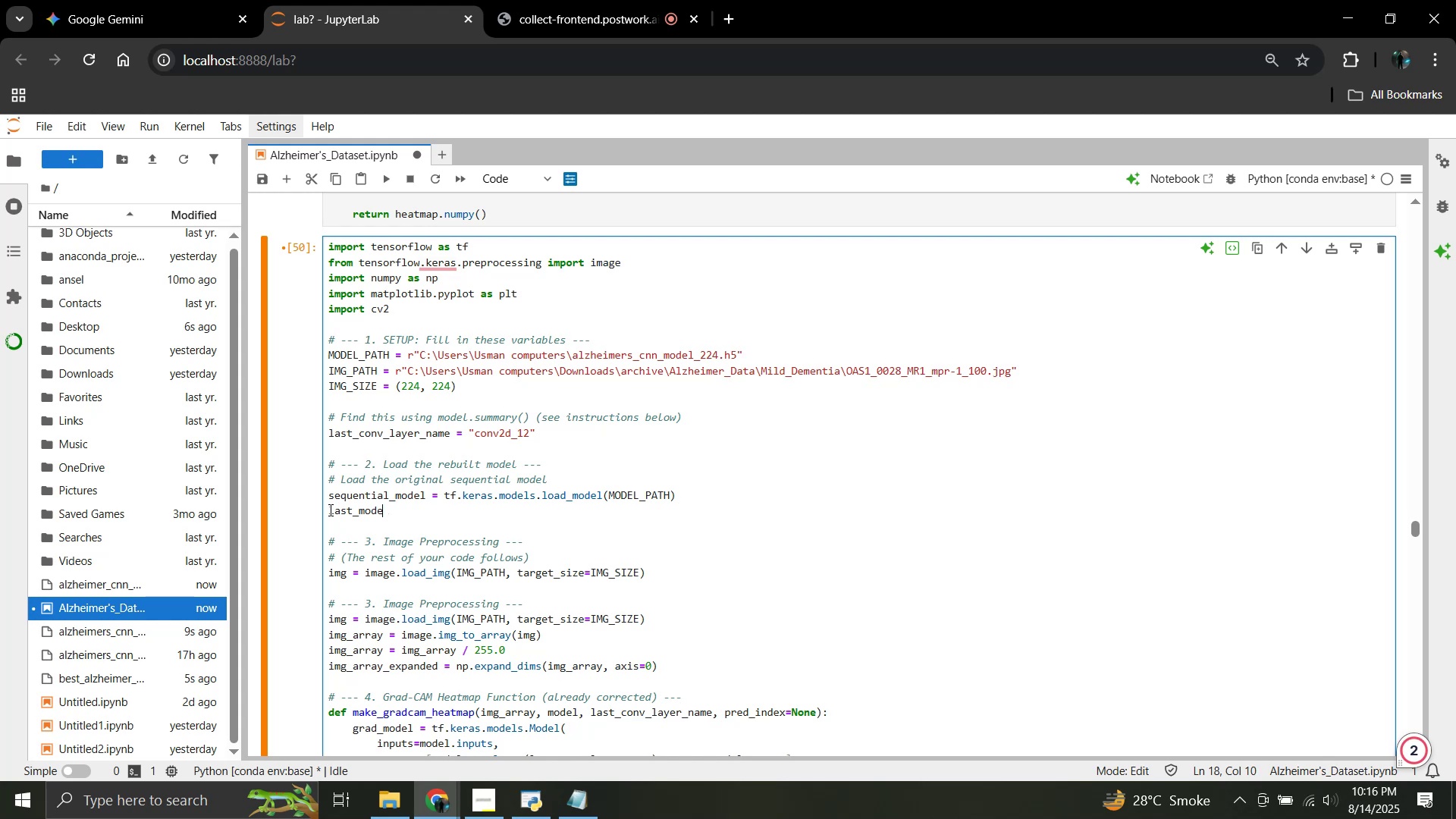 
key(Backspace)
key(Backspace)
key(Backspace)
key(Backspace)
type(conv_layer_output = none)
 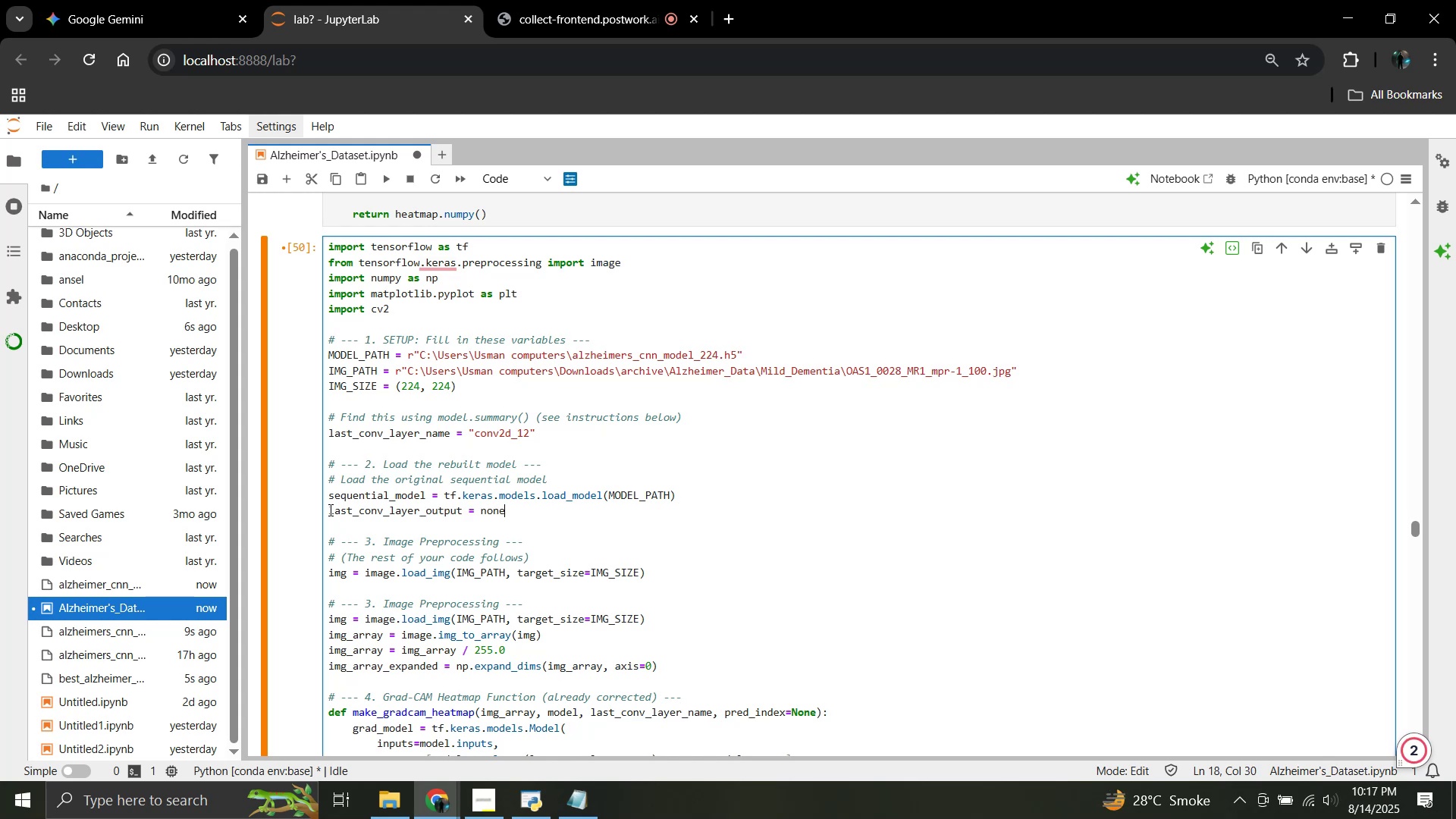 
key(Enter)
 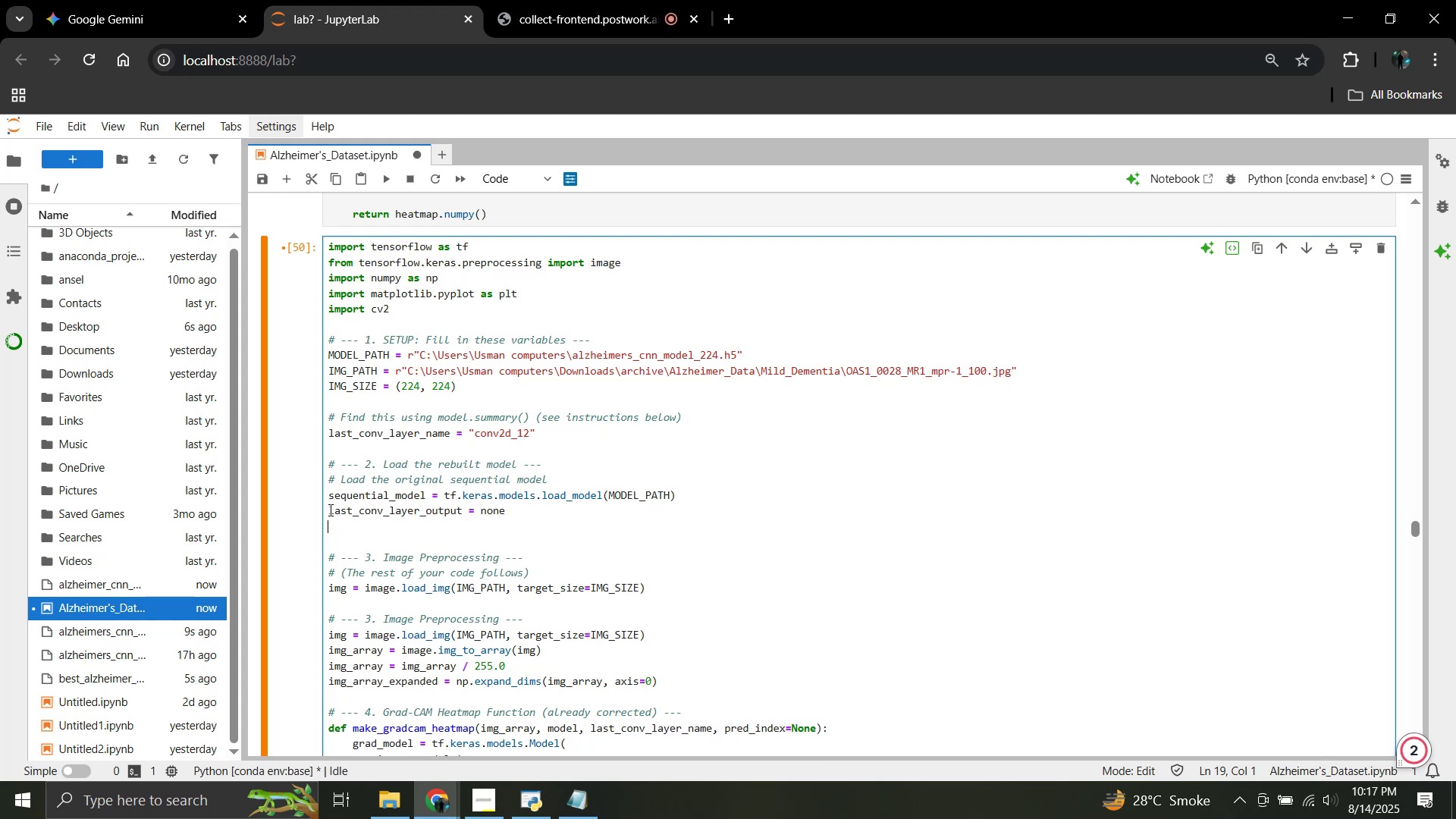 
key(Enter)
 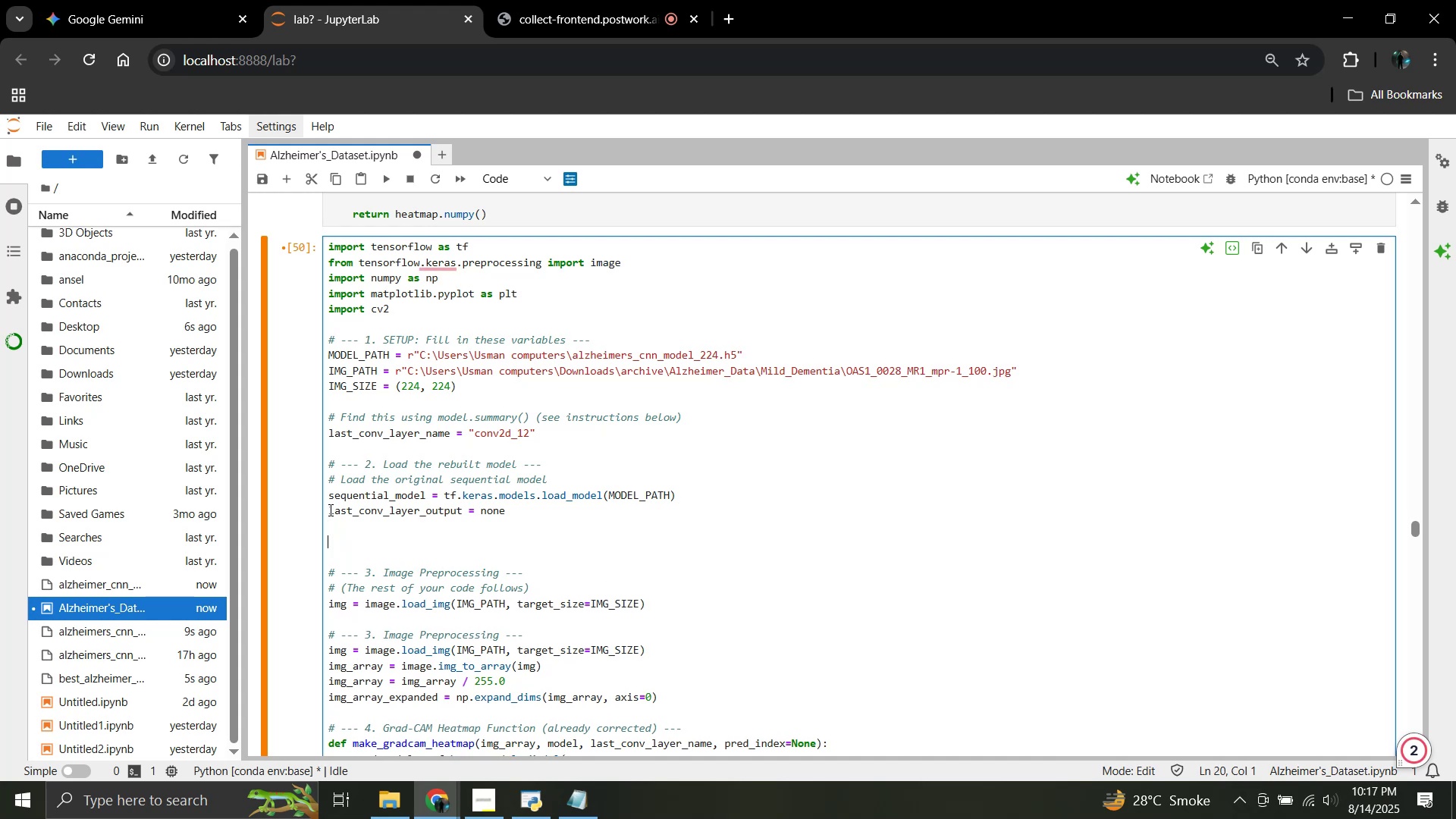 
type(input_layer=)
key(Backspace)
type( - )
key(Backspace)
key(Backspace)
type(= tf.keras.i)
key(Backspace)
type(Inpue)
key(Backspace)
type(t(shape=(224, 224, 3)))
 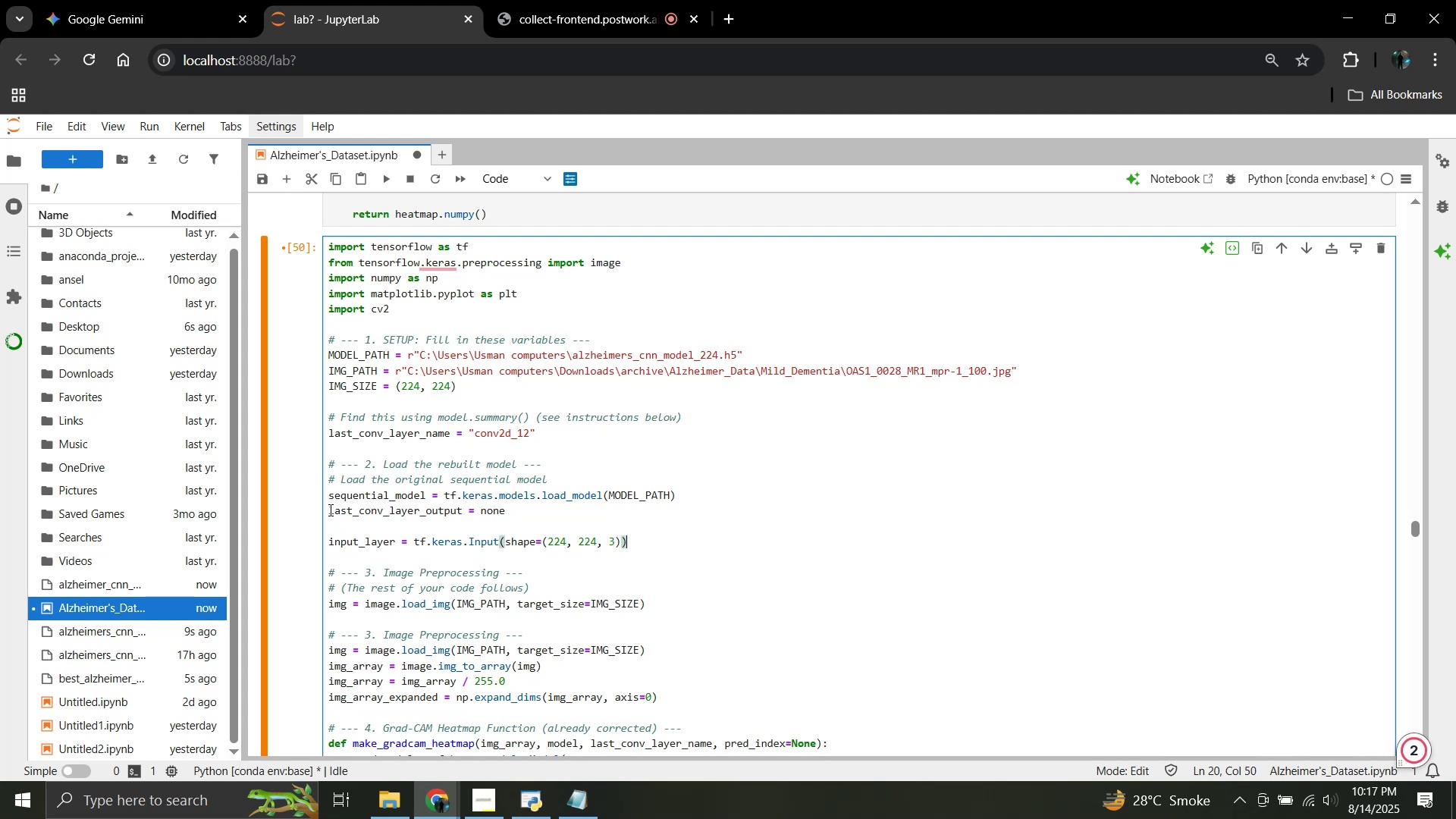 
wait(9.49)
 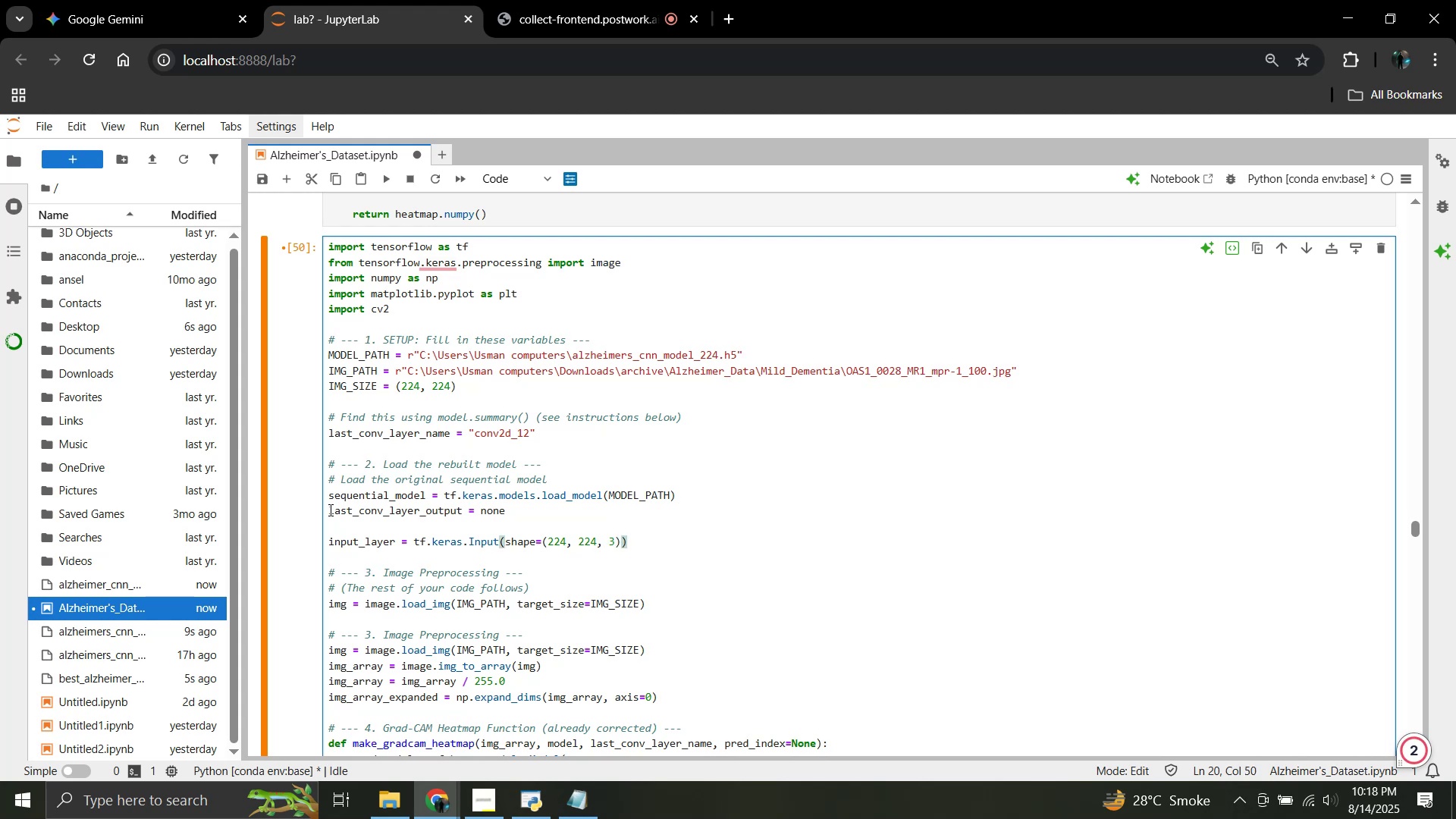 
key(Enter)
 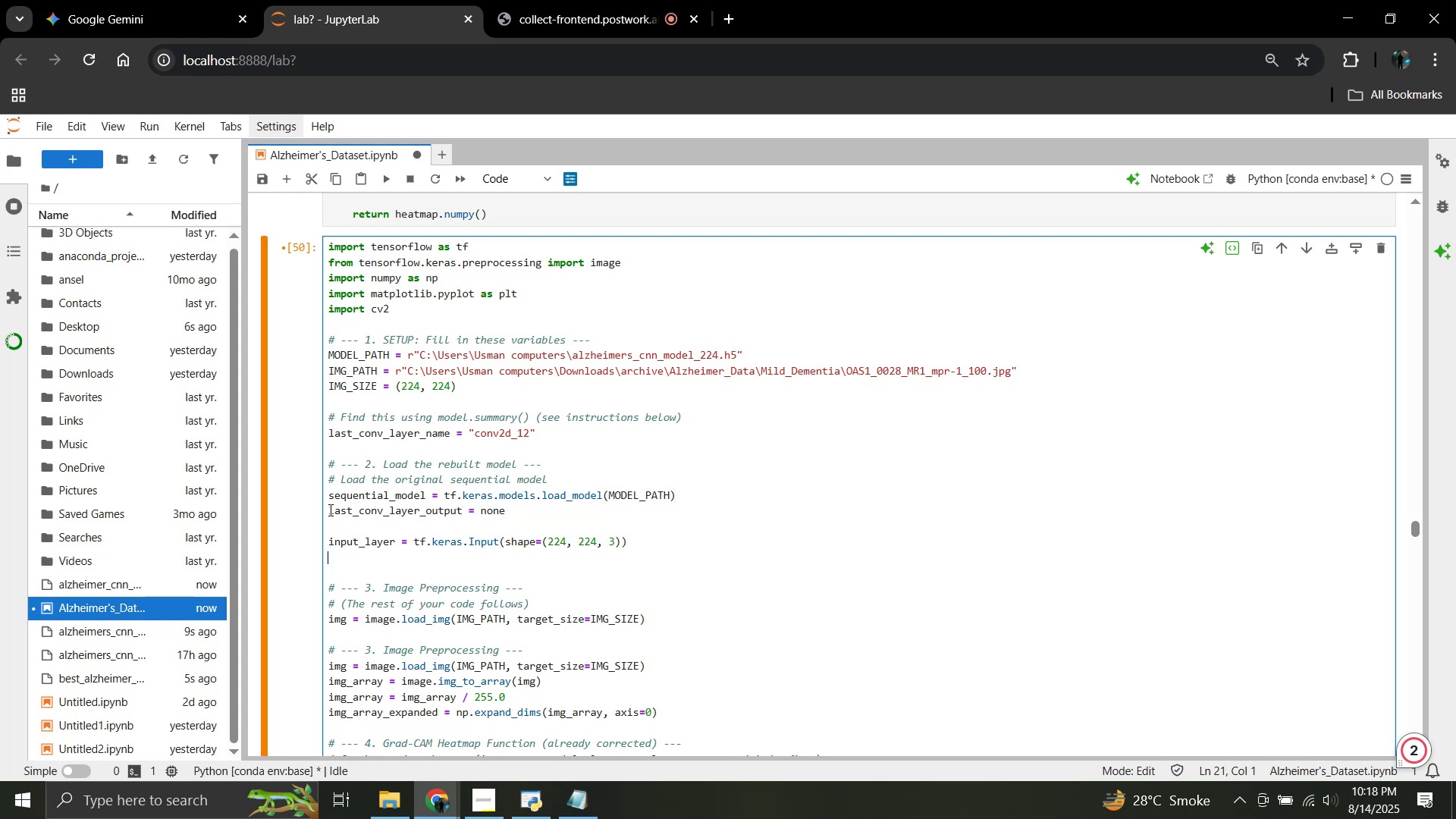 
key(X)
 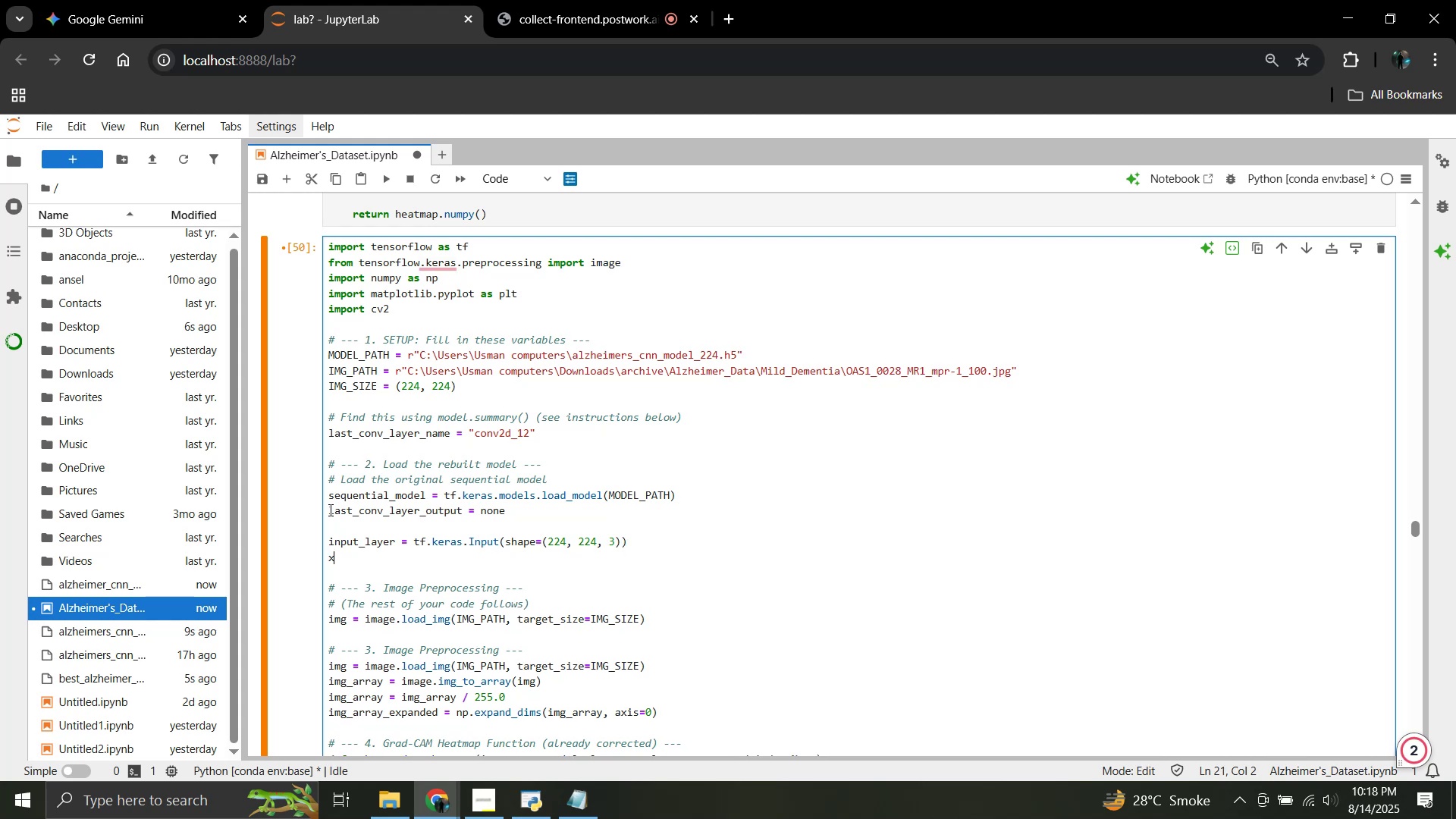 
key(Equal)
 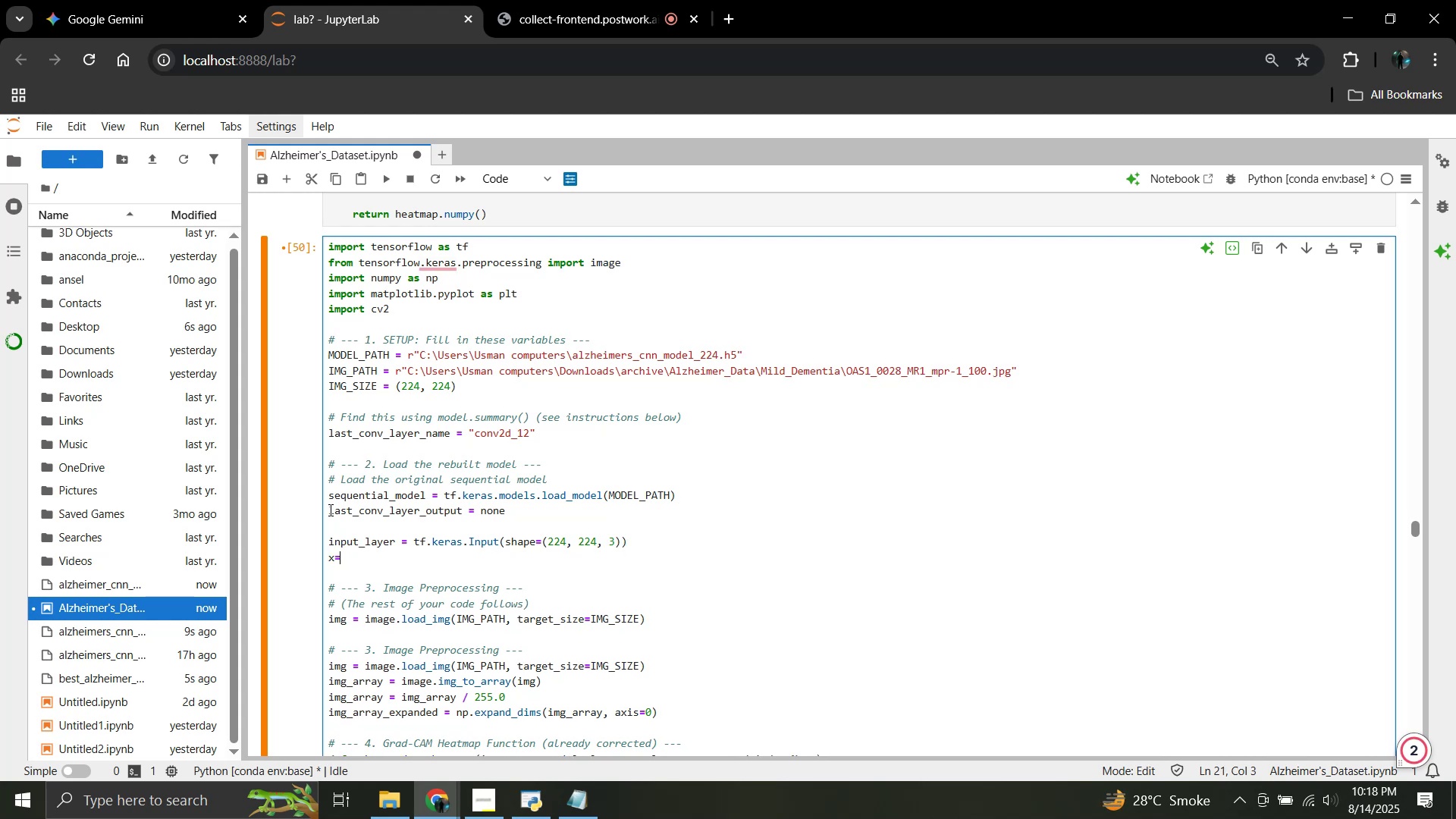 
wait(5.66)
 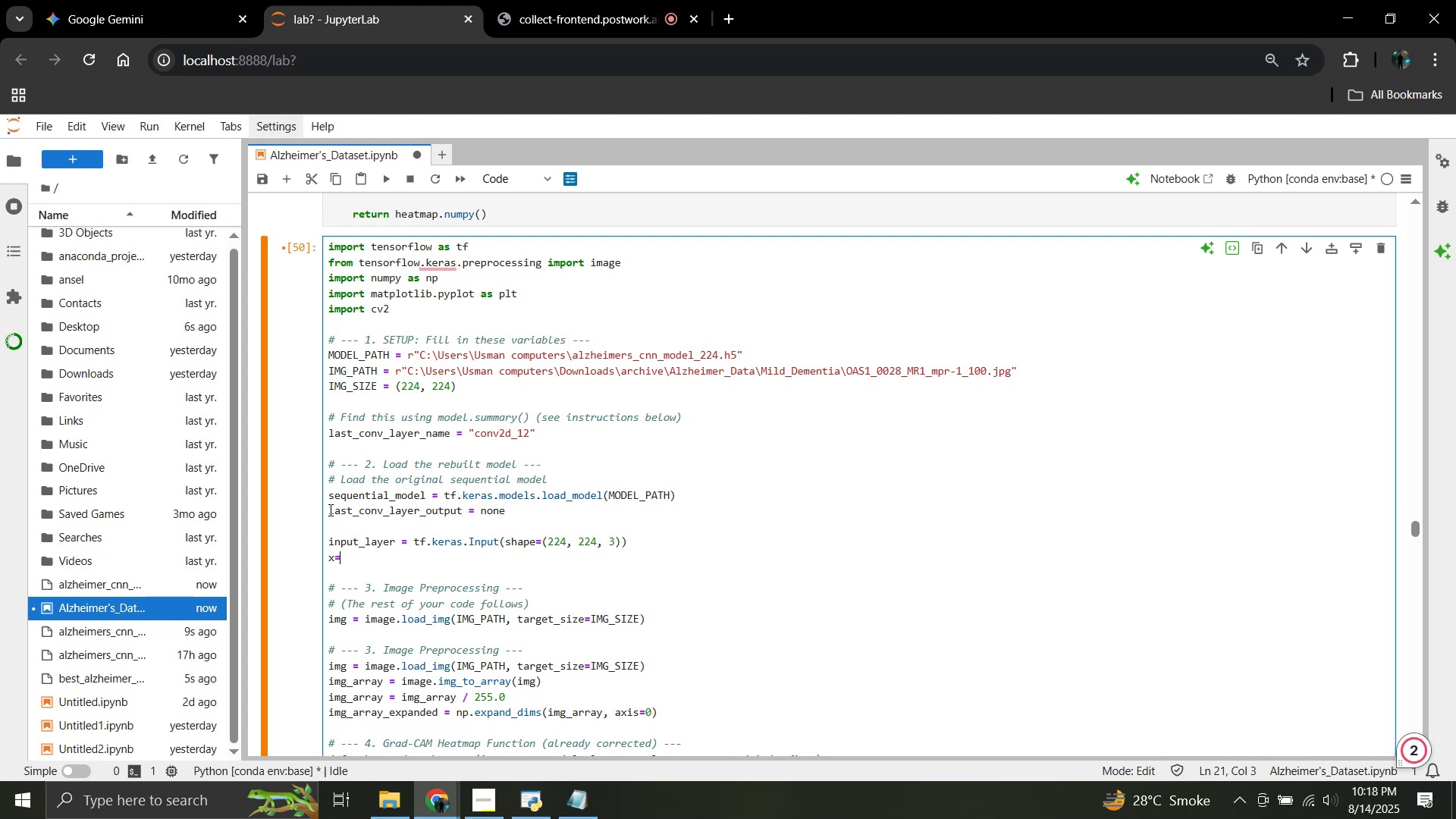 
key(Backspace)
type( = inputlayer)
 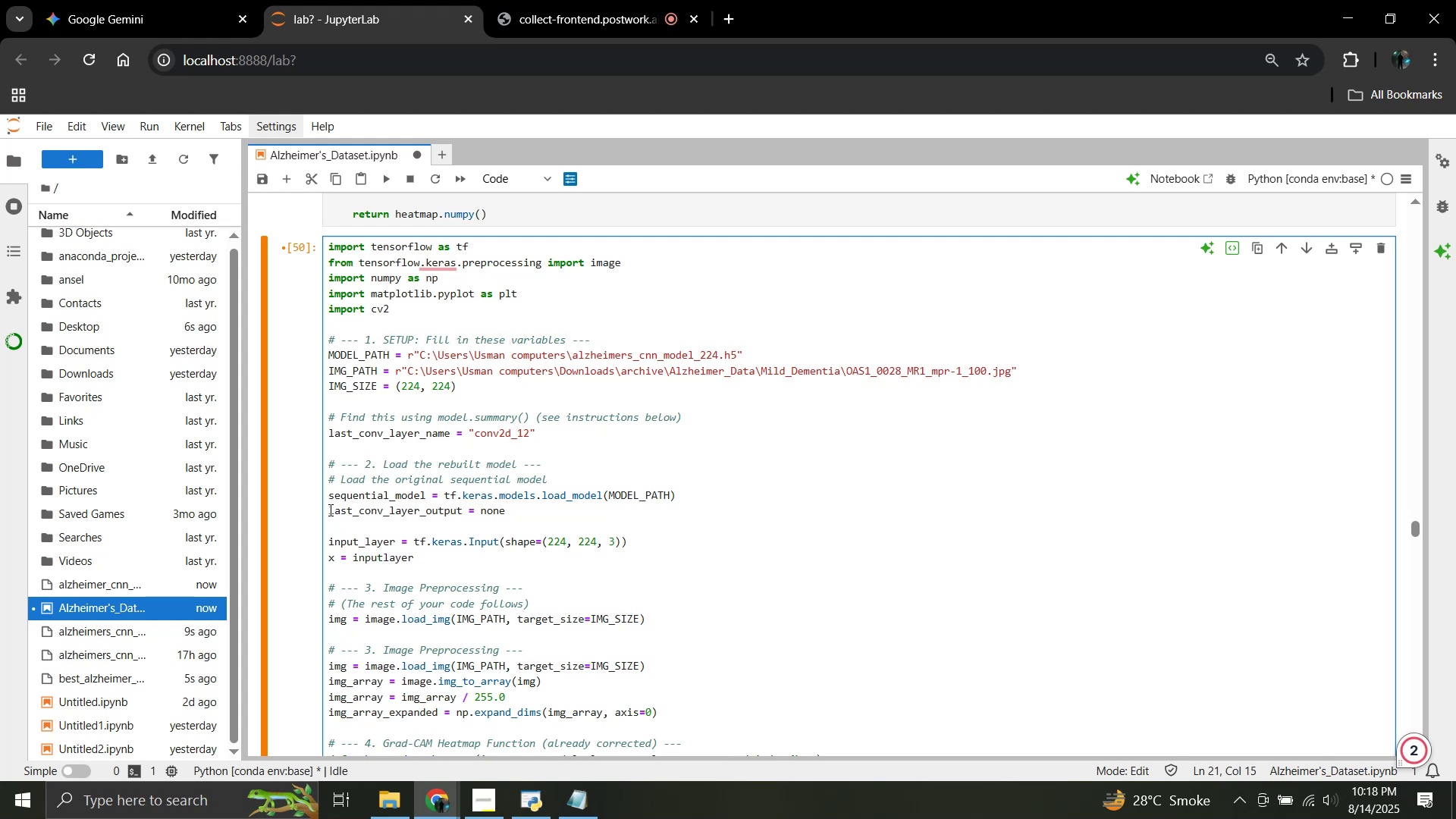 
key(Enter)
 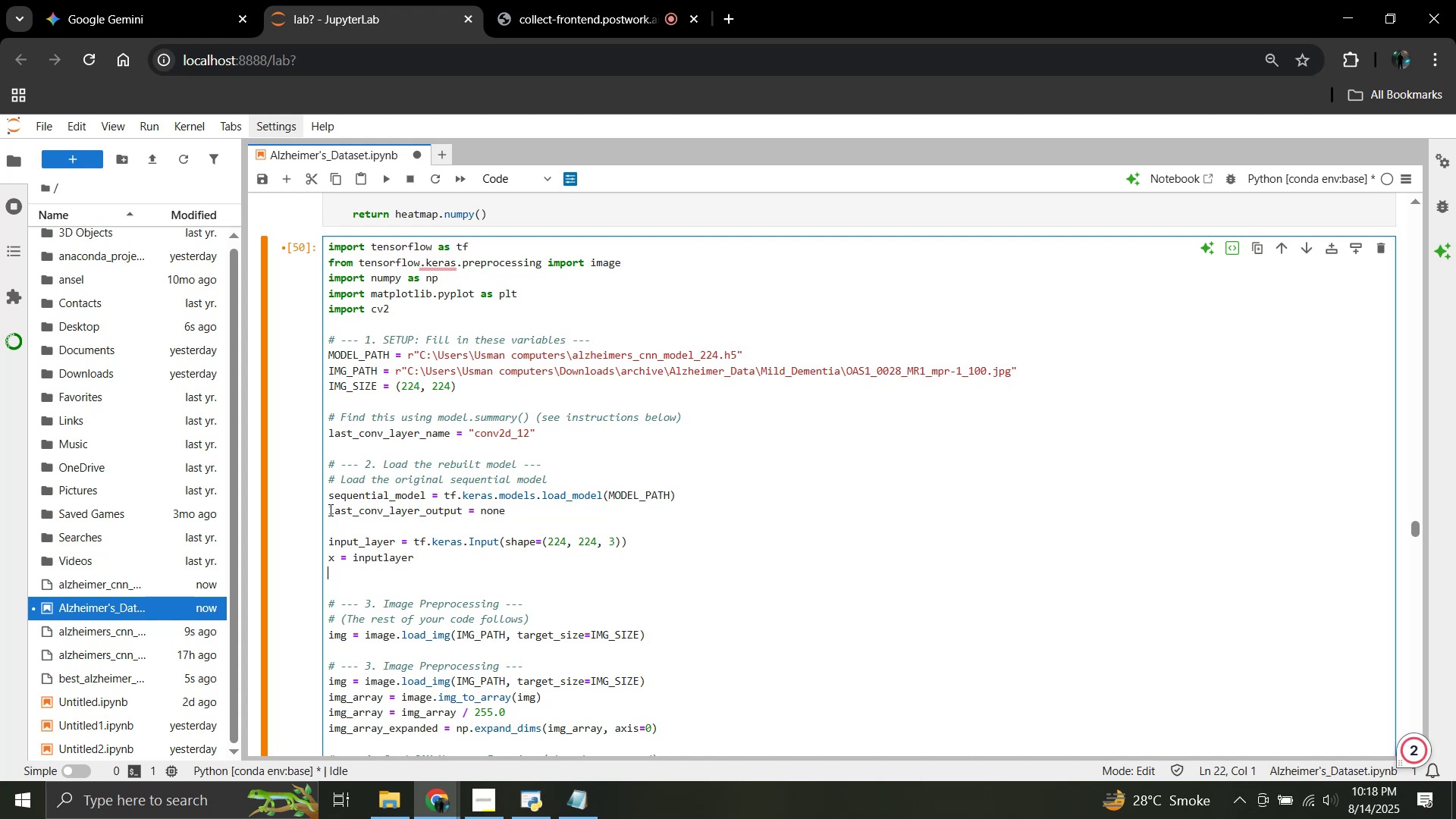 
key(Enter)
 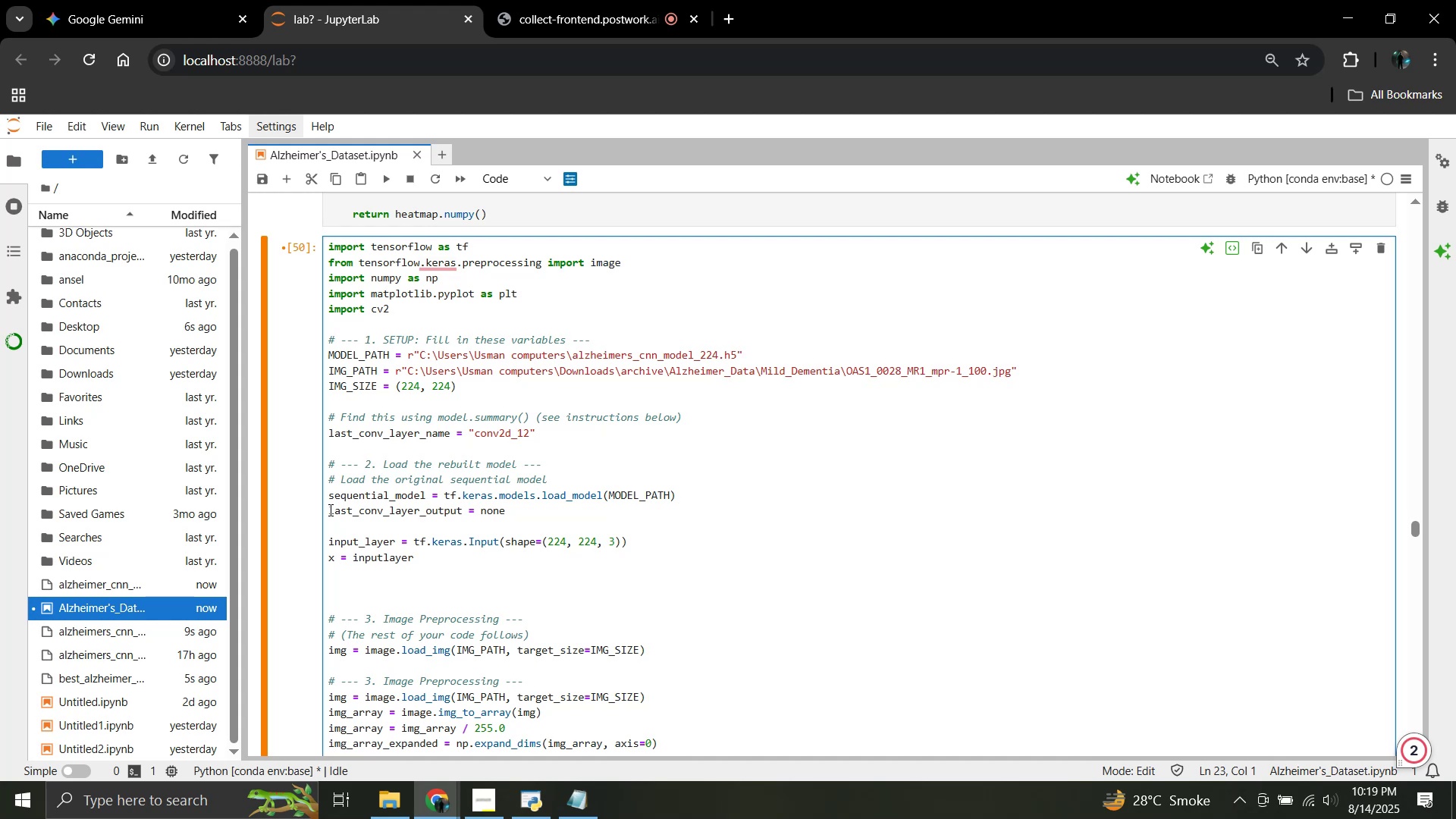 
wait(74.5)
 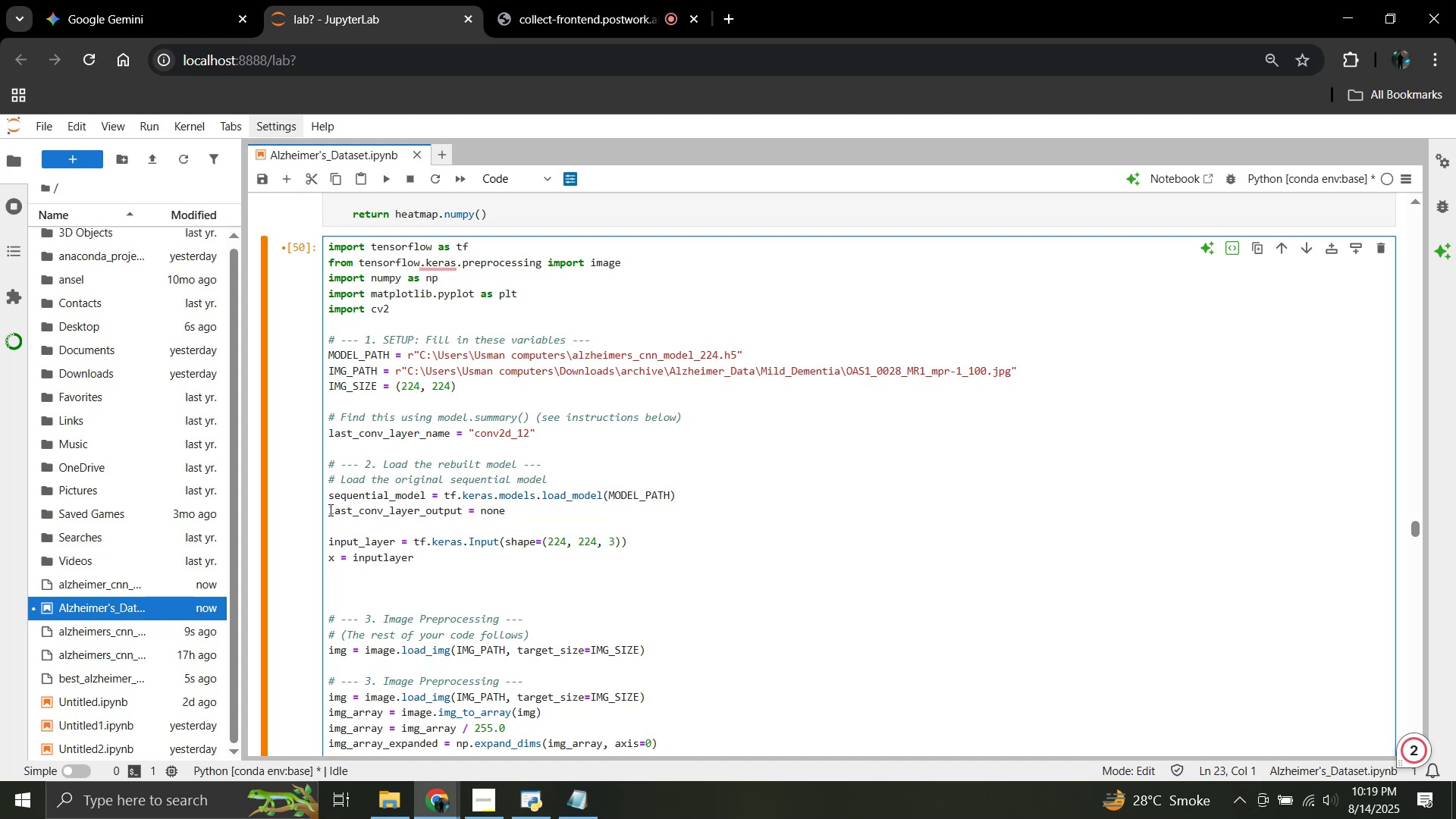 
type(sequential_model.layers:)
 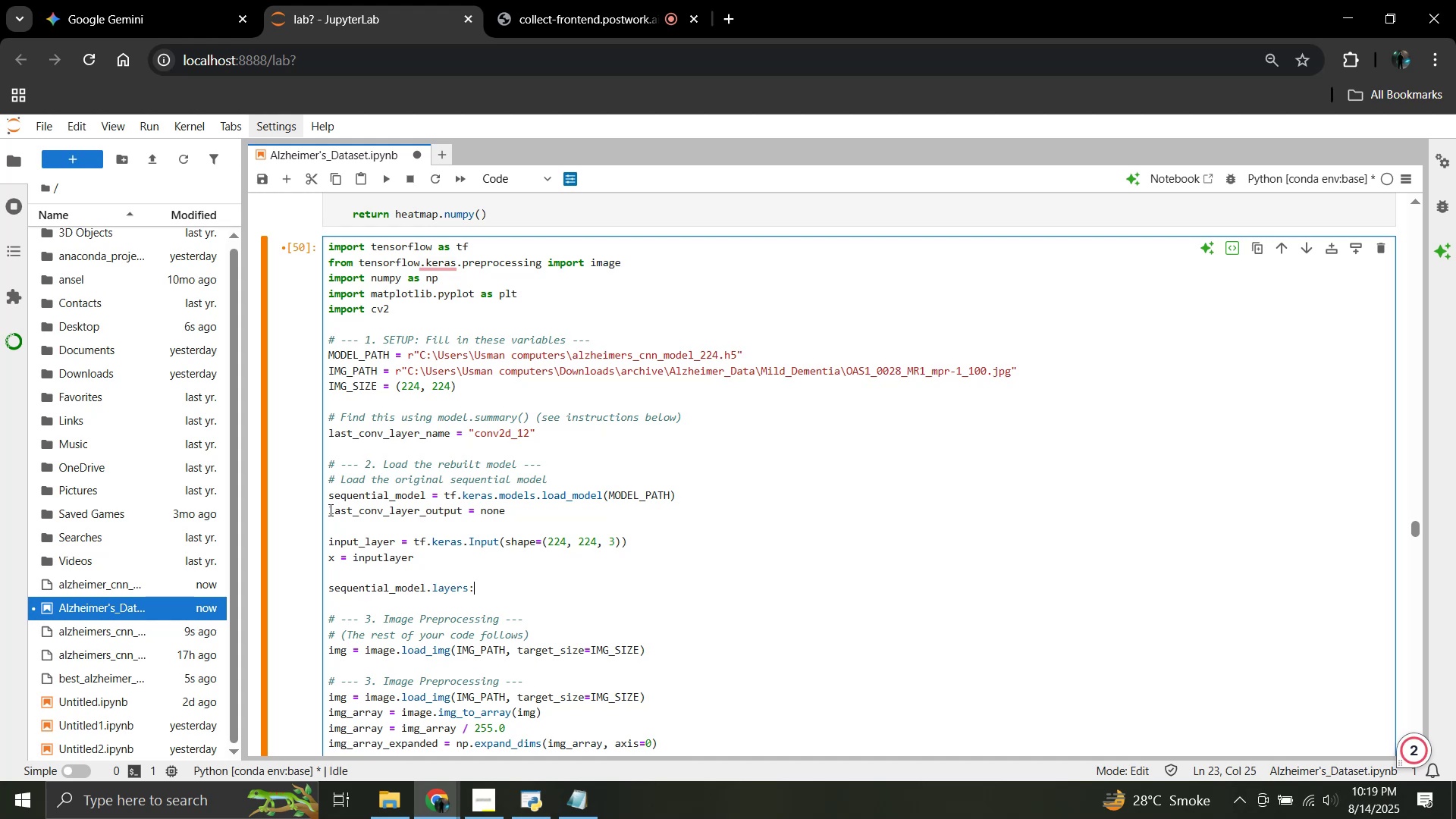 
key(Enter)
 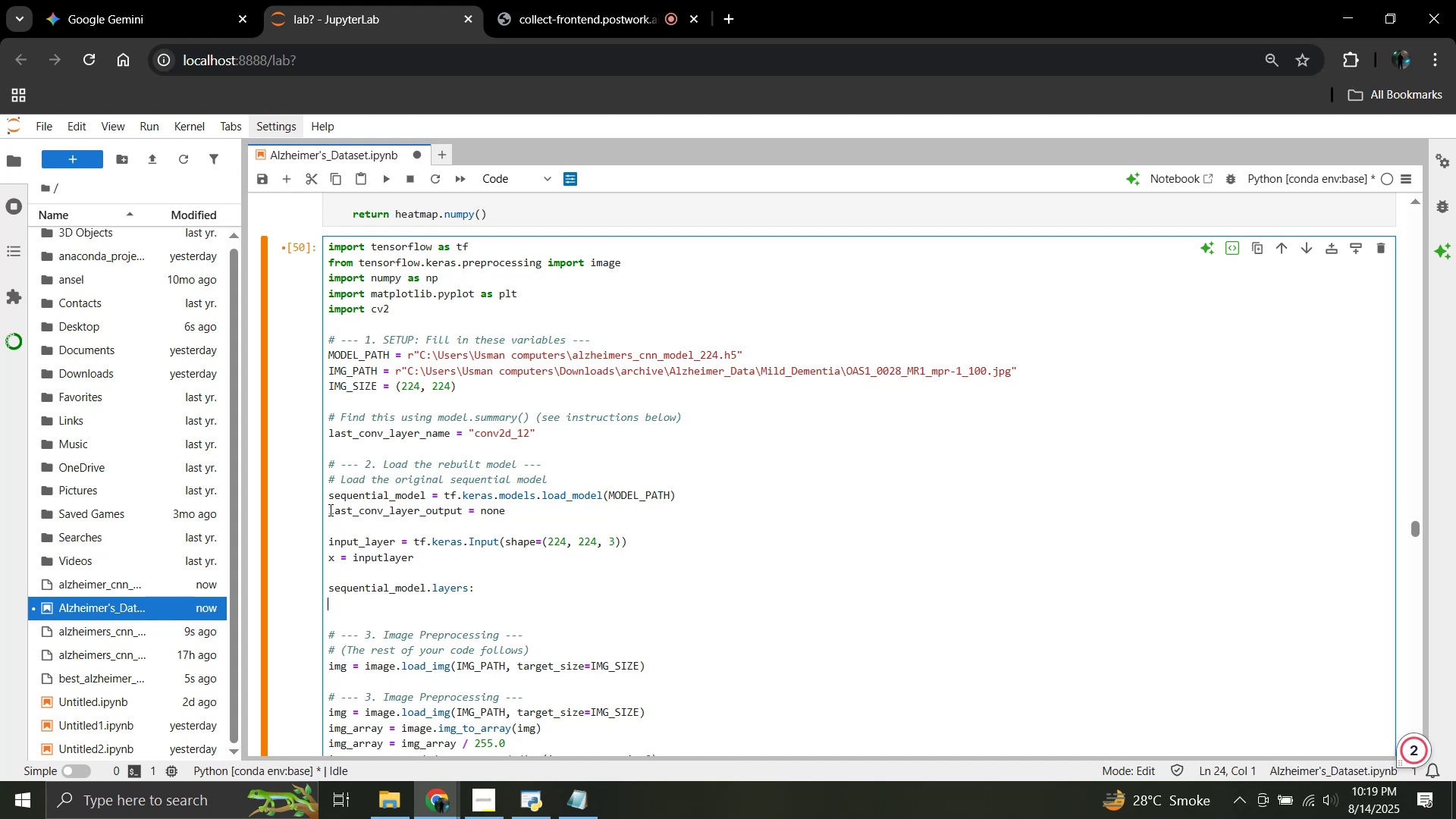 
key(Tab)
type(x=layer(x0)
key(Backspace)
type())
 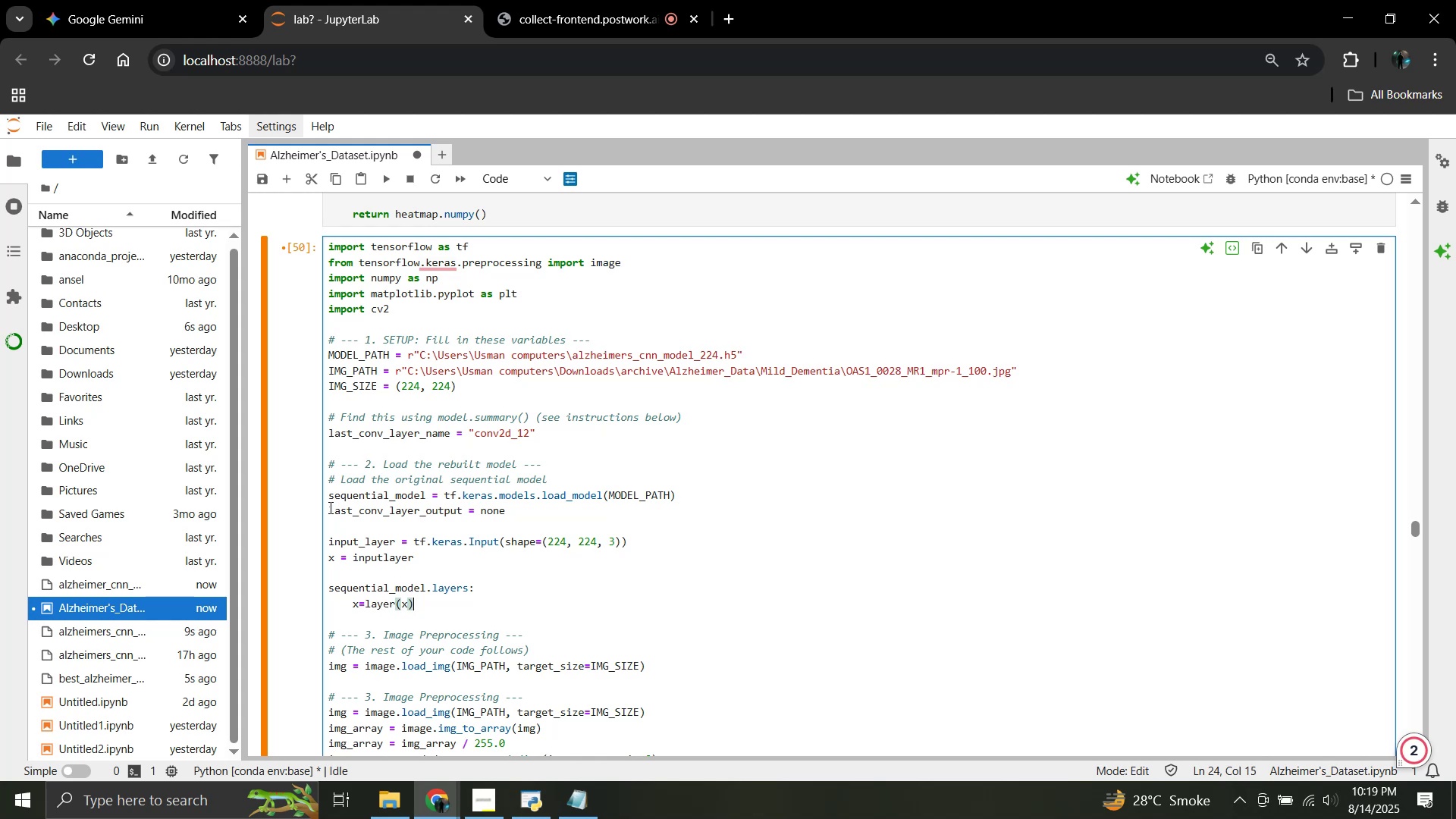 
key(Enter)
 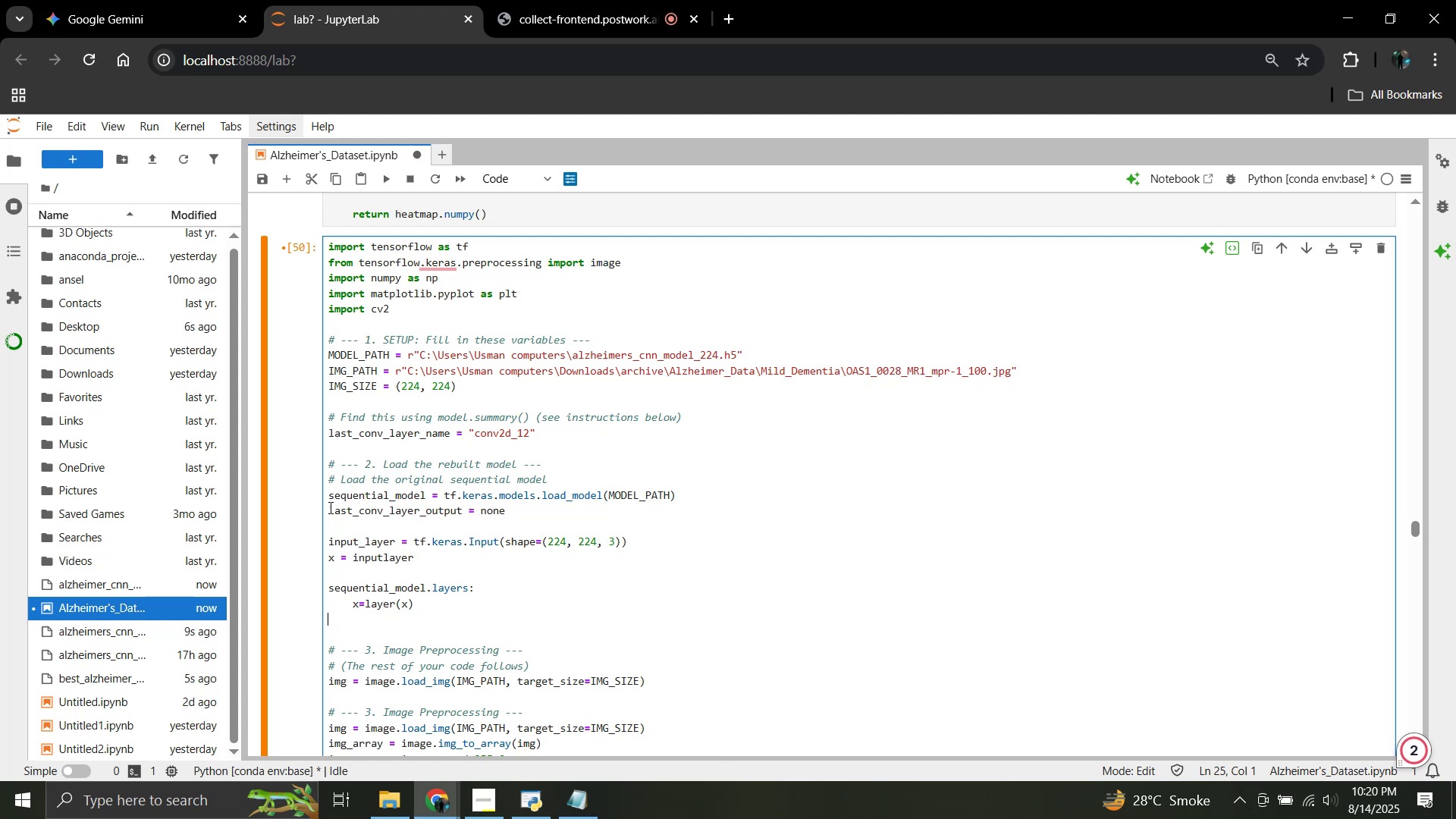 
wait(7.24)
 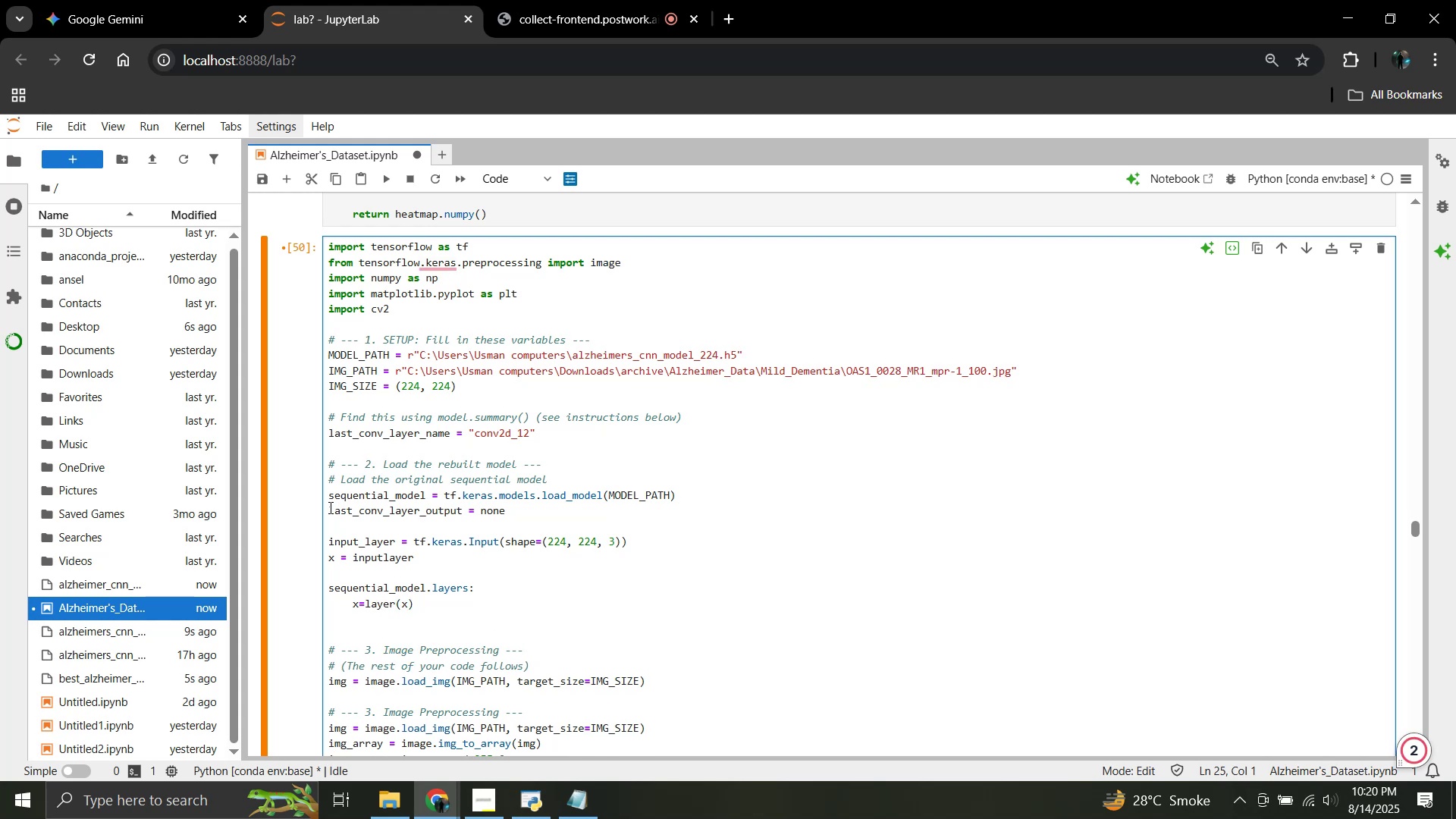 
key(Tab)
 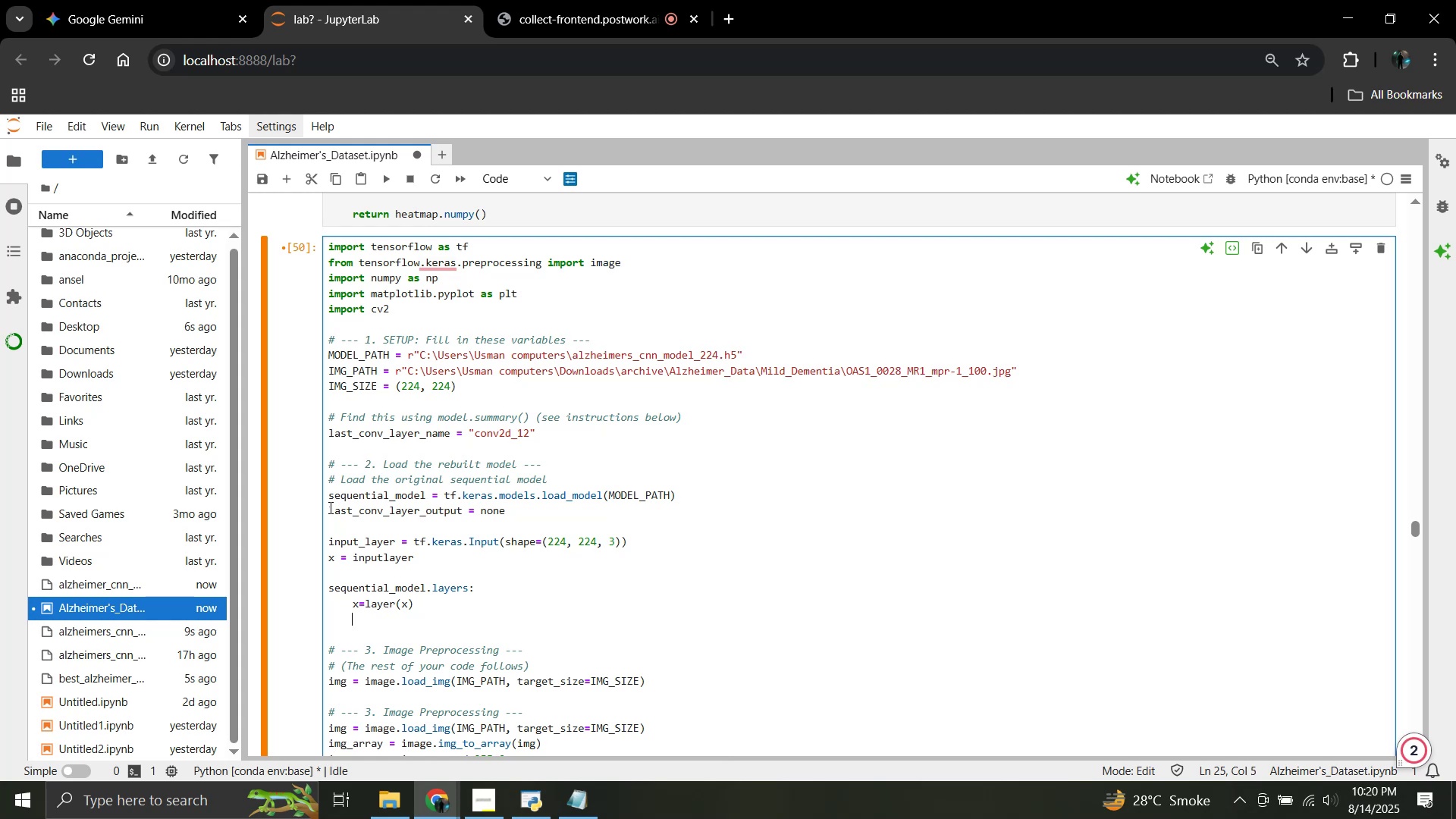 
key(Enter)
 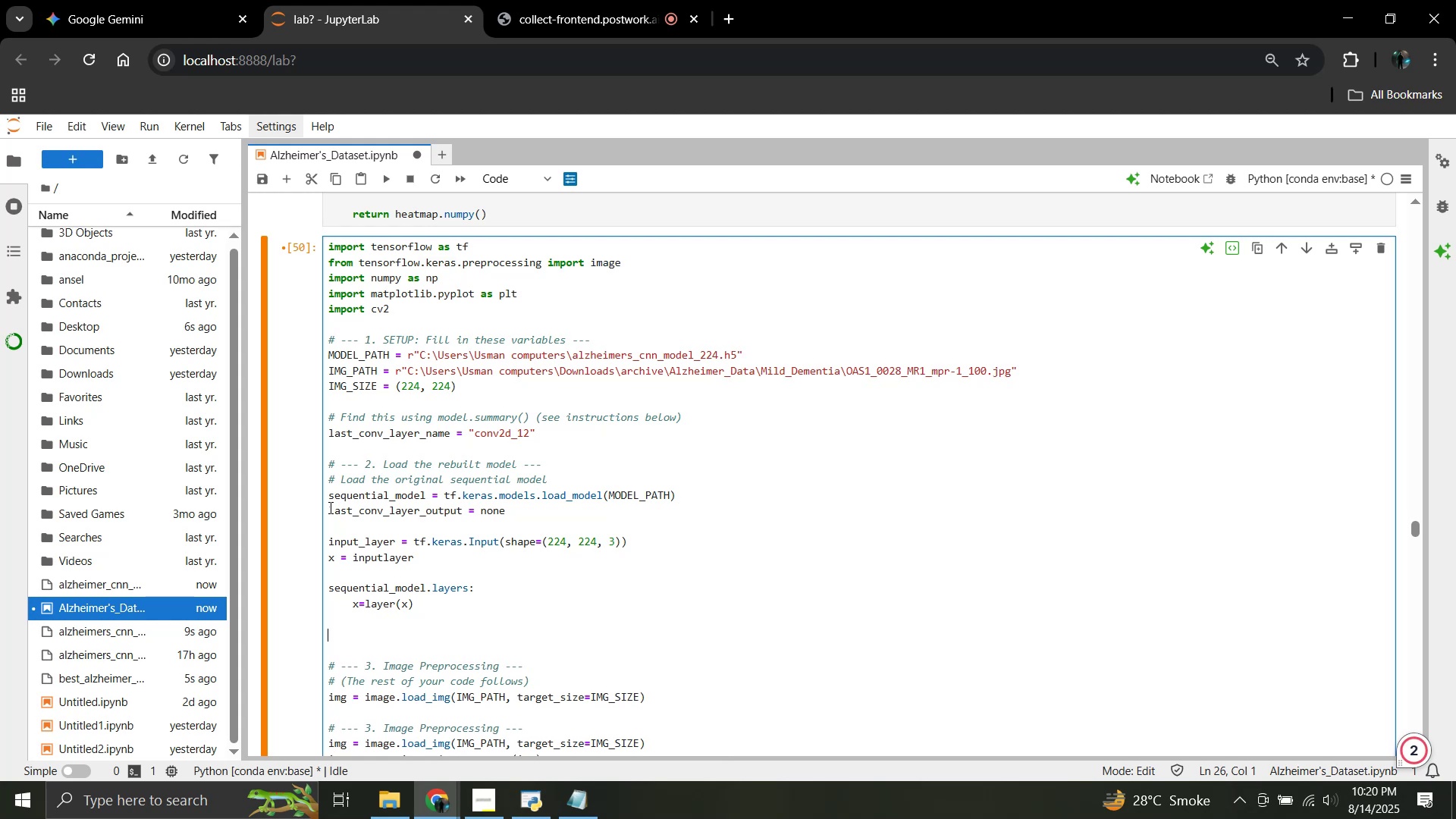 
type(`)
key(Backspace)
key(Tab)
key(Backspace)
key(Backspace)
key(Tab)
type(if layer)
 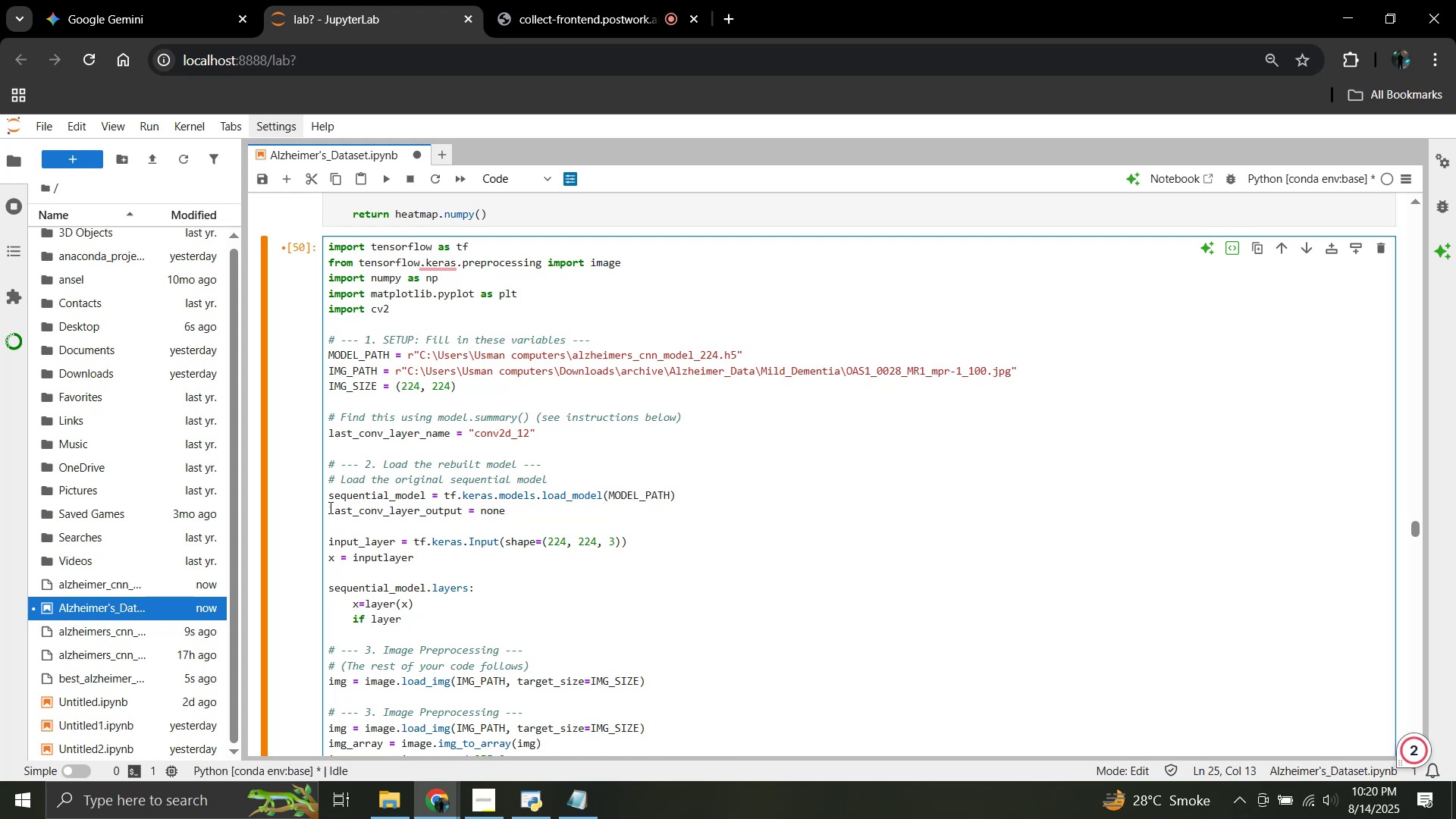 
type(.name ==)
 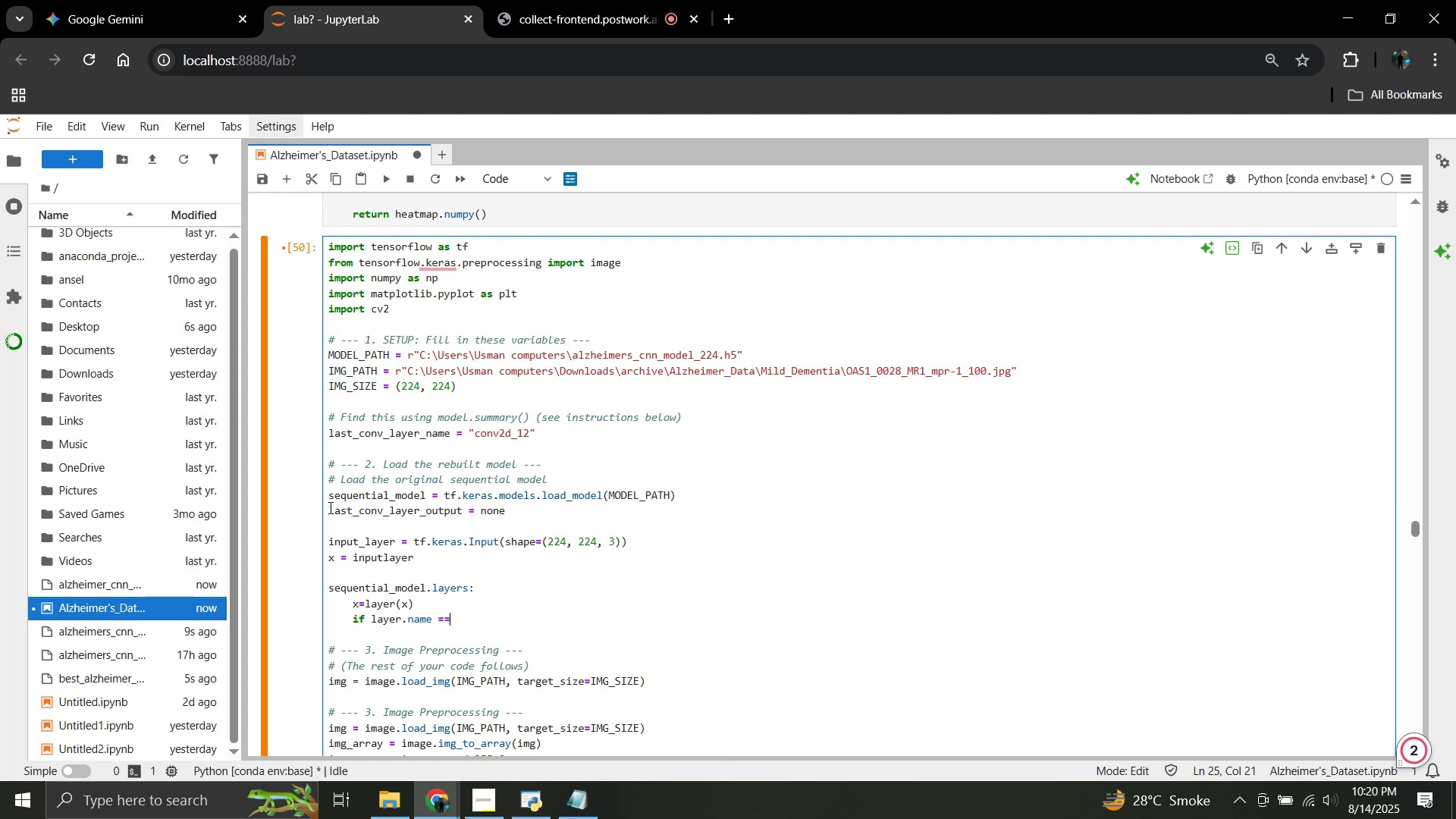 
key(Enter)
 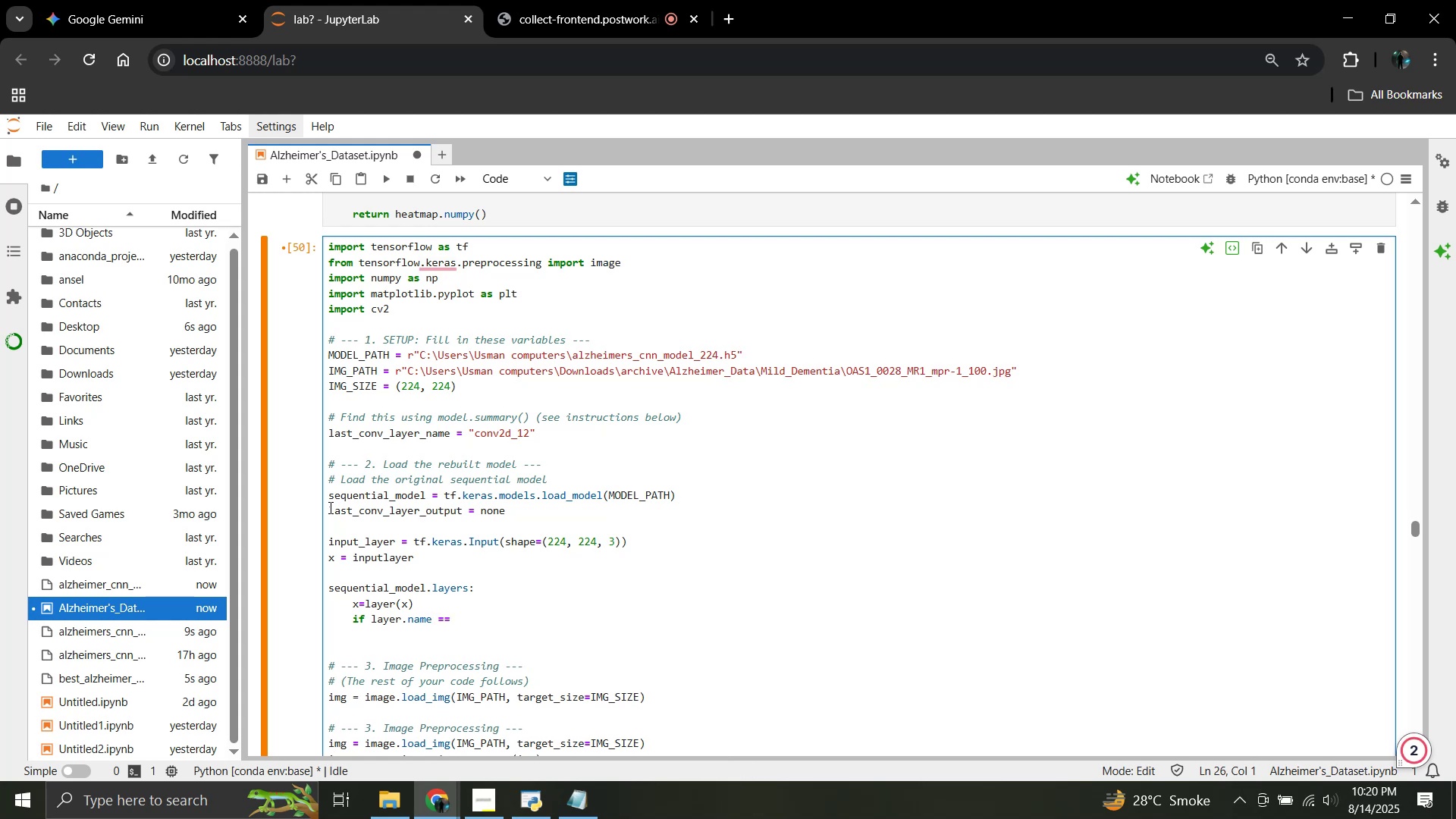 
key(Backspace)
type( last_conv_layer_name:)
 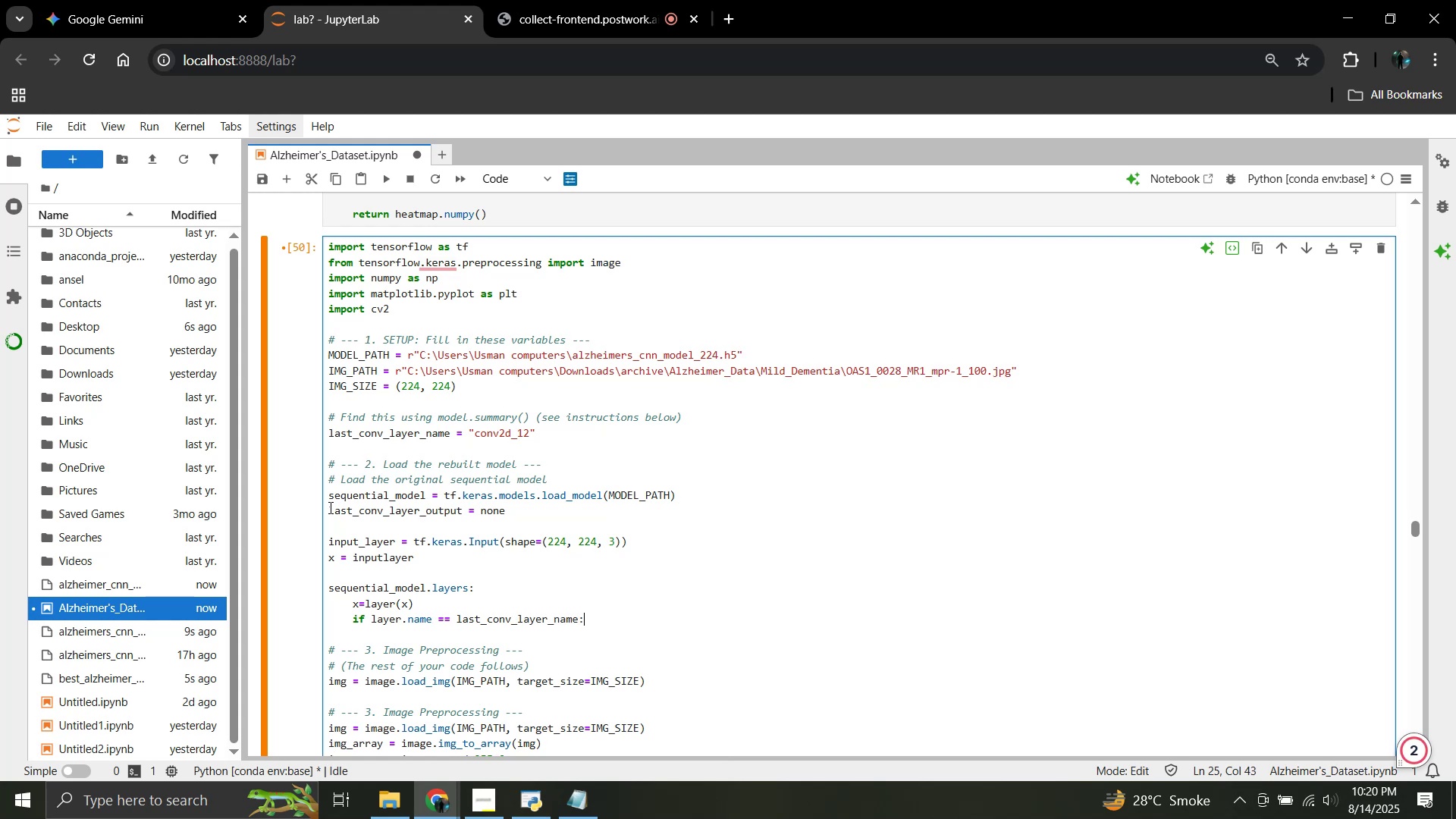 
key(Enter)
 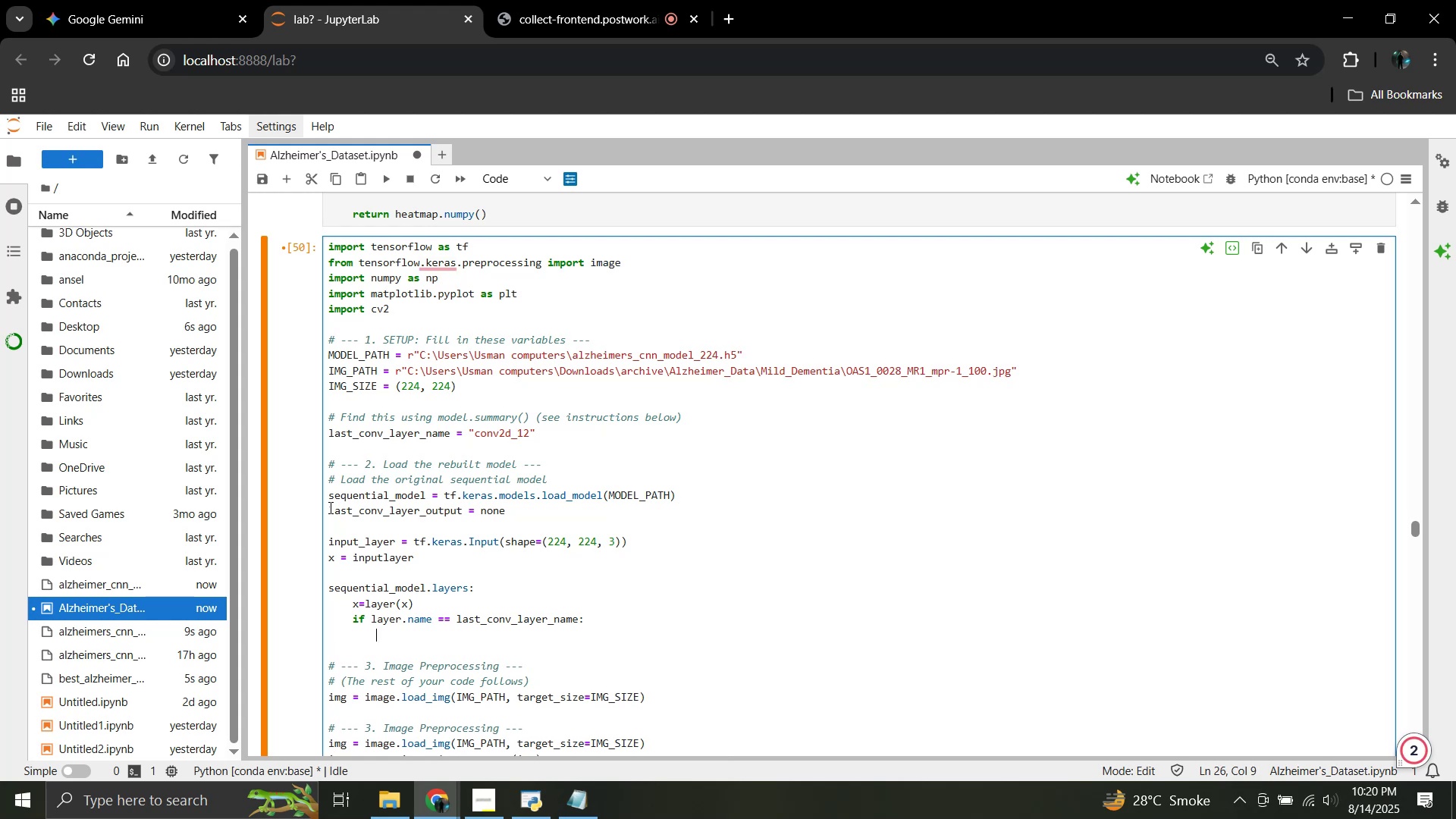 
type(last)
 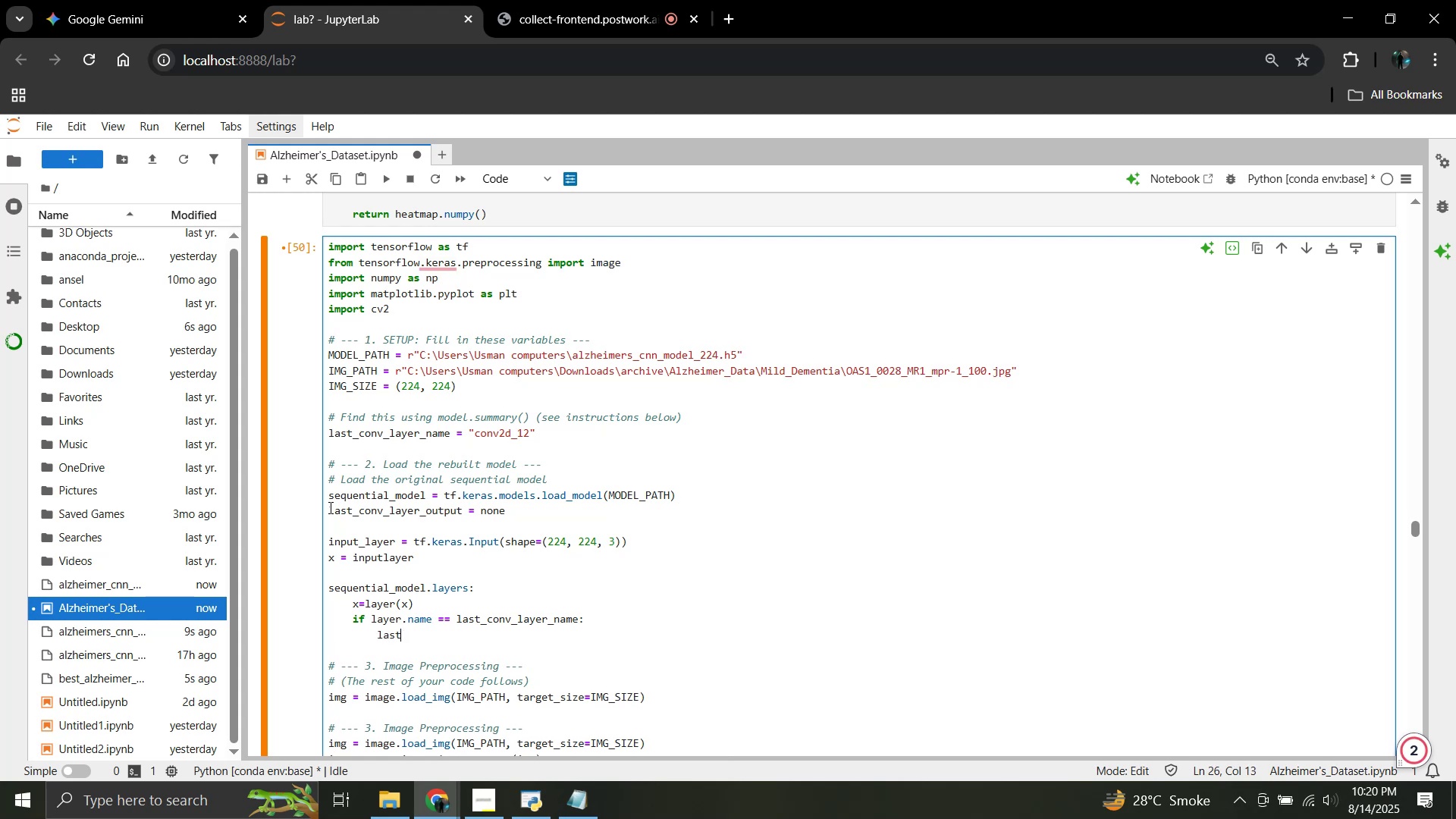 
type(conv)
key(Backspace)
key(Backspace)
key(Backspace)
key(Backspace)
type(_conv_layer_)
 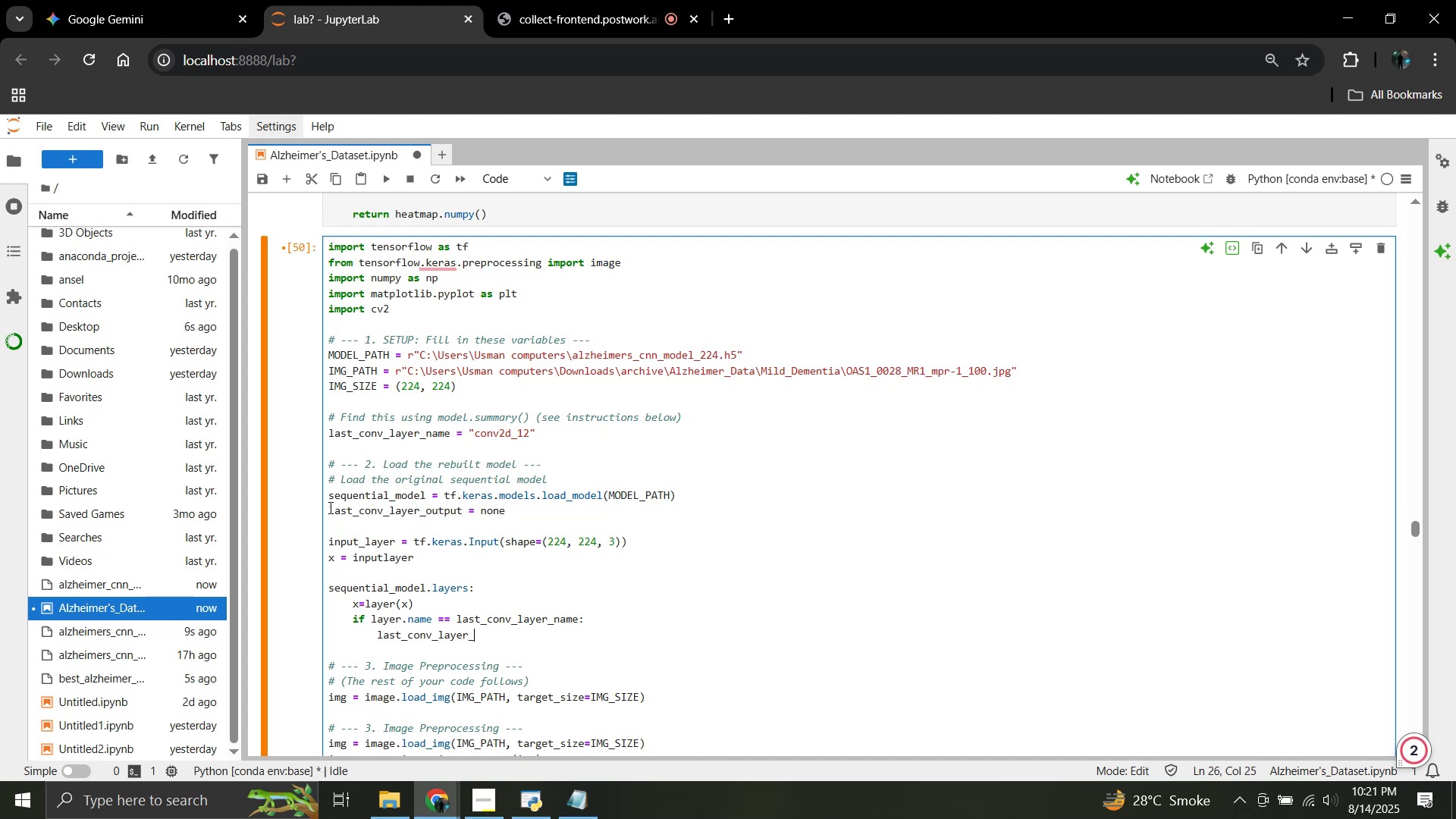 
type(output = x)
 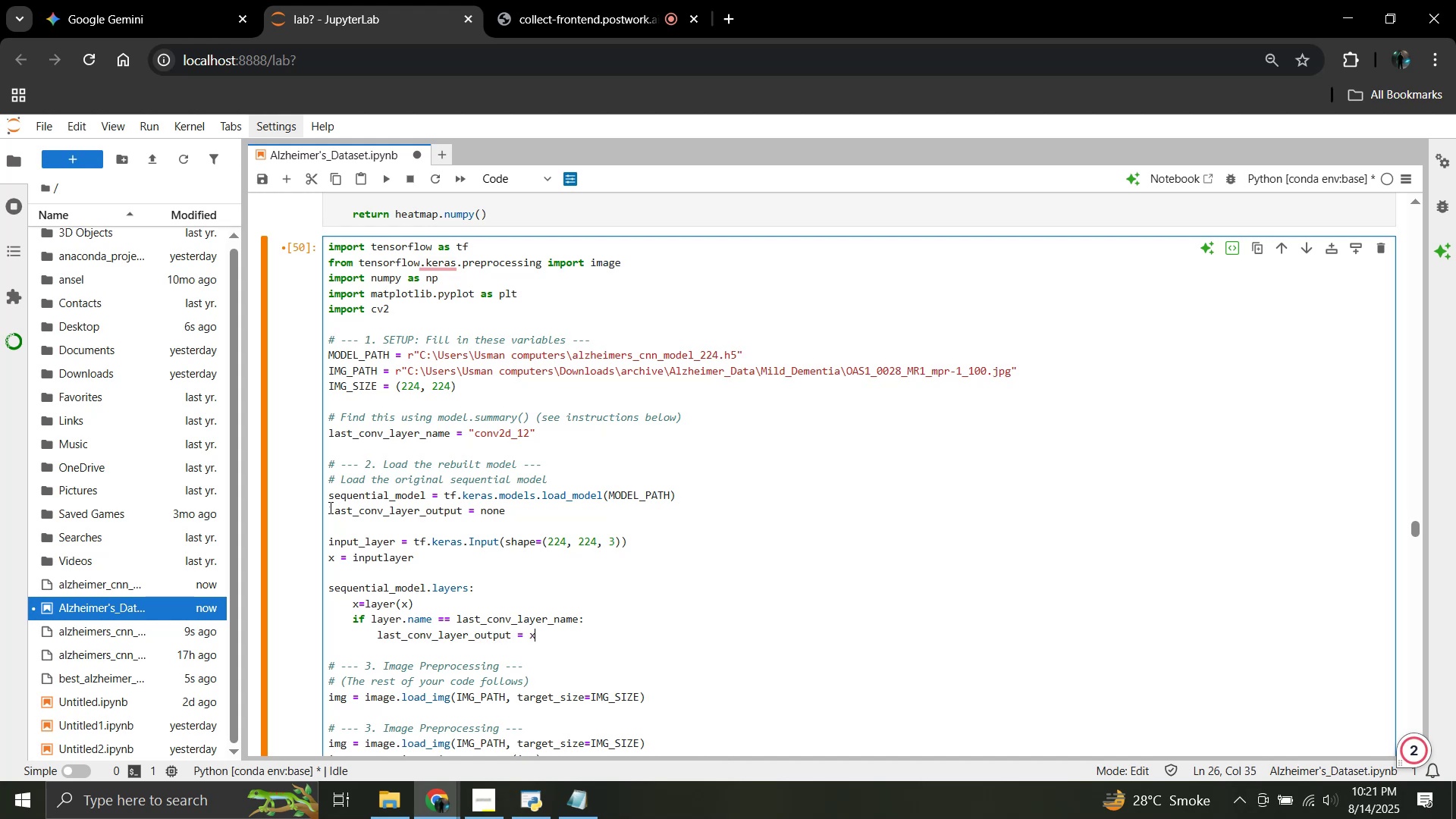 
wait(5.19)
 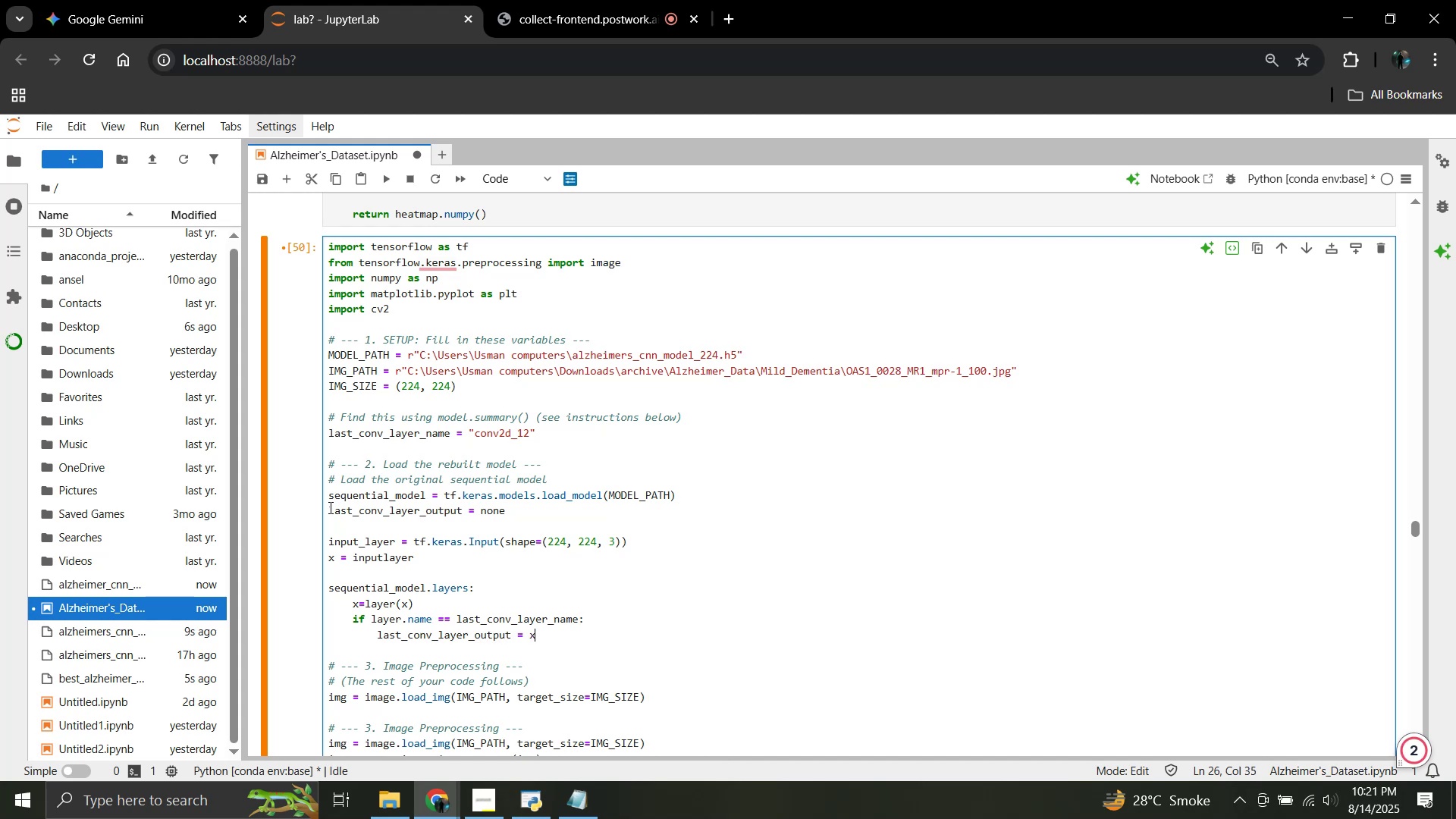 
key(Enter)
 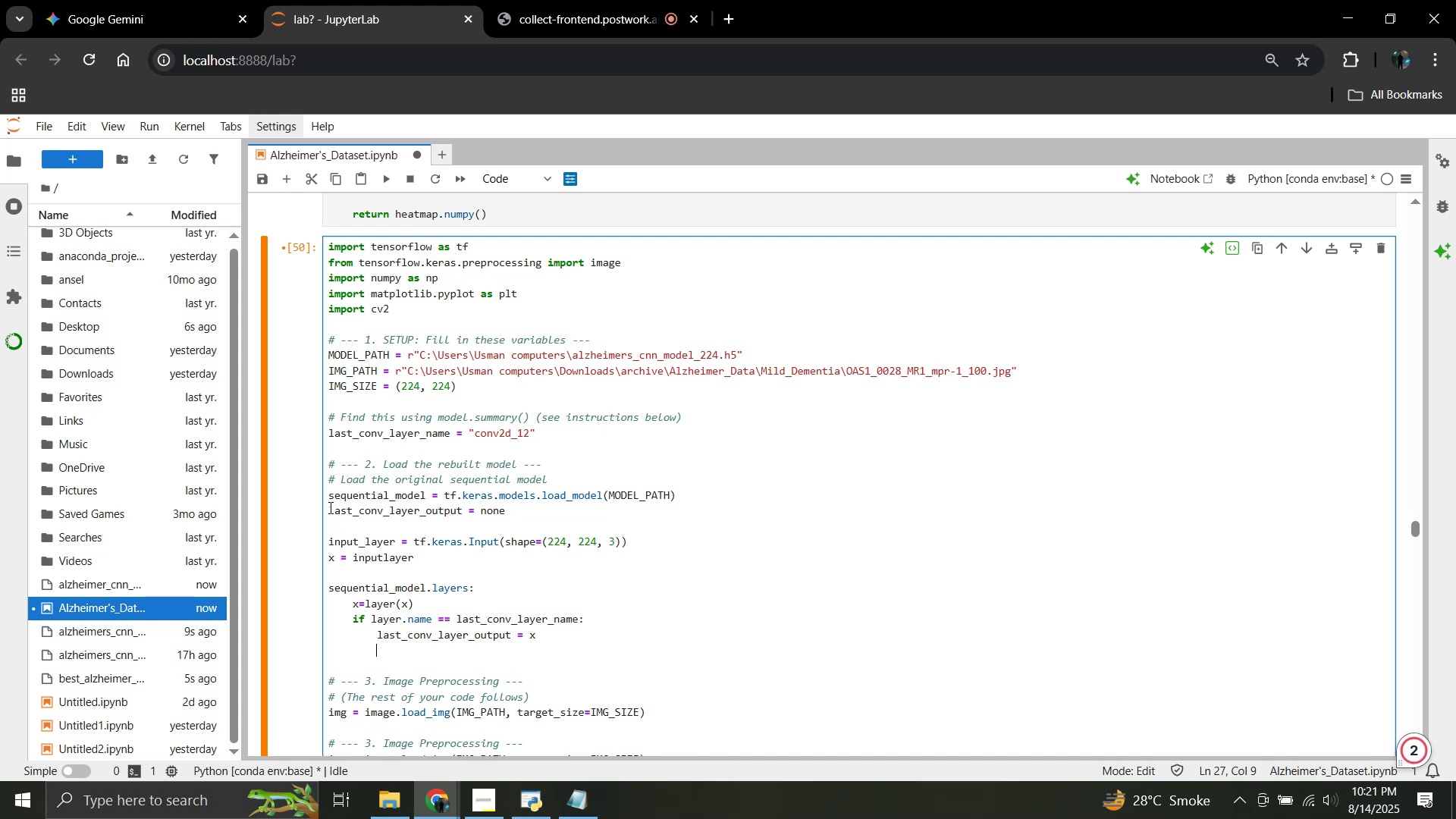 
key(Enter)
 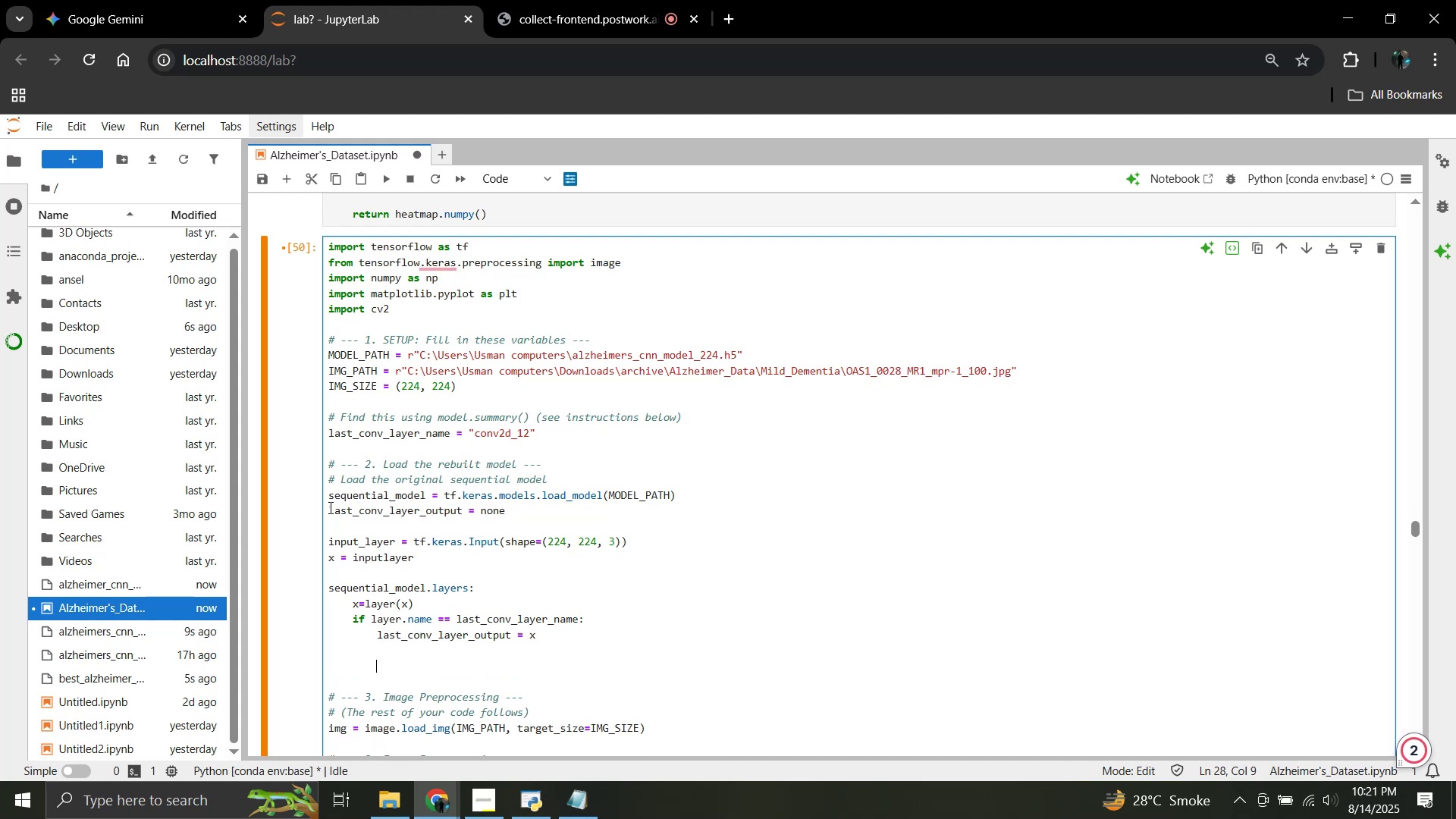 
key(Backspace)
 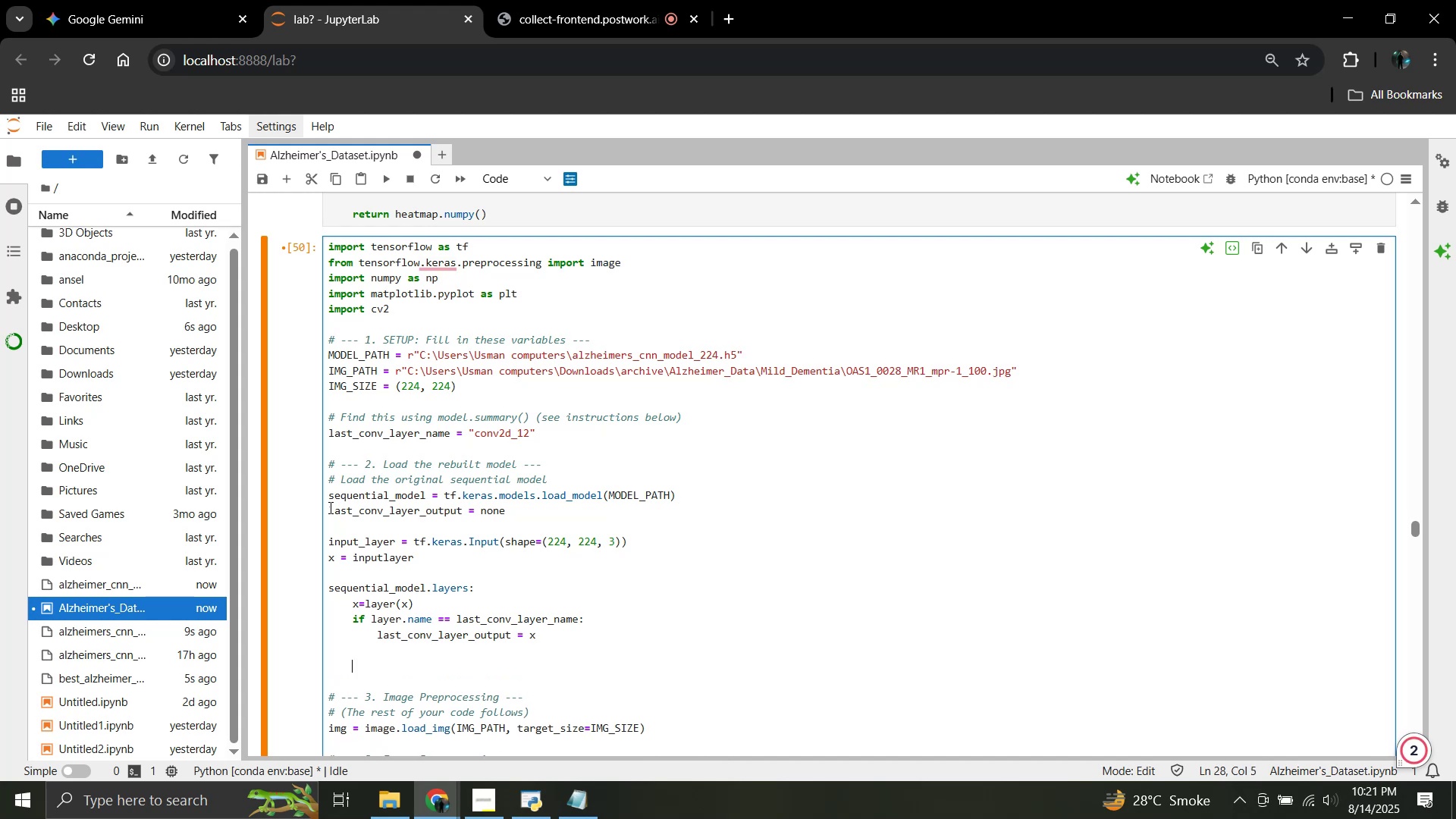 
key(Backspace)
 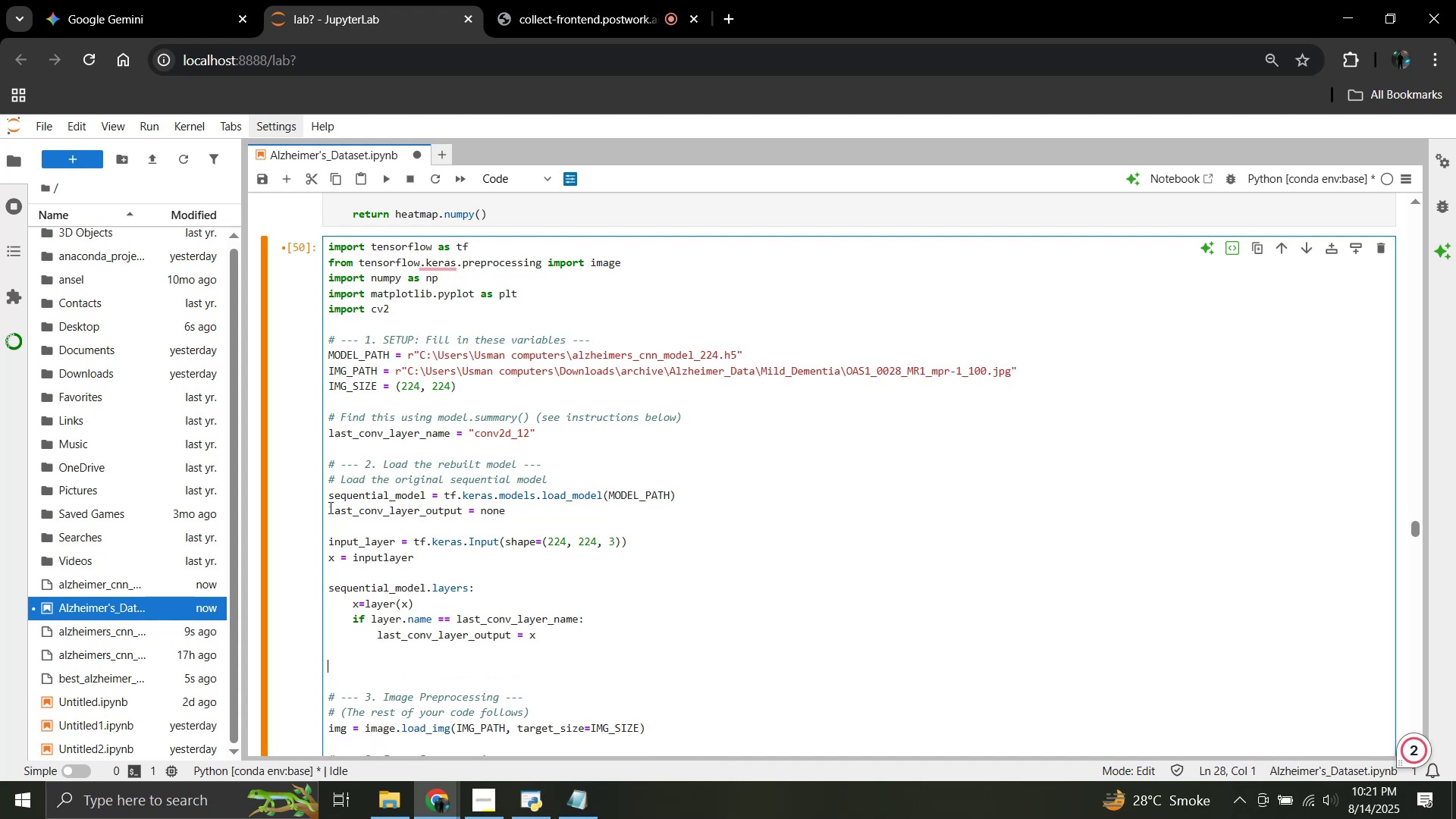 
type(model = tf.keras.Model()
 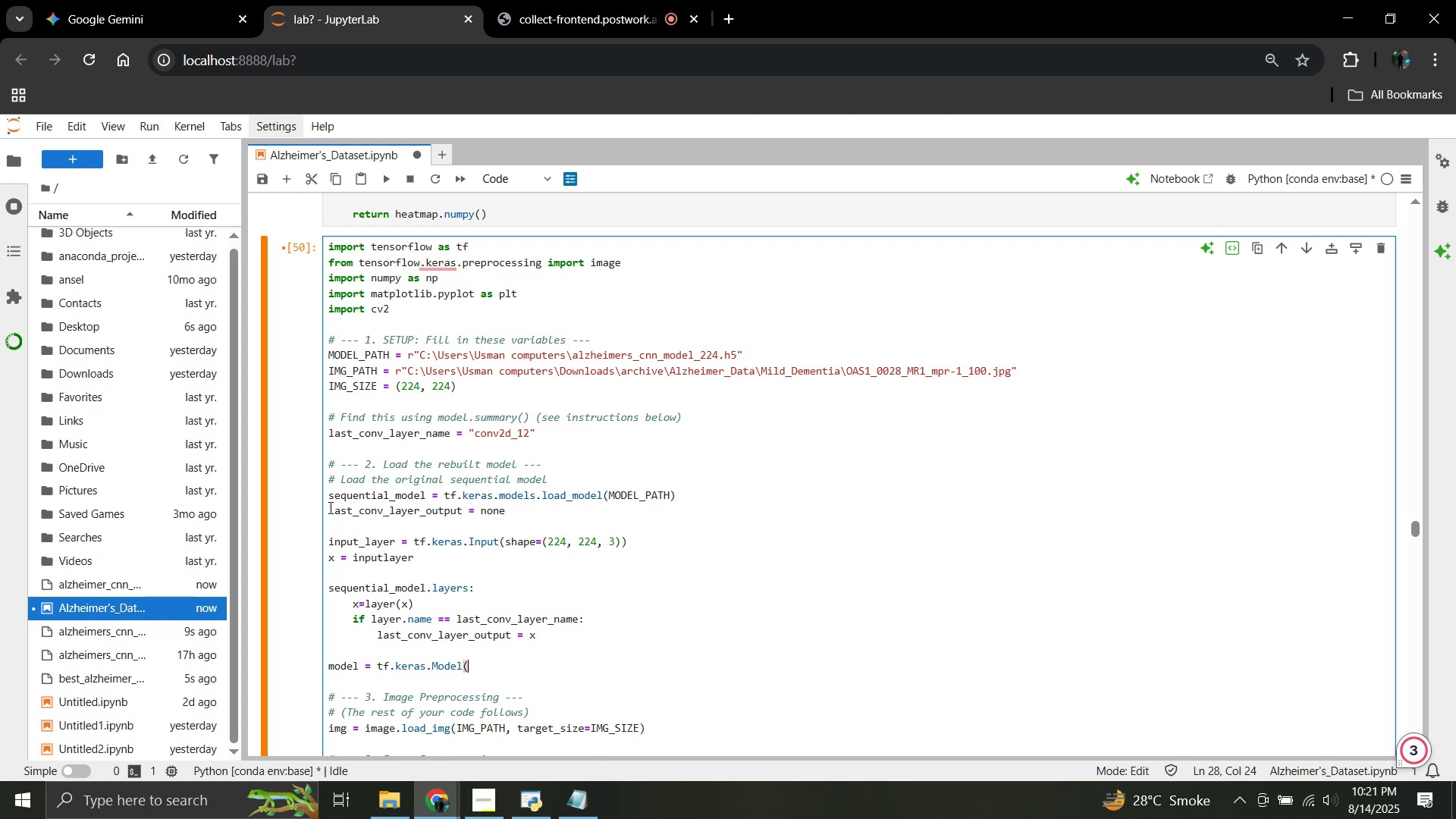 
key(Enter)
 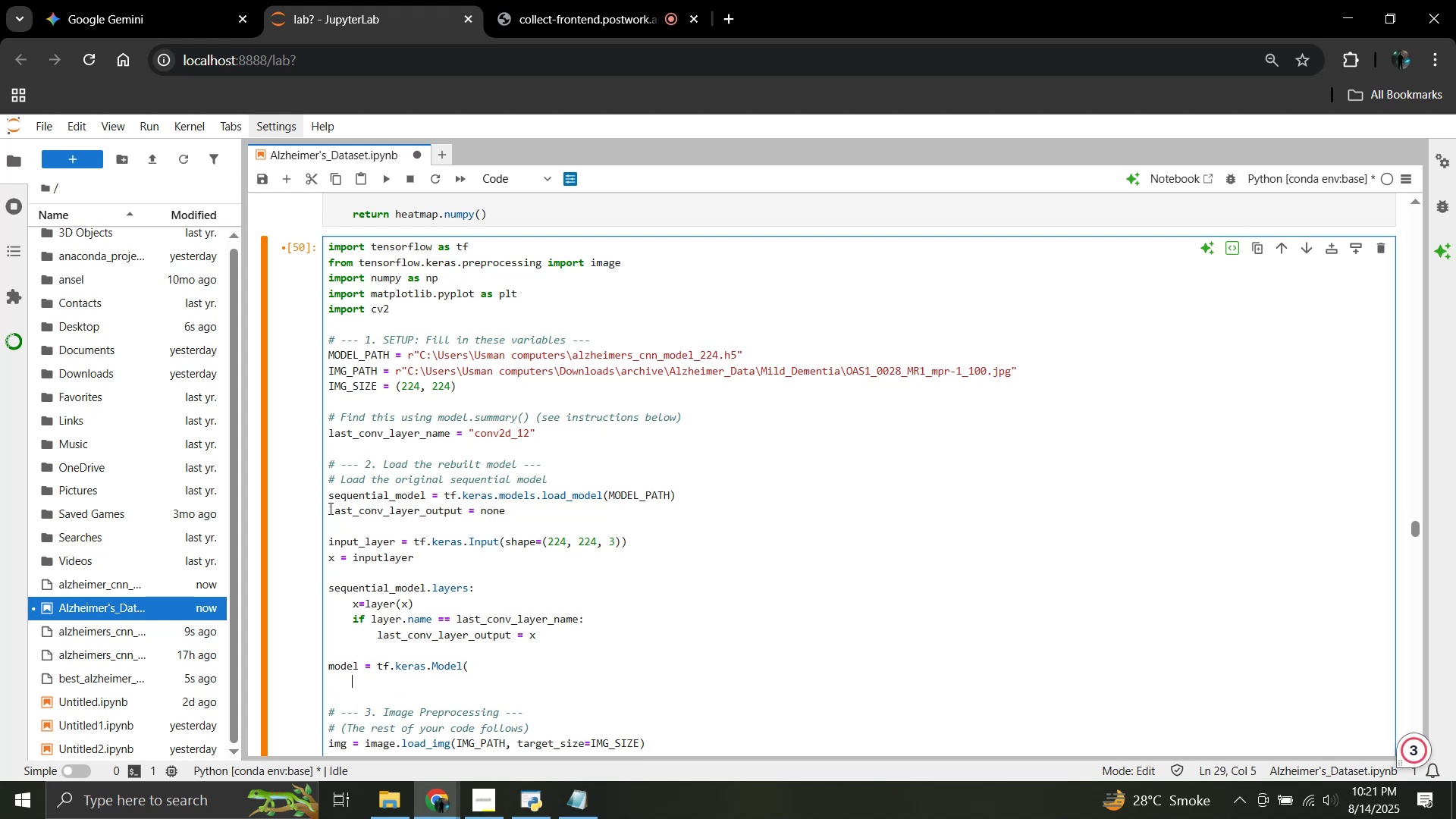 
type(inputs=input_layer, output=[x, last_conv_layer_output])
 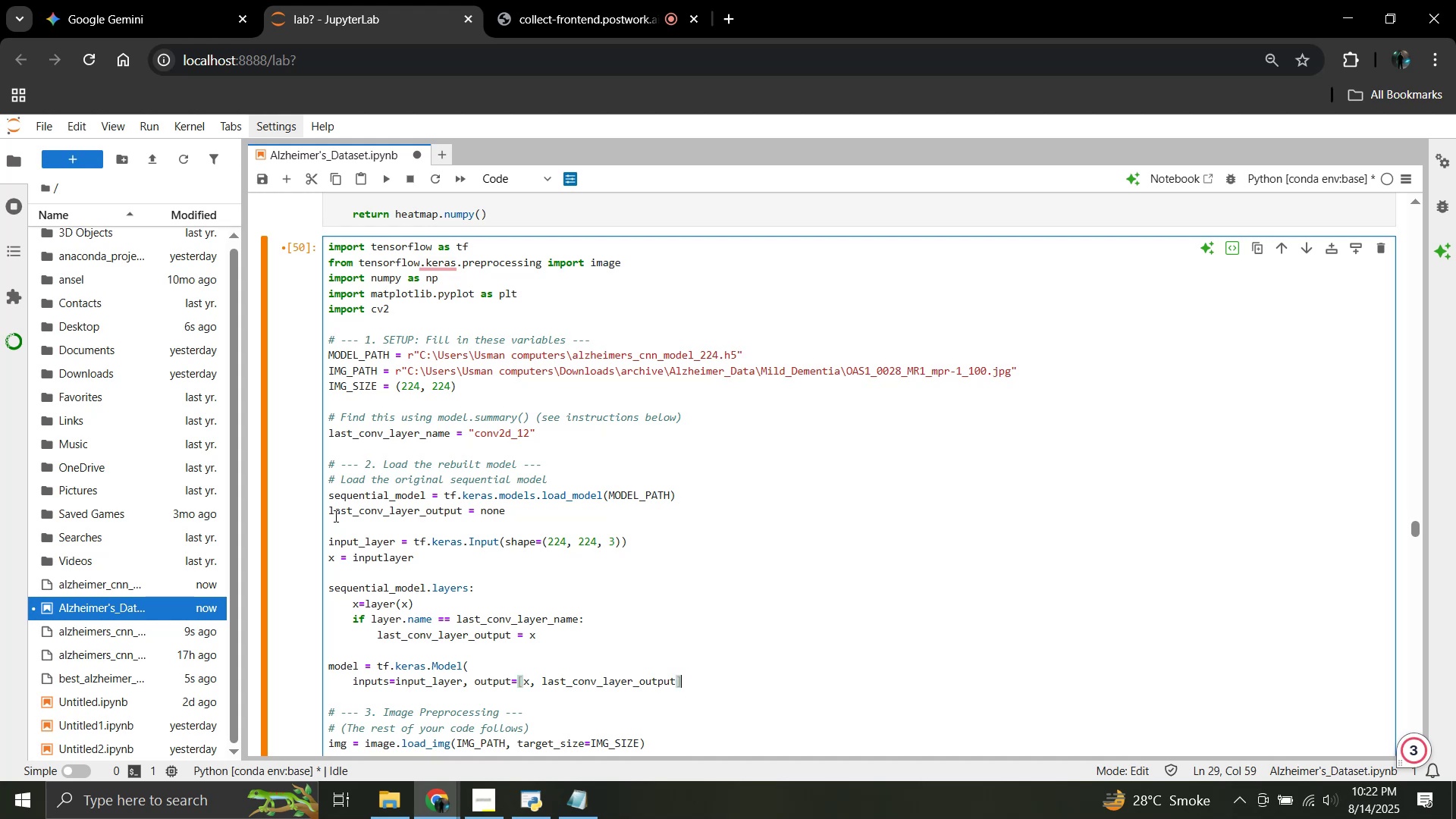 
wait(18.33)
 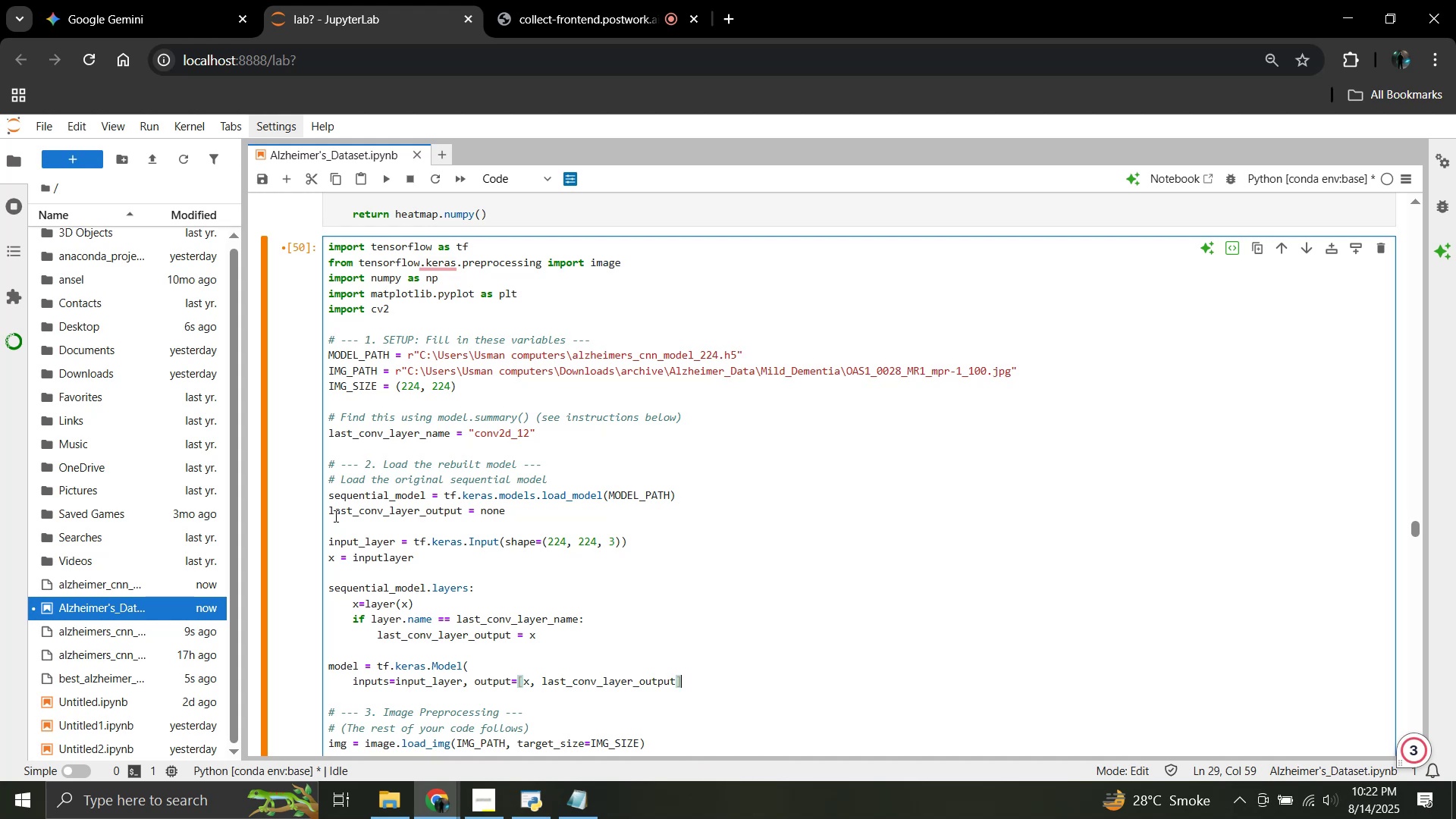 
scroll: coordinate [443, 565], scroll_direction: down, amount: 4.0
 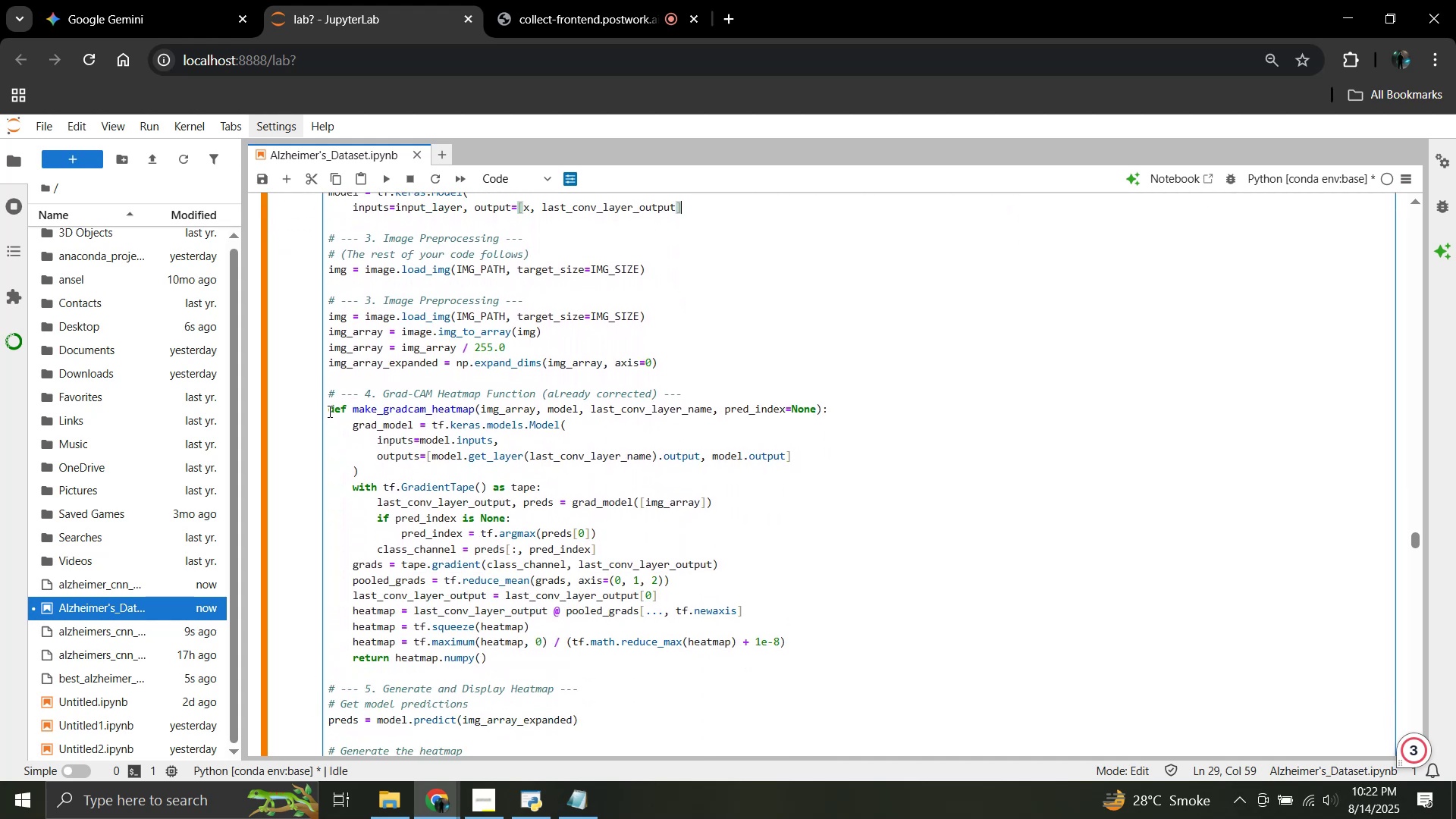 
wait(6.42)
 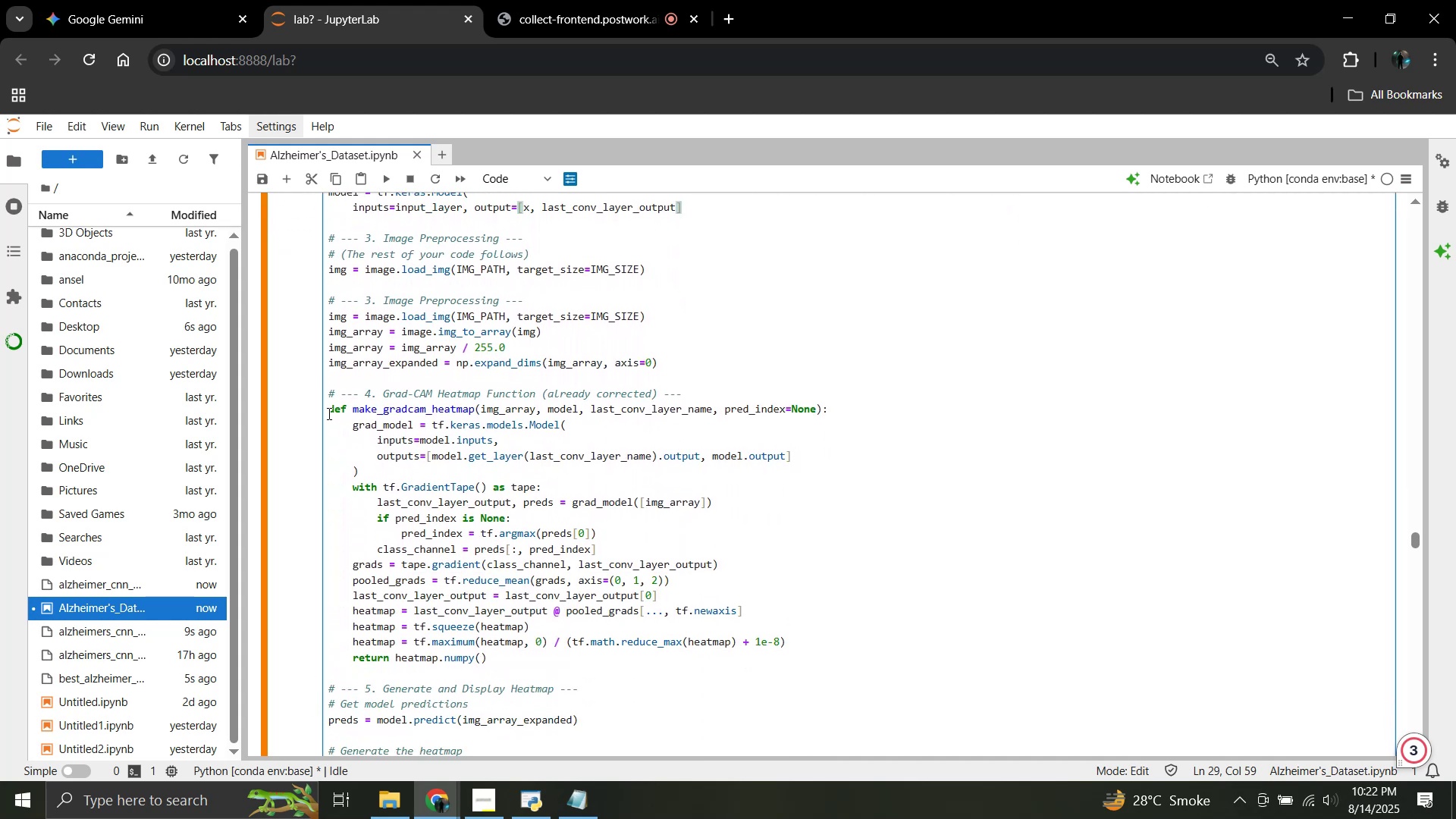 
left_click([328, 411])
 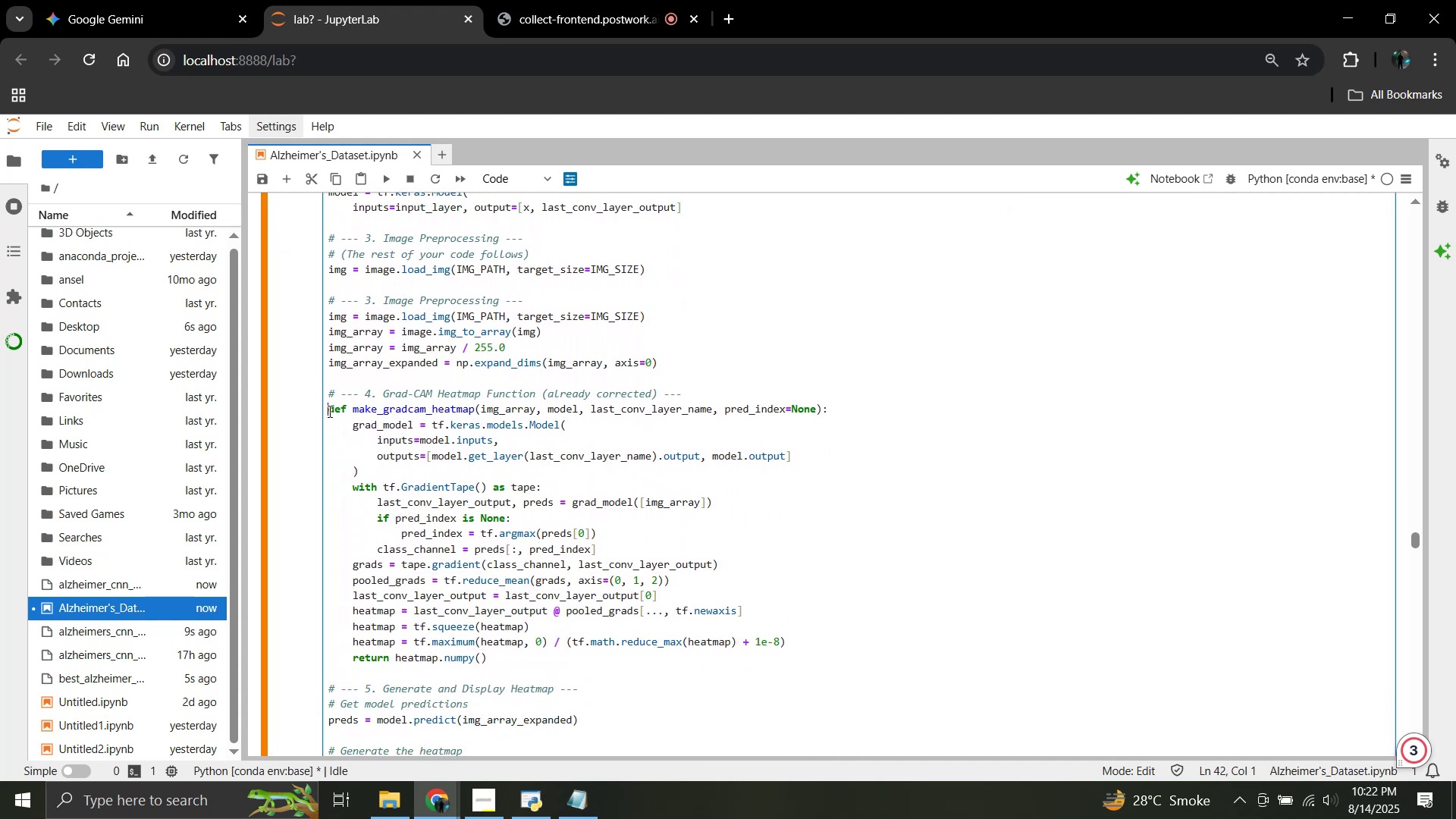 
left_click_drag(start_coordinate=[328, 411], to_coordinate=[505, 661])
 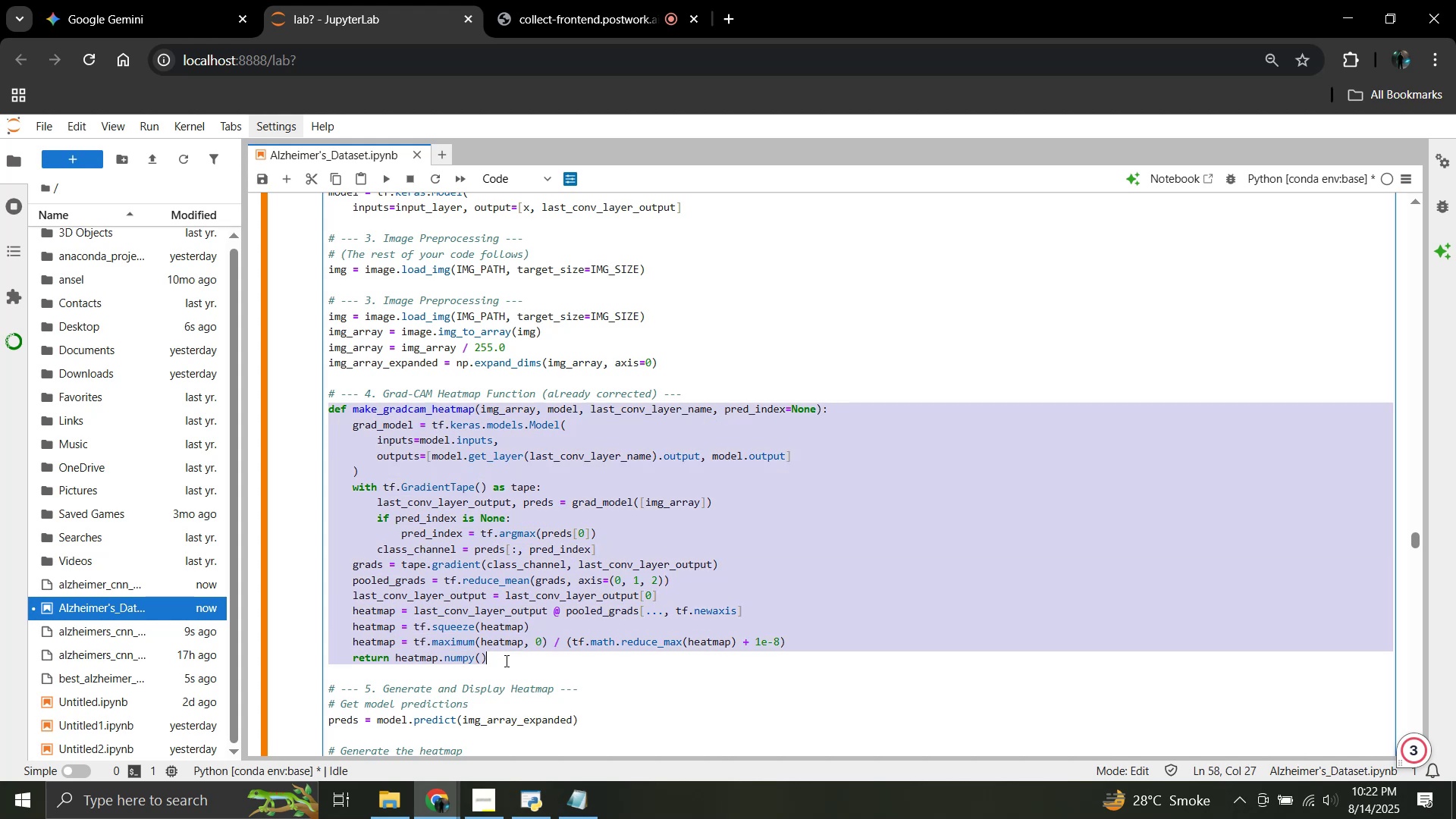 
type(def make_gradcam_heatmap(preds)
 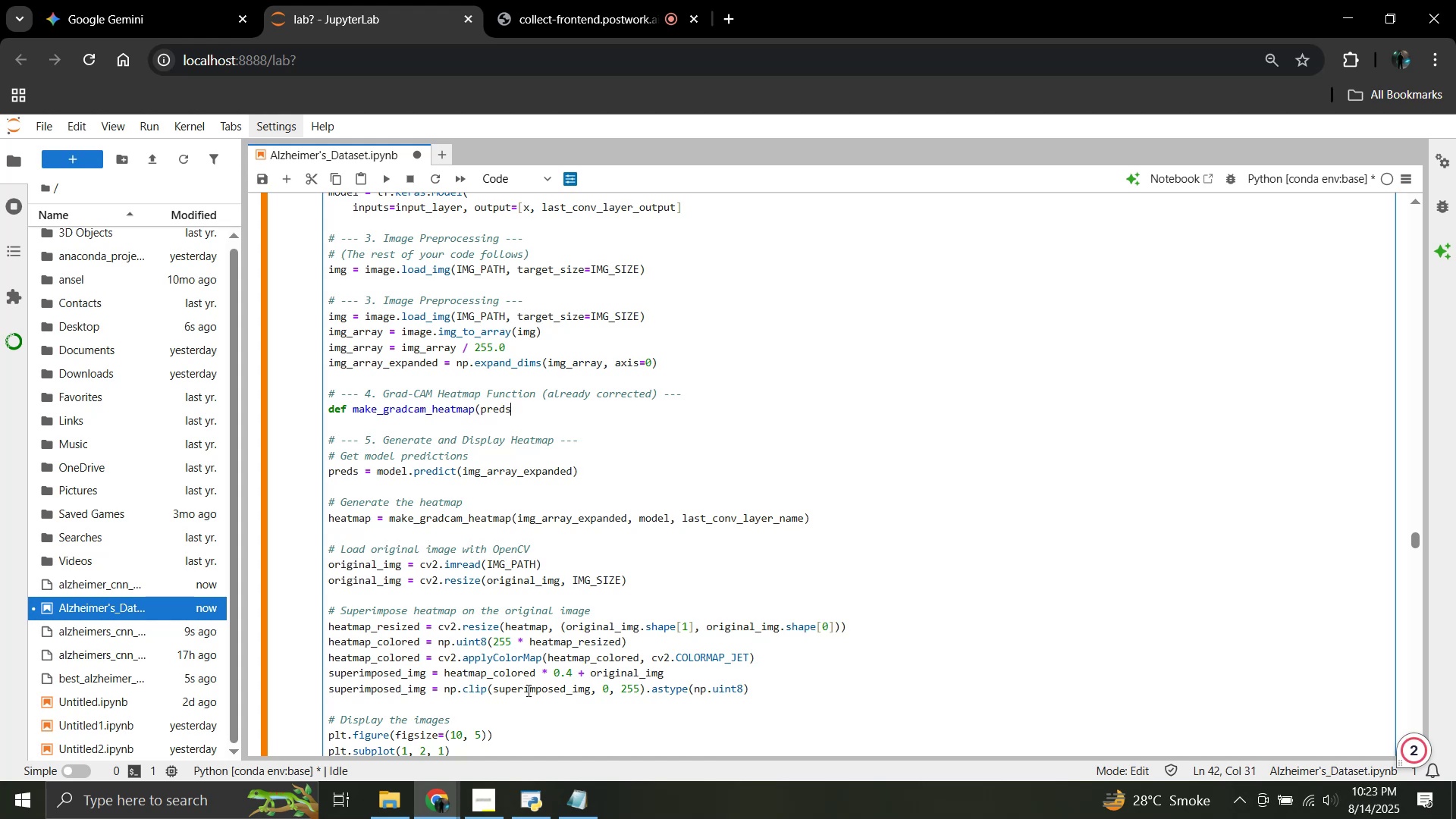 
type(, last_conv_layer_output)
 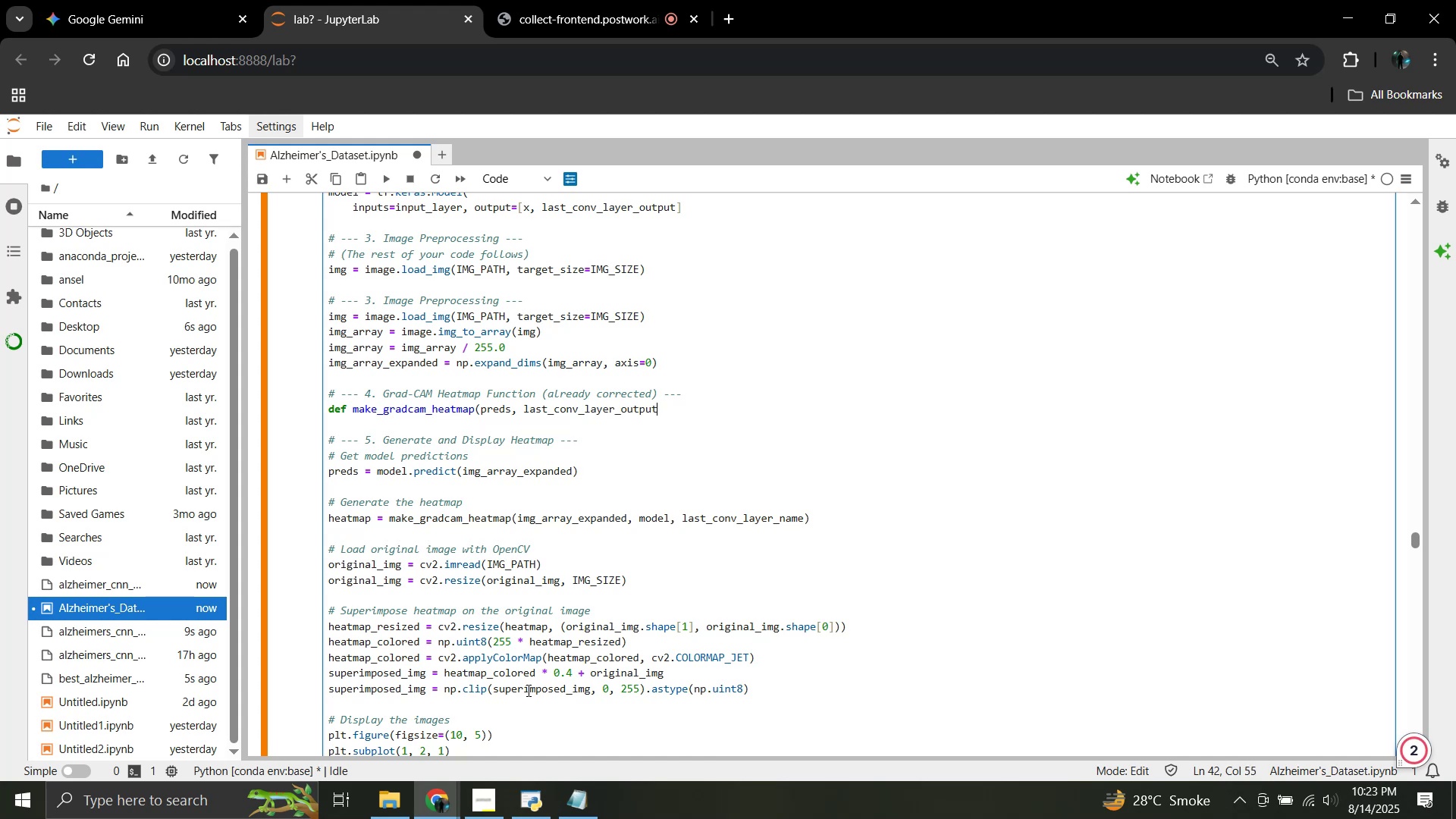 
key(Comma)
 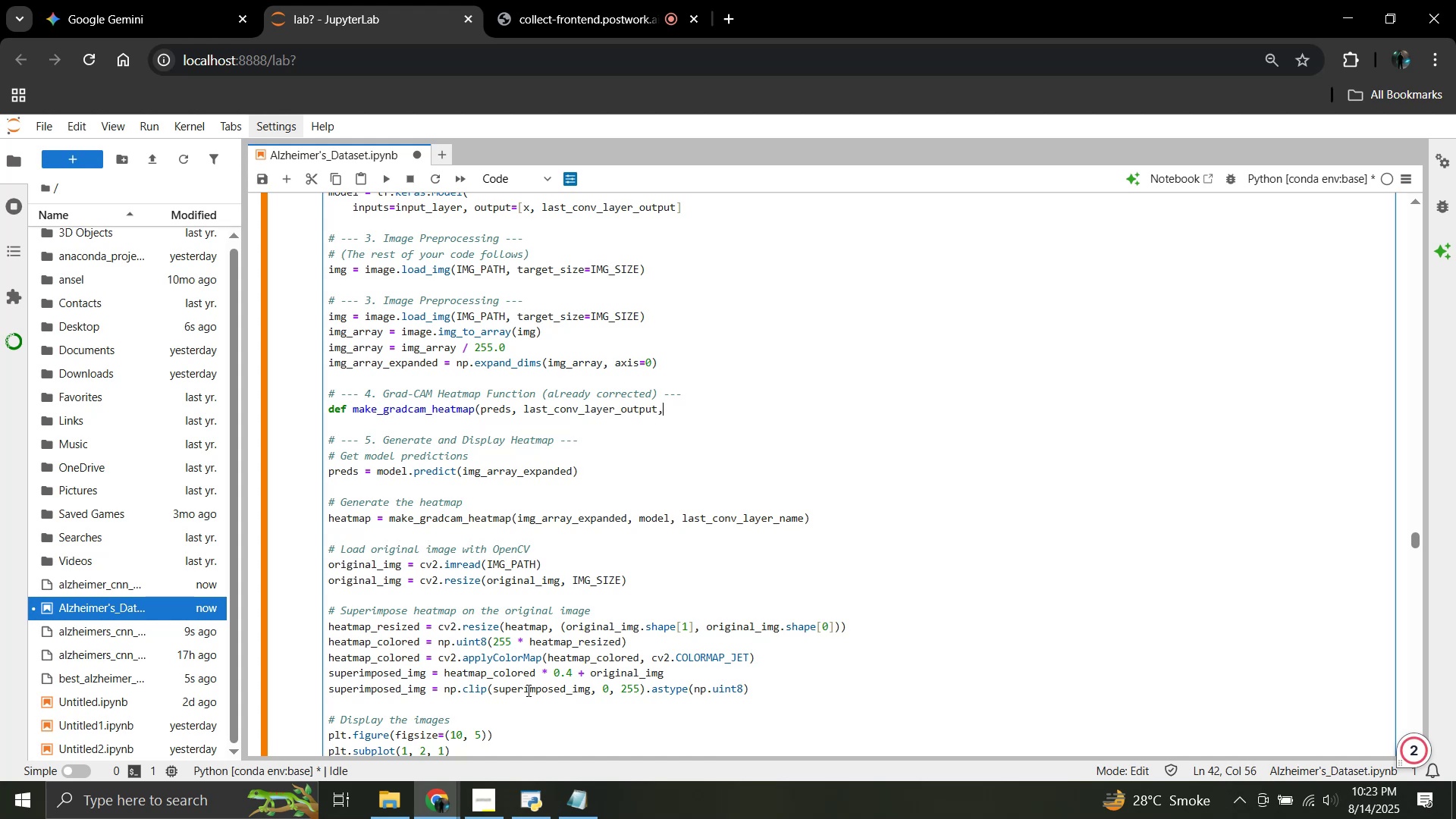 
key(Space)
 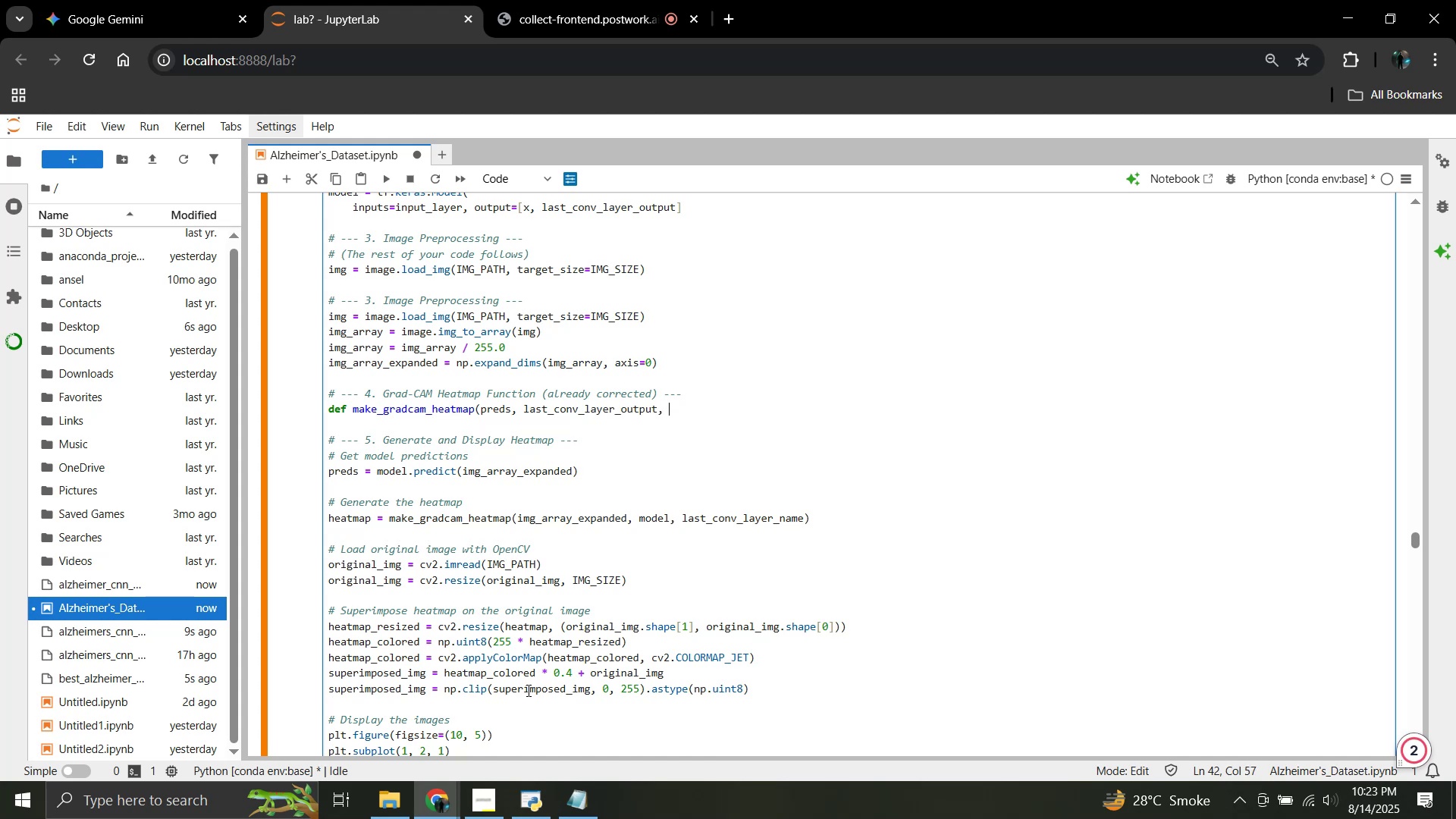 
key(Backspace)
 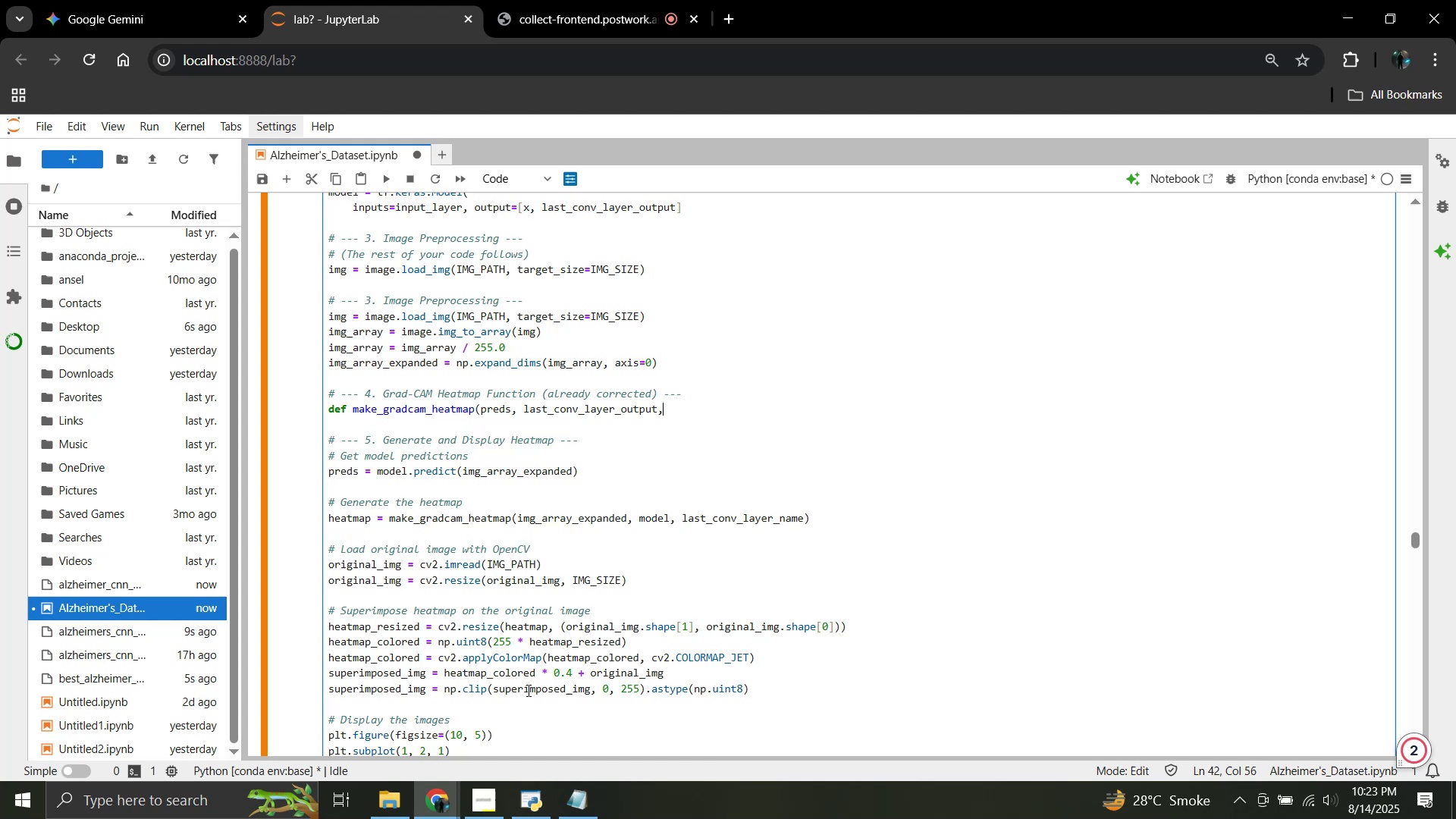 
key(Space)
 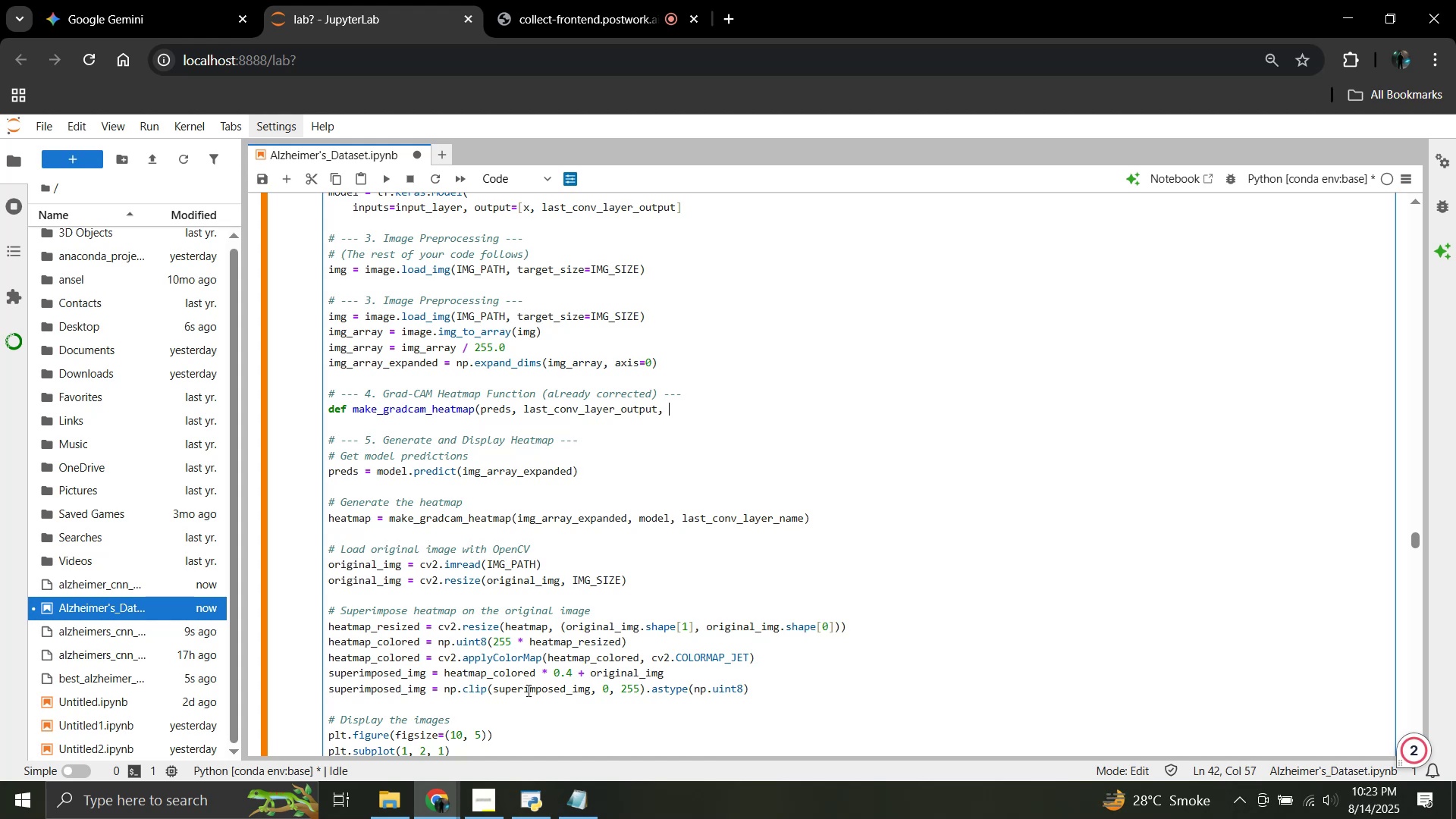 
type(pred_iindex=None)
 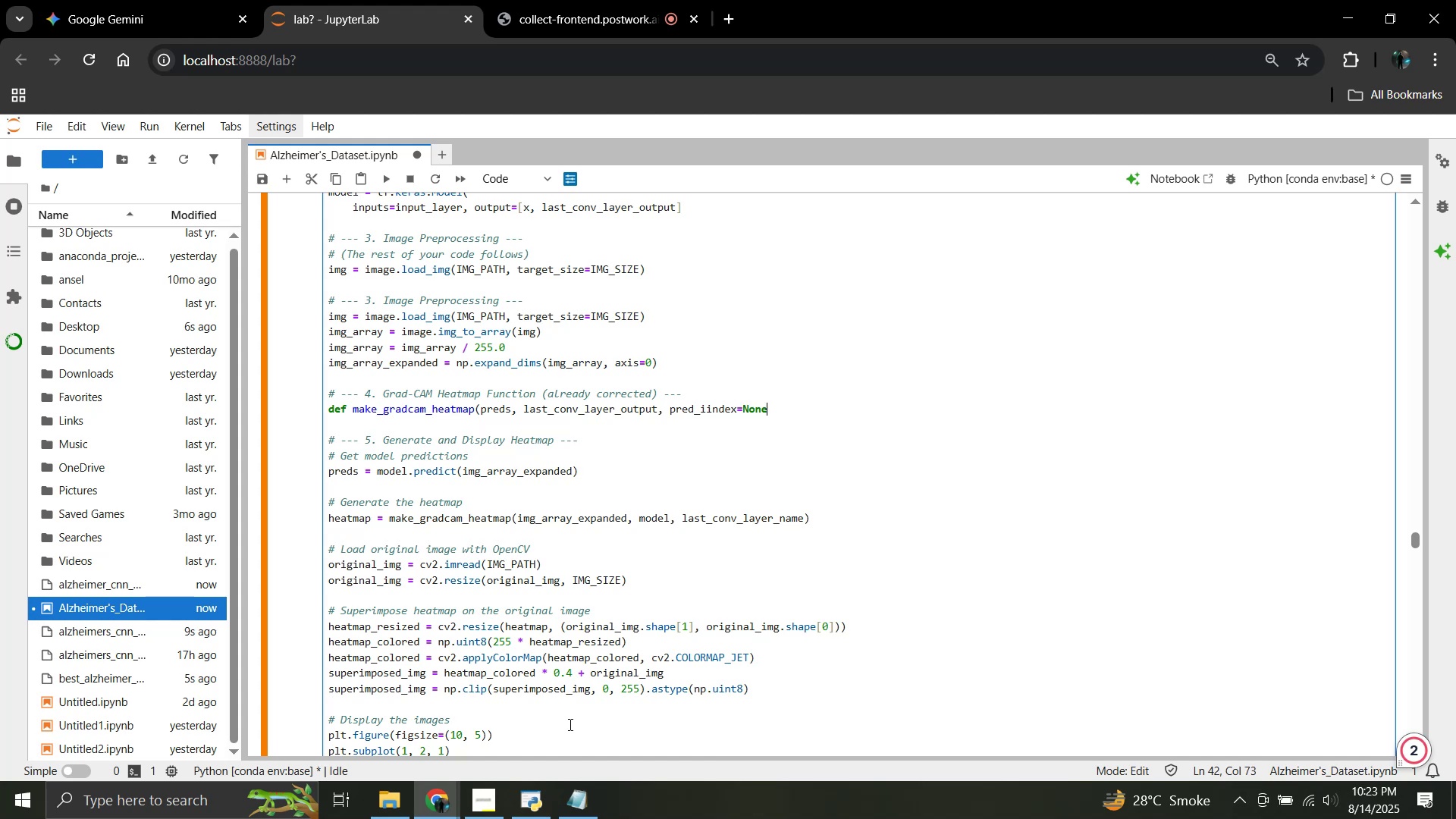 
key(ArrowLeft)
 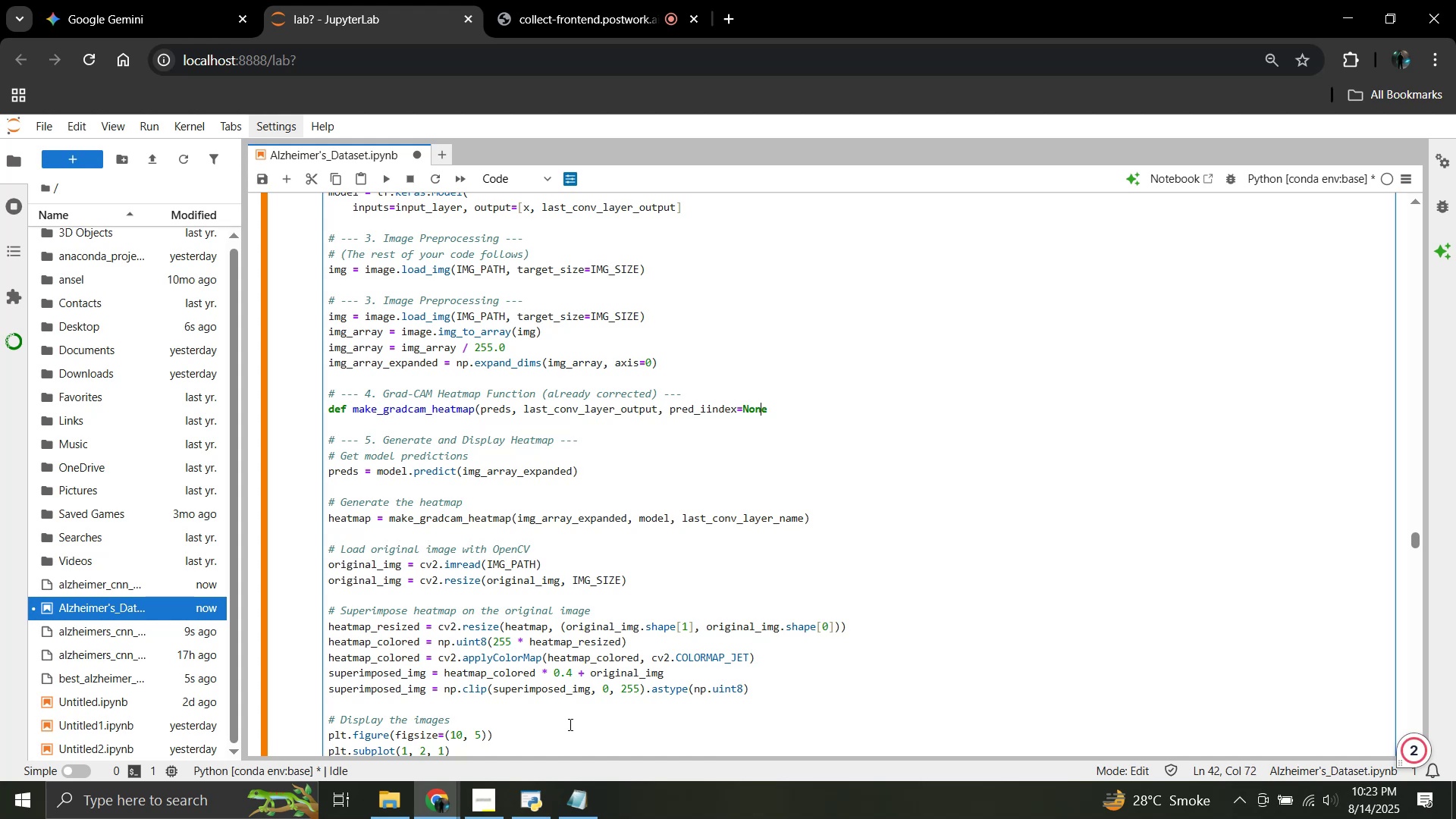 
key(ArrowLeft)
 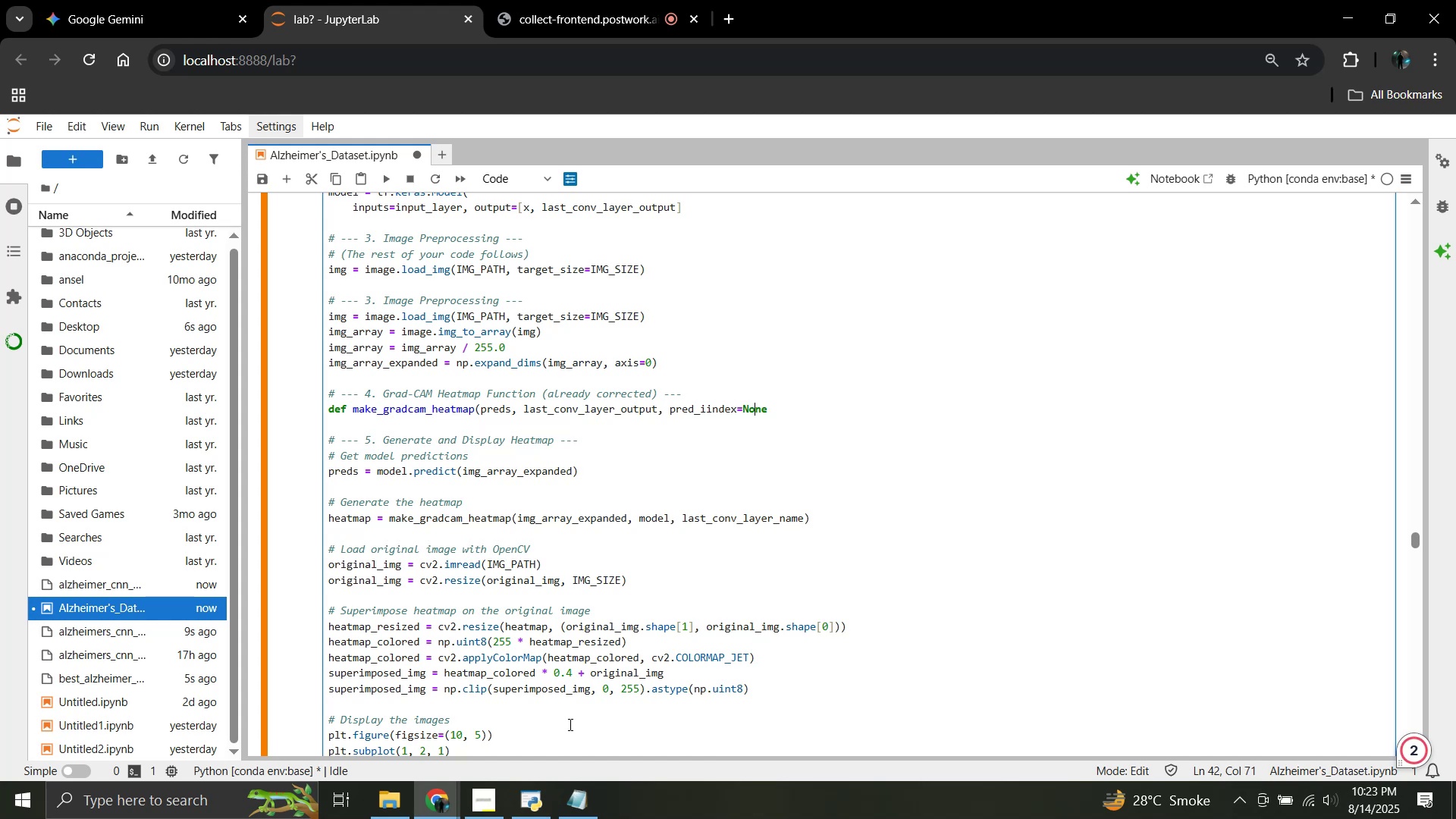 
key(ArrowLeft)
 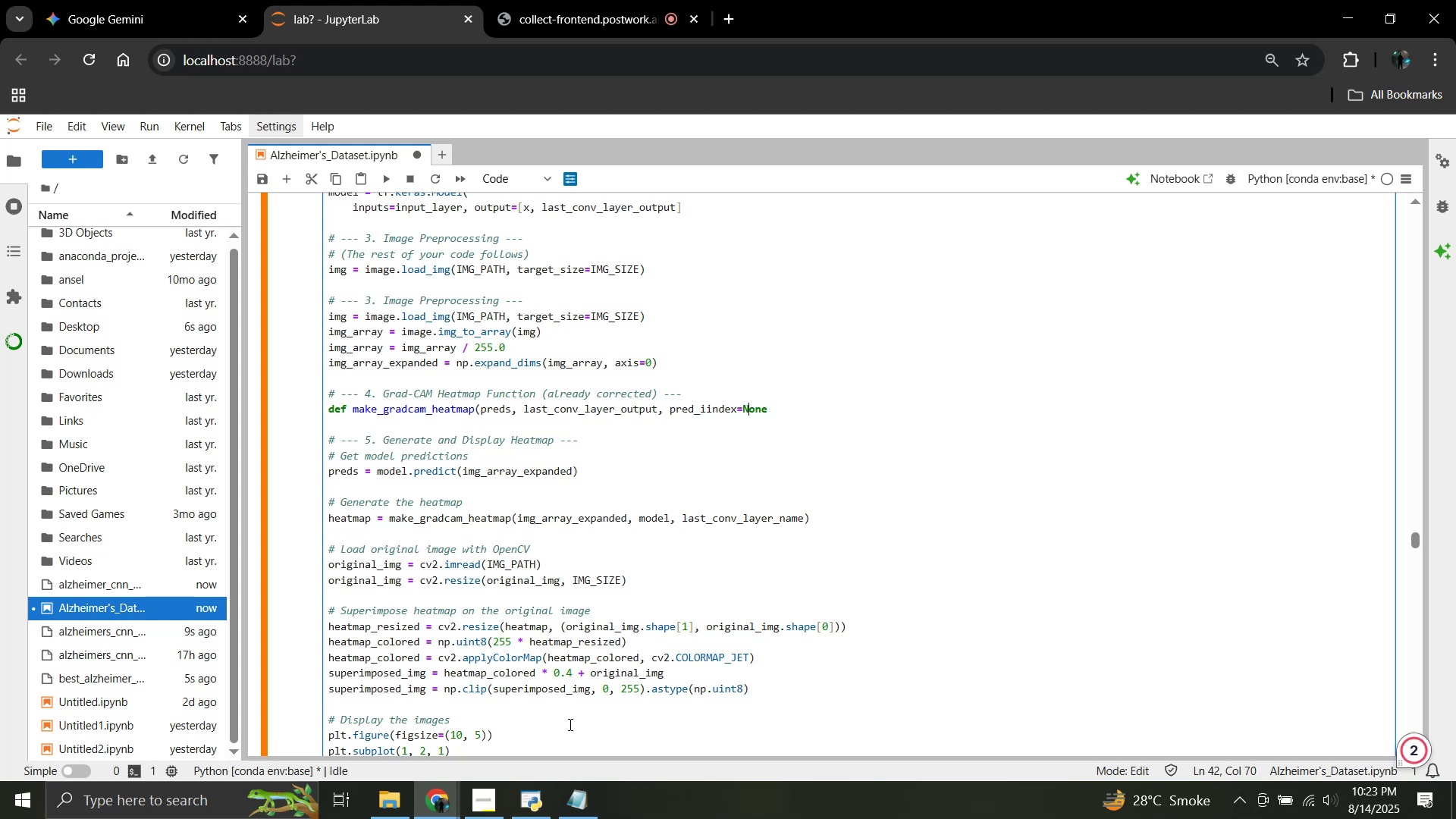 
key(ArrowLeft)
 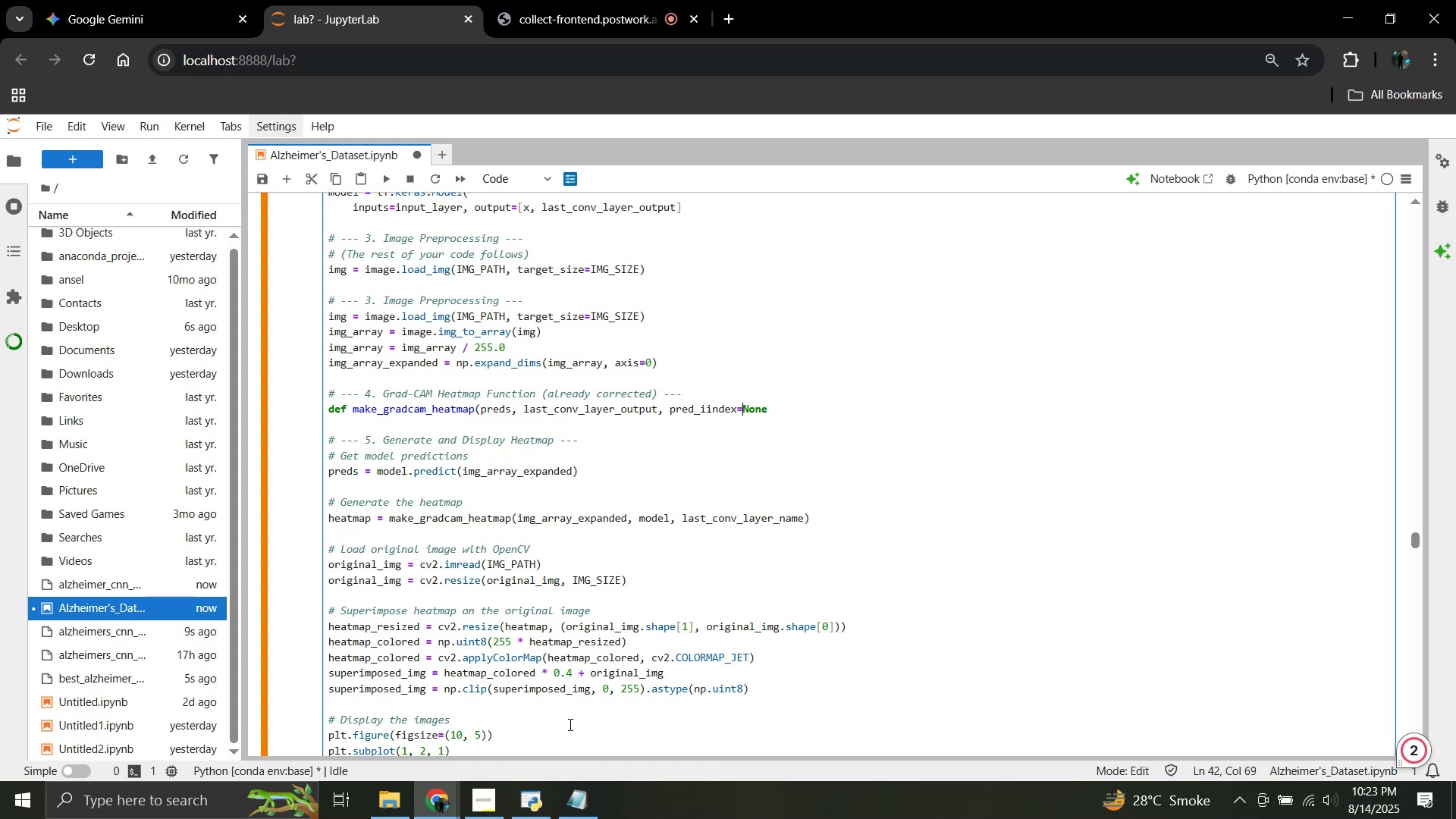 
key(ArrowLeft)
 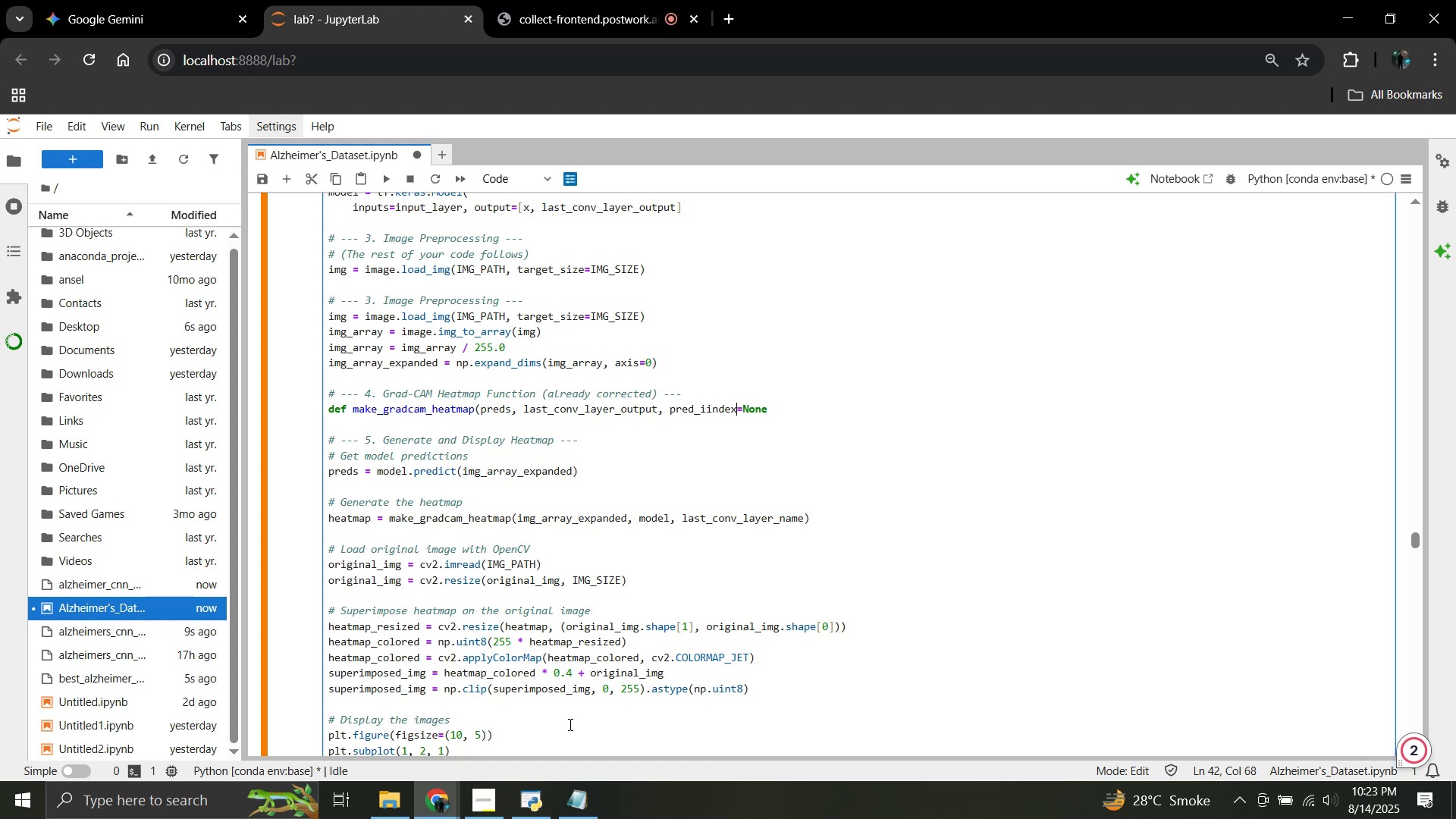 
key(ArrowLeft)
 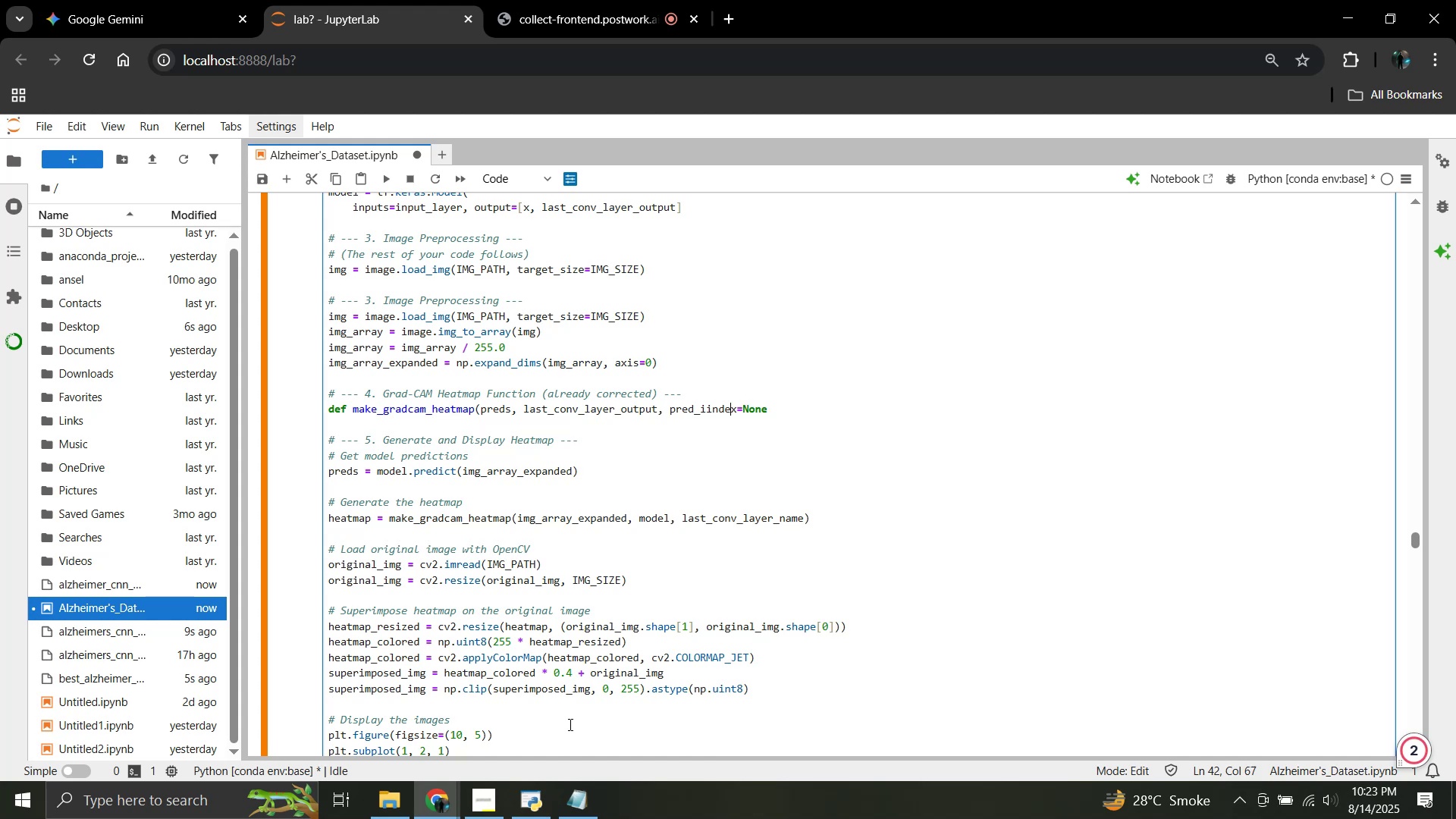 
key(ArrowLeft)
 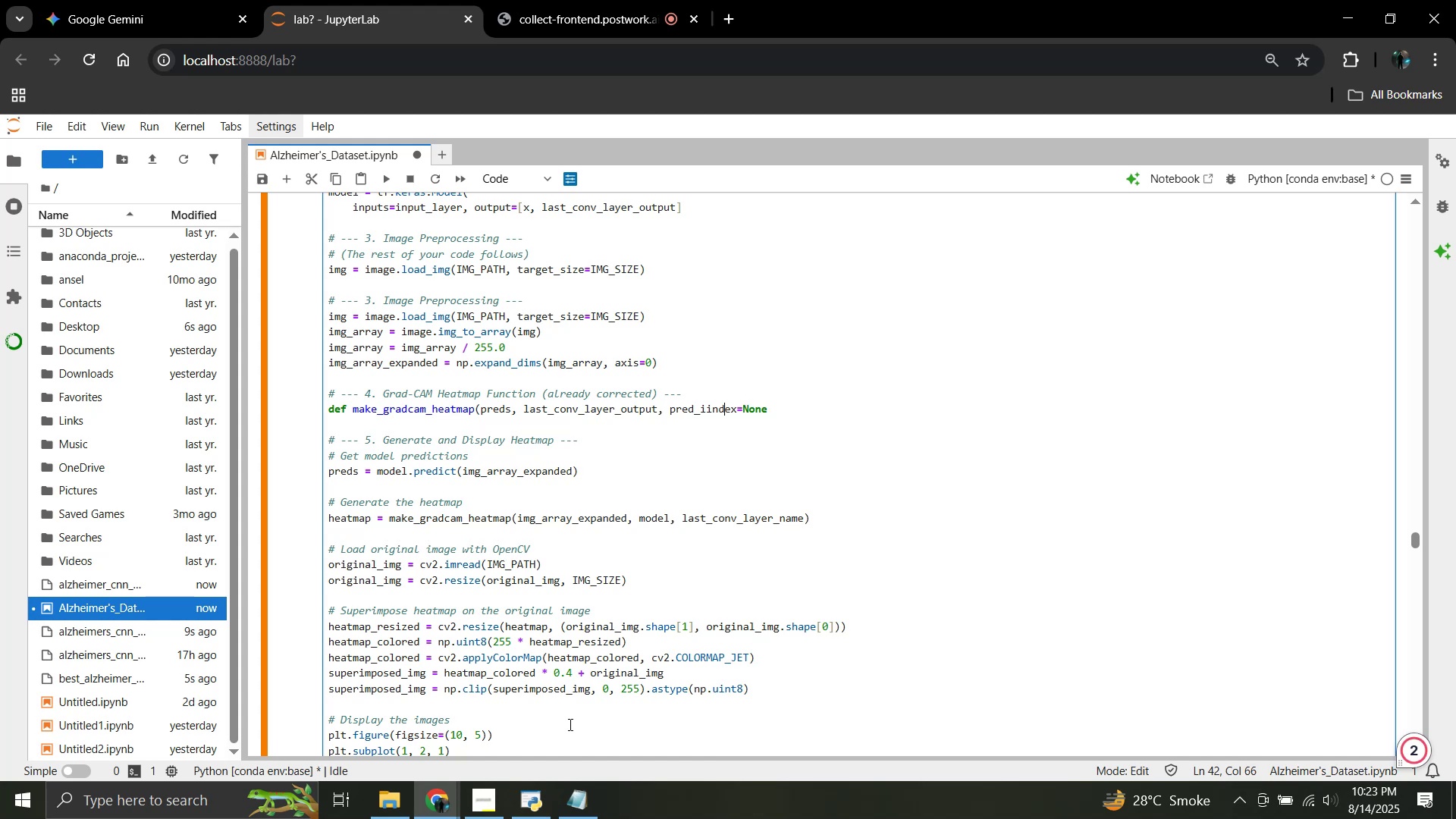 
key(ArrowLeft)
 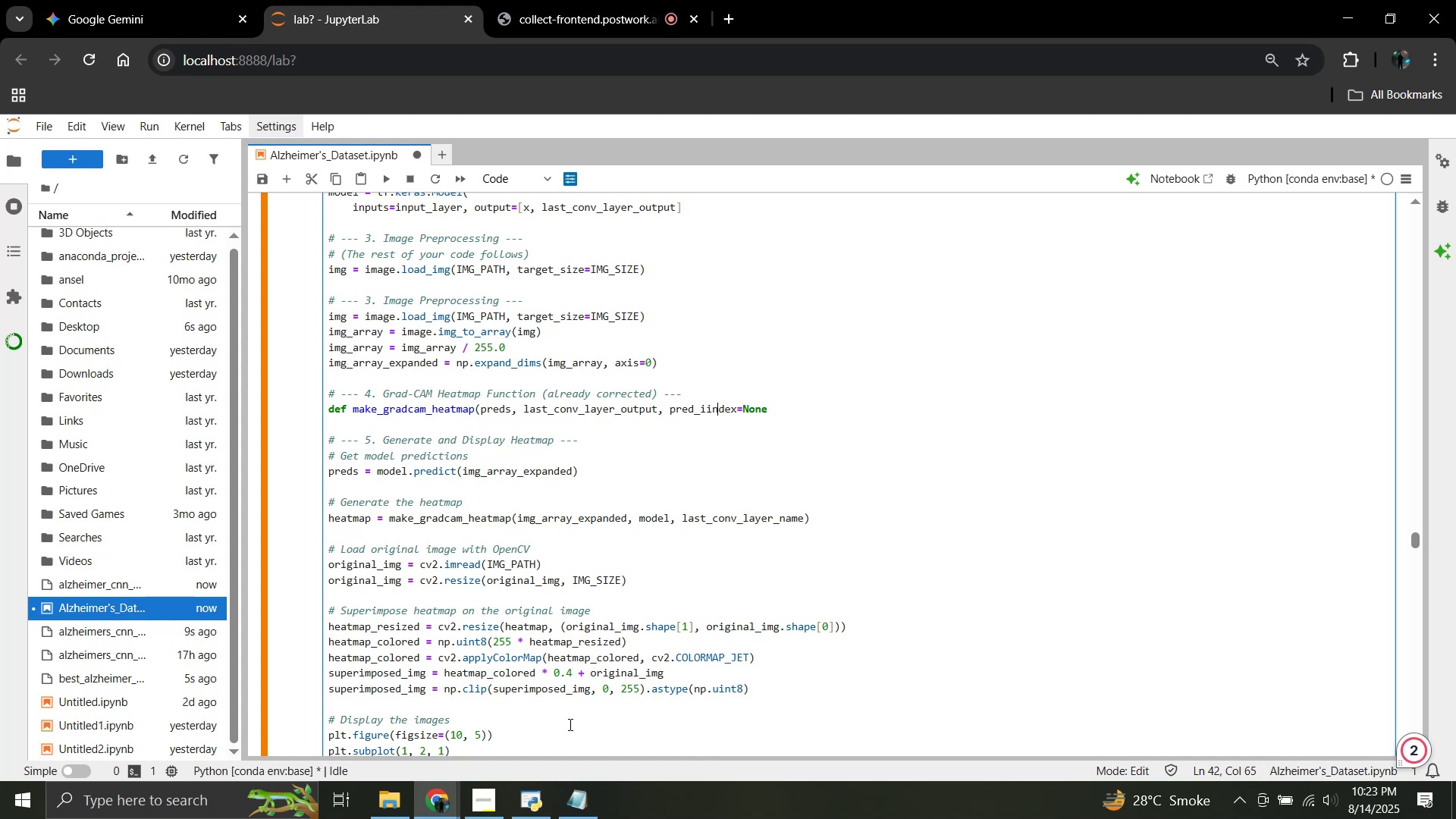 
key(ArrowLeft)
 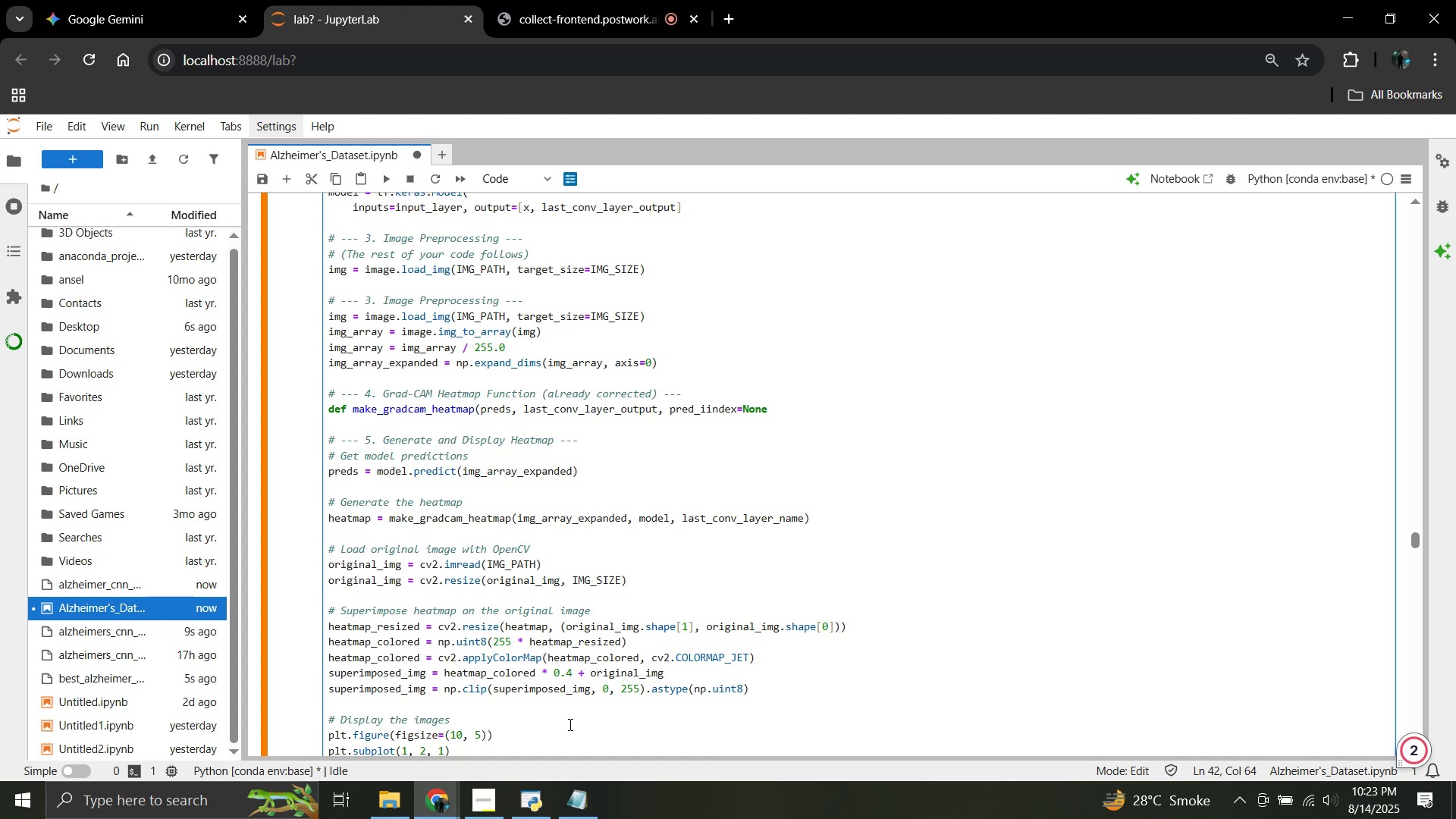 
key(Backspace)
 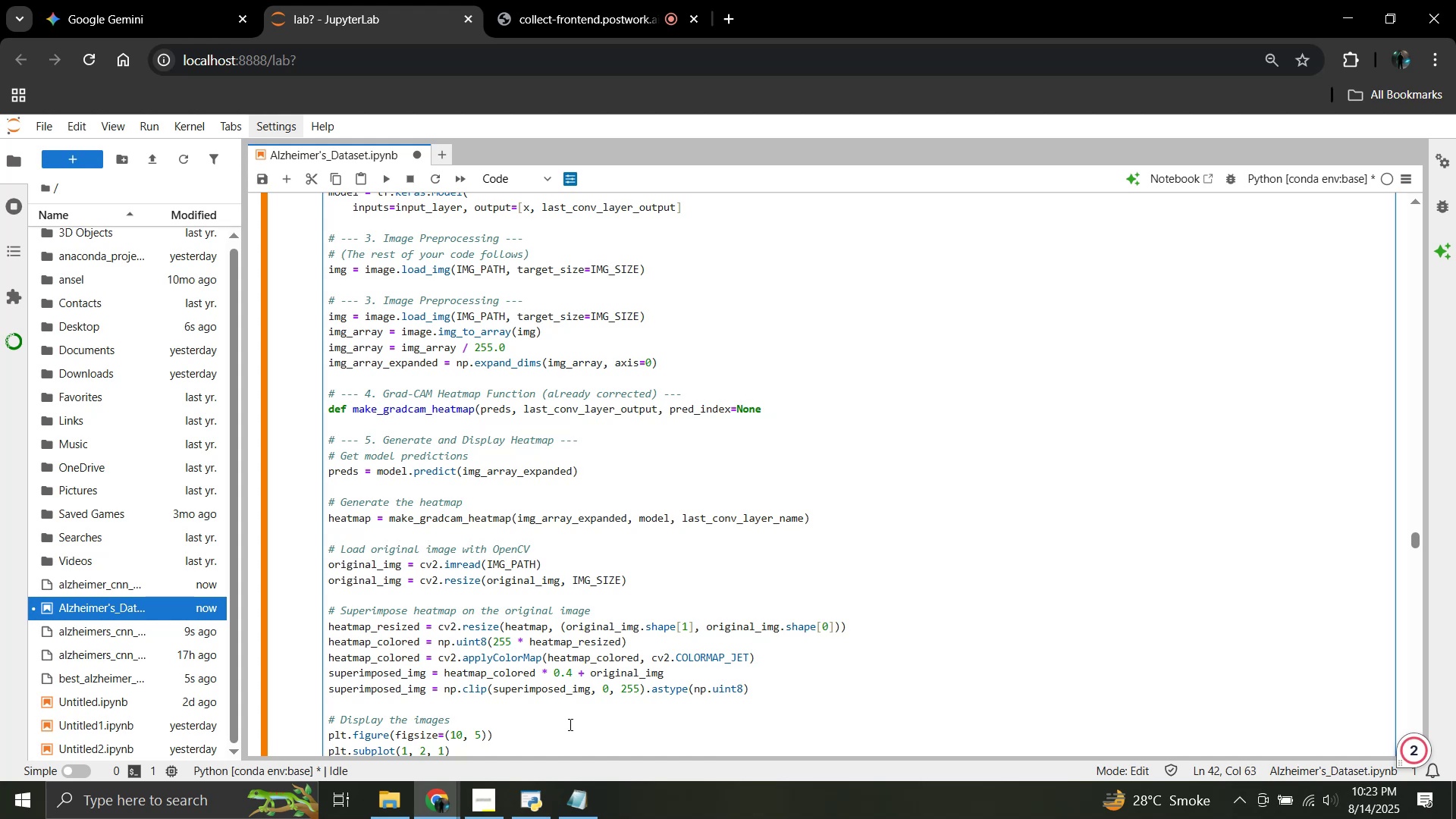 
hold_key(key=ArrowRight, duration=0.61)
 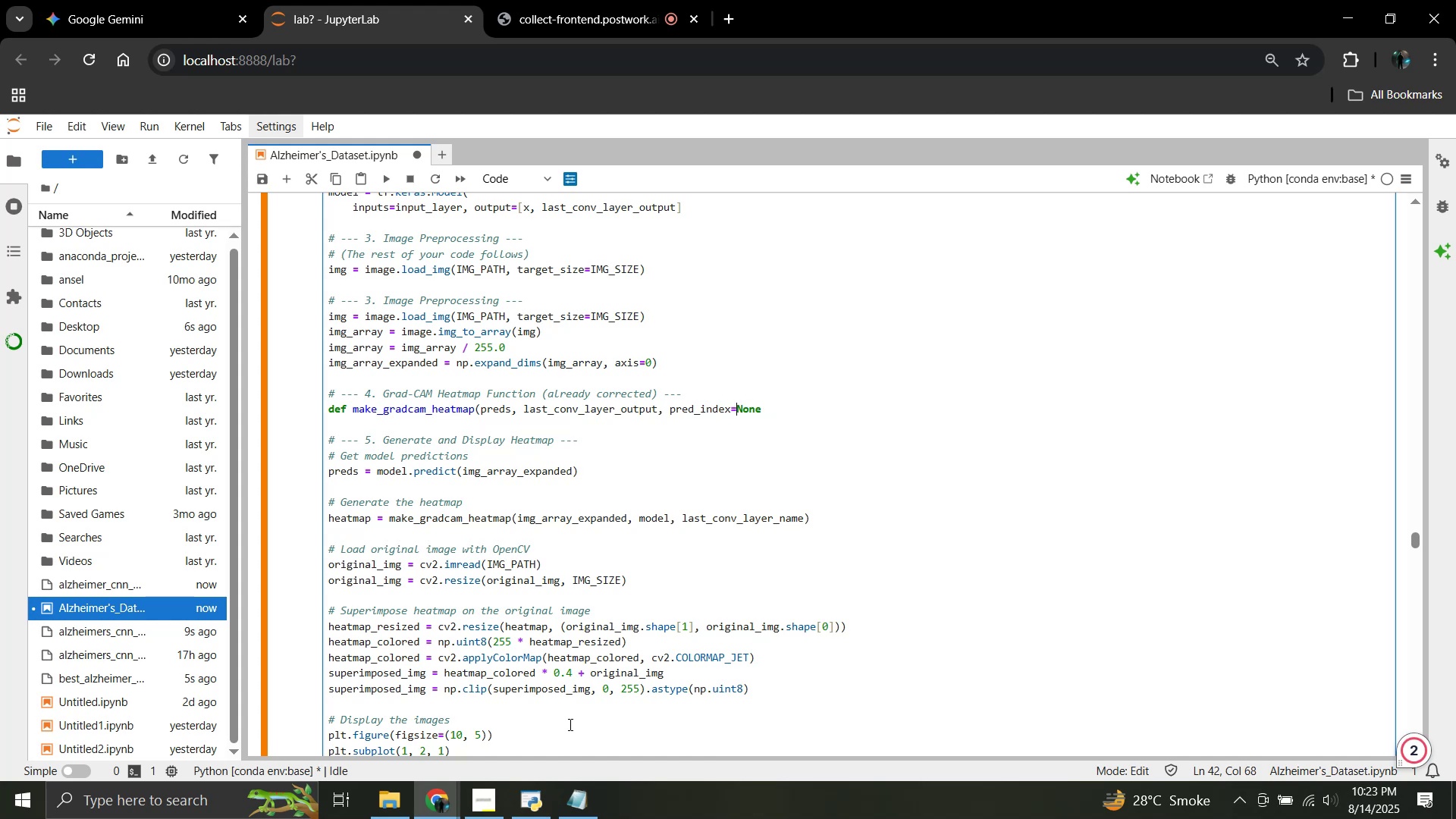 
key(ArrowRight)
 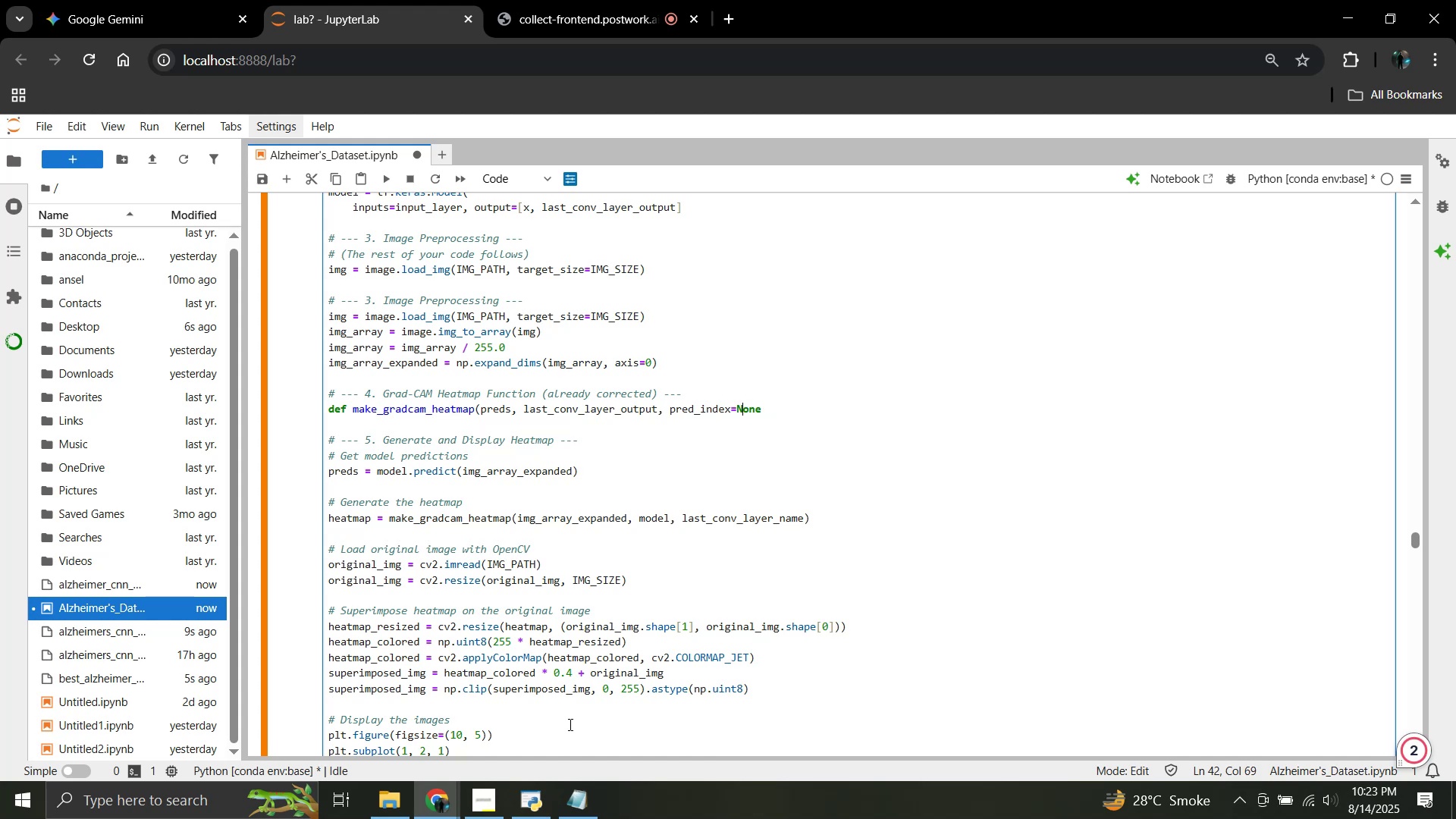 
key(ArrowRight)
 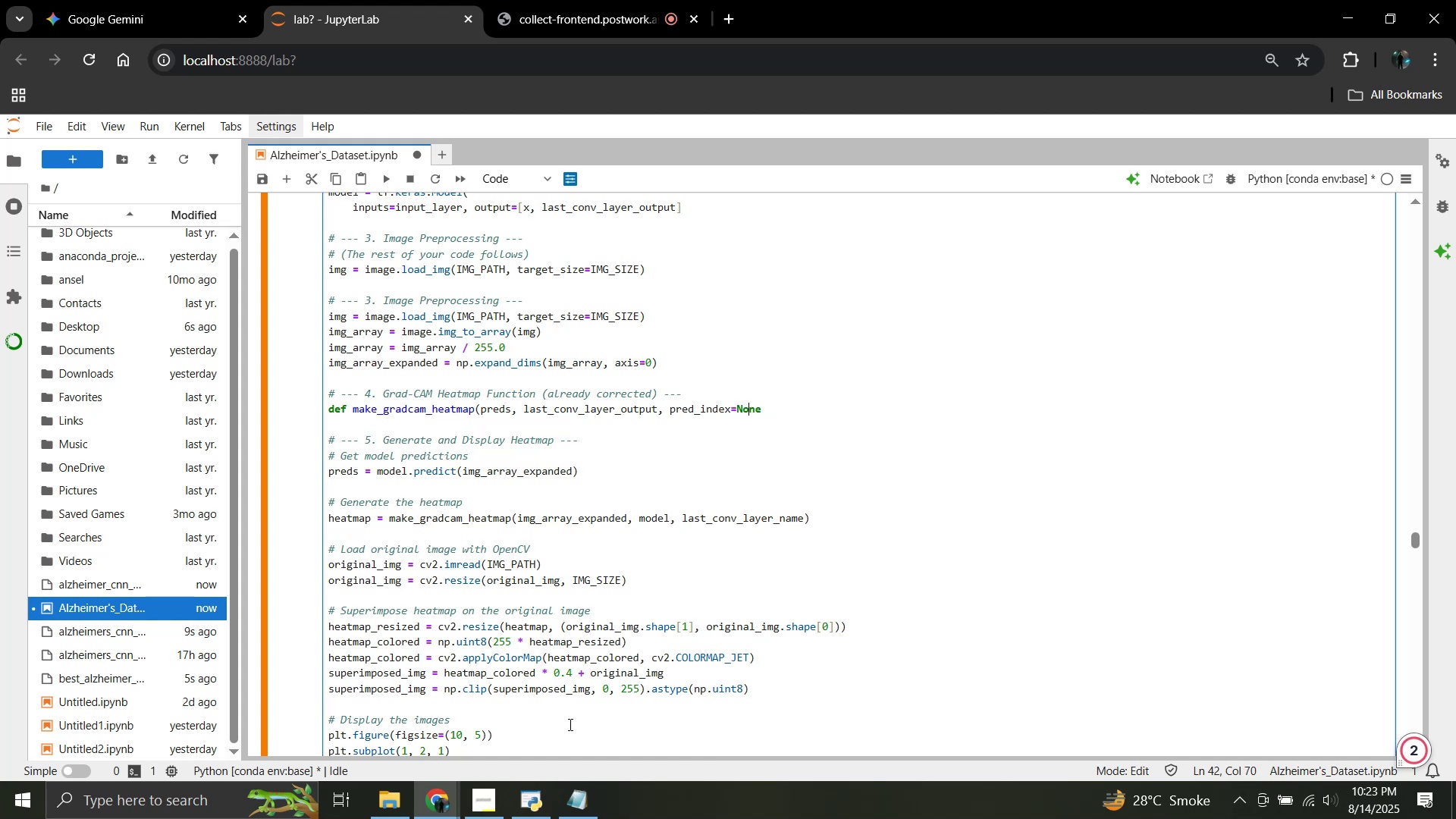 
key(ArrowRight)
 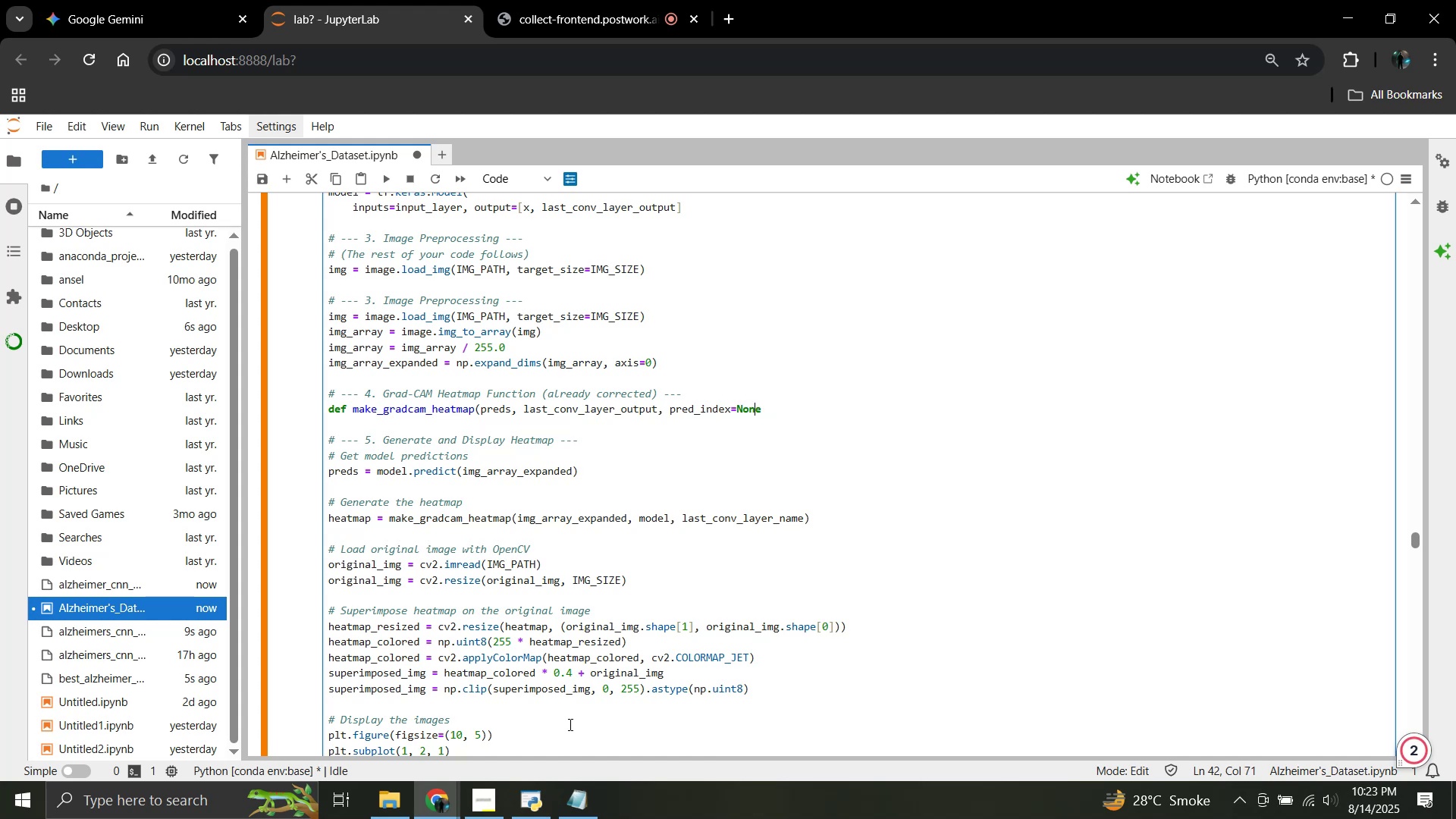 
key(ArrowRight)
 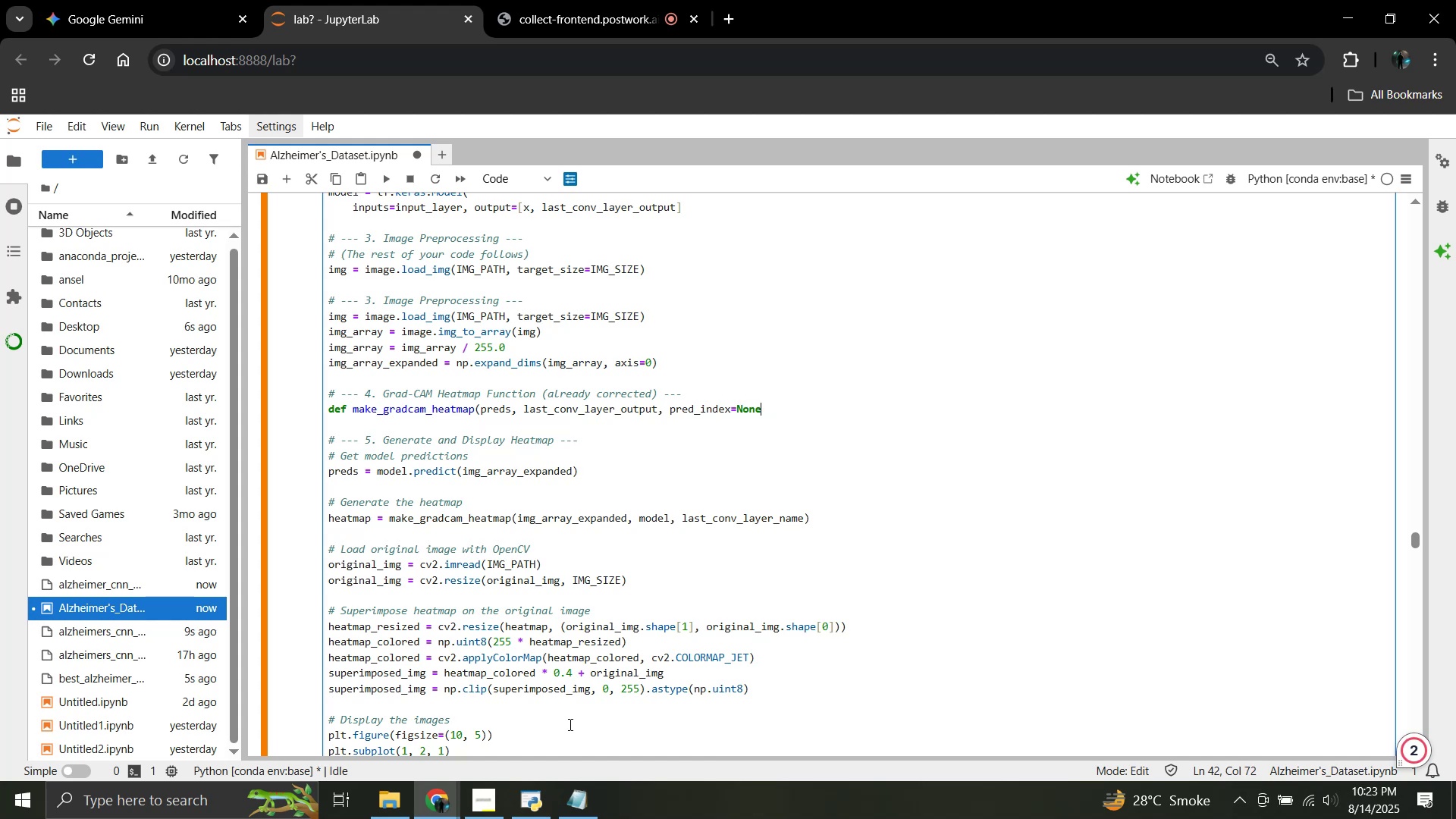 
key(Shift+0)
 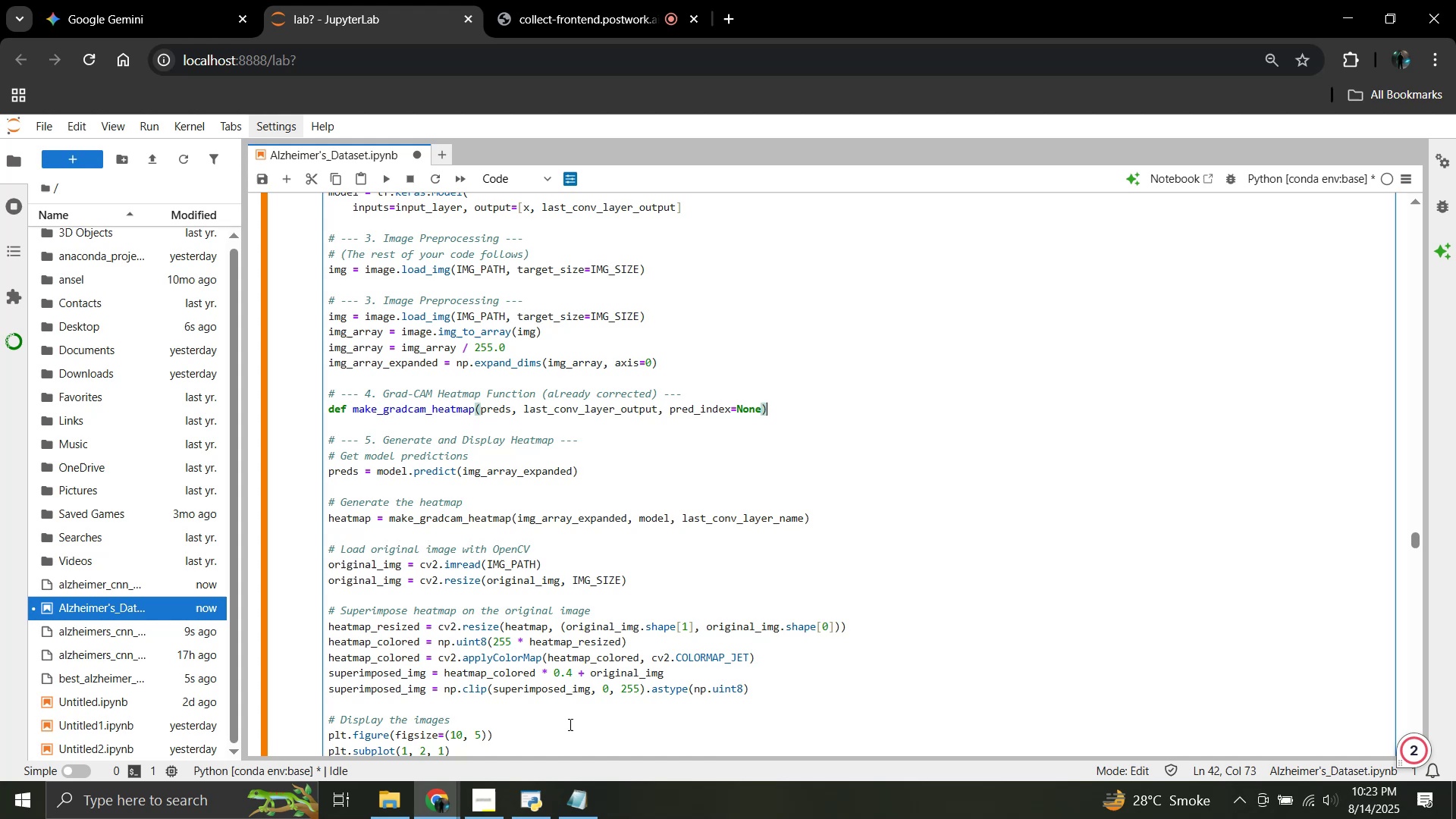 
key(Shift+Semicolon)
 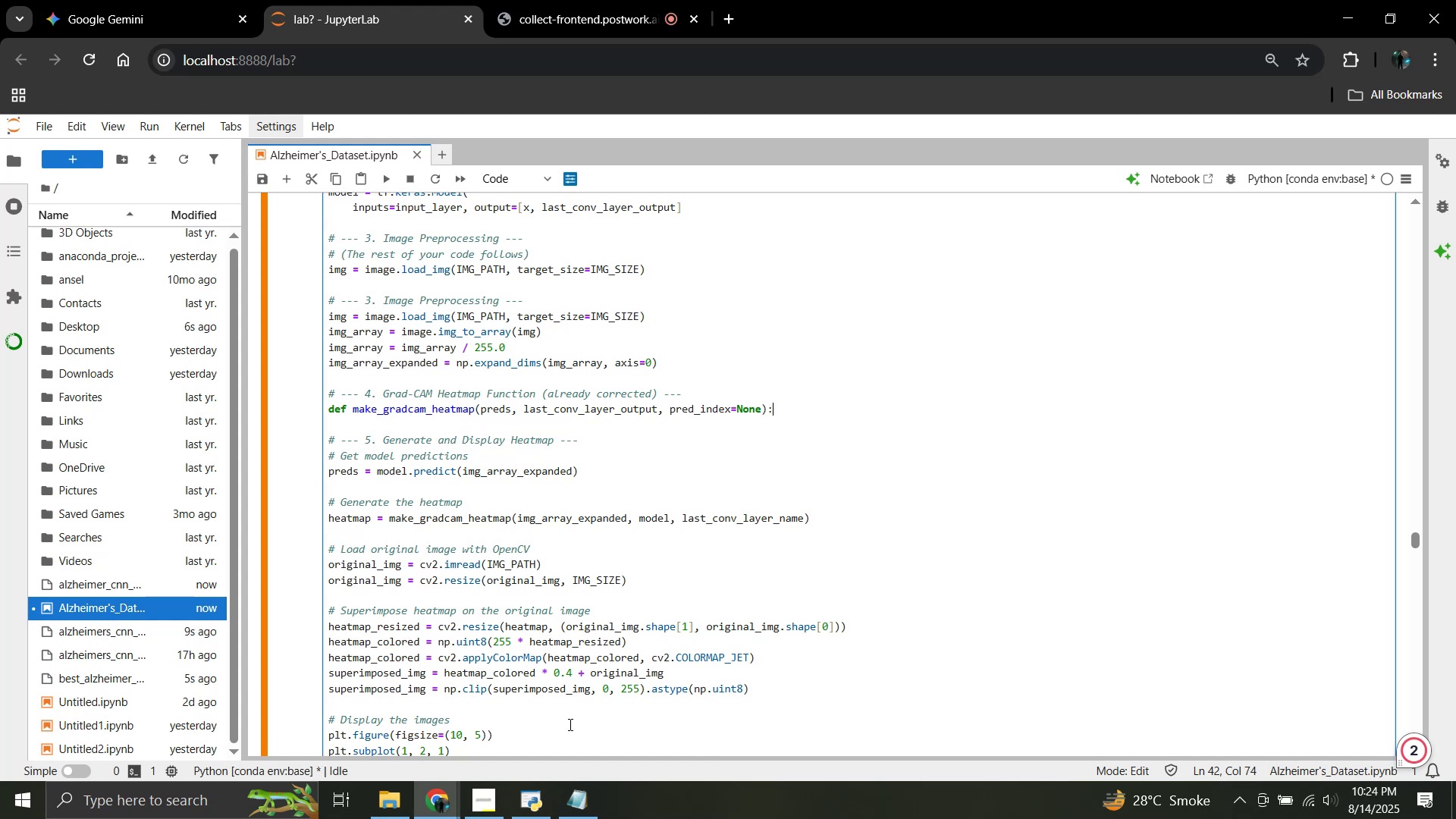 
wait(60.84)
 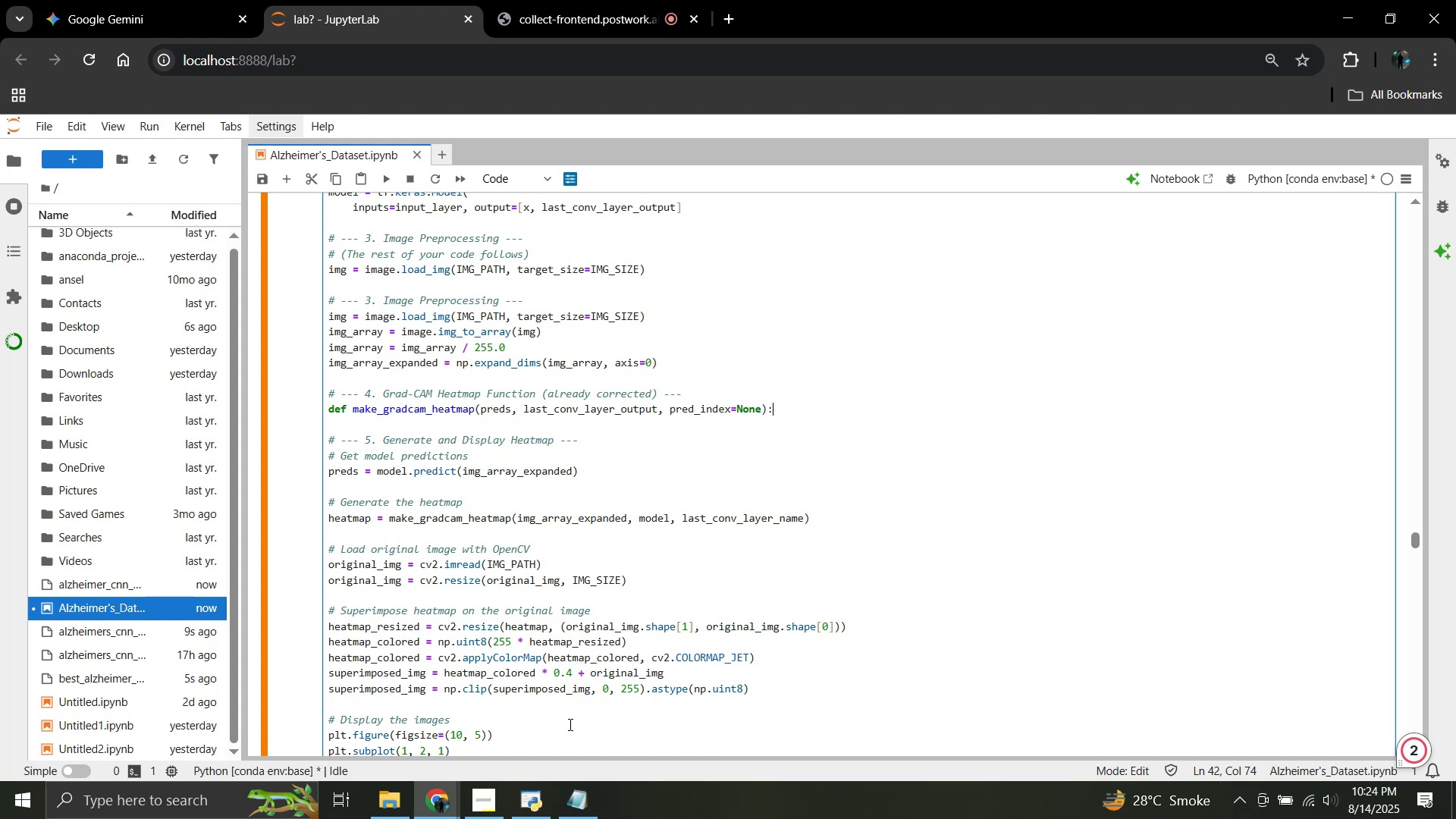 
key(Enter)
 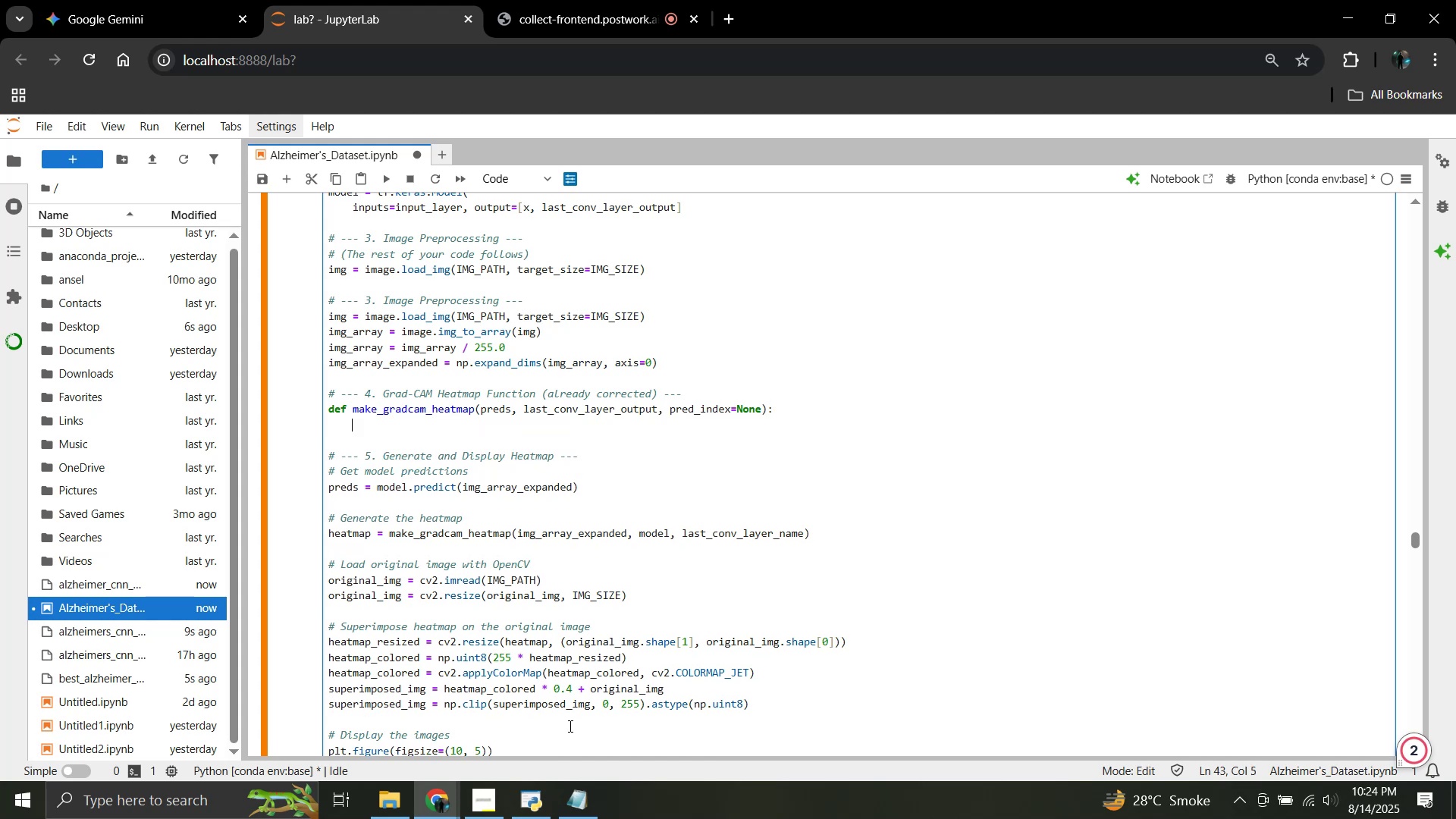 
type(with tf.GradientTape() as type:)
 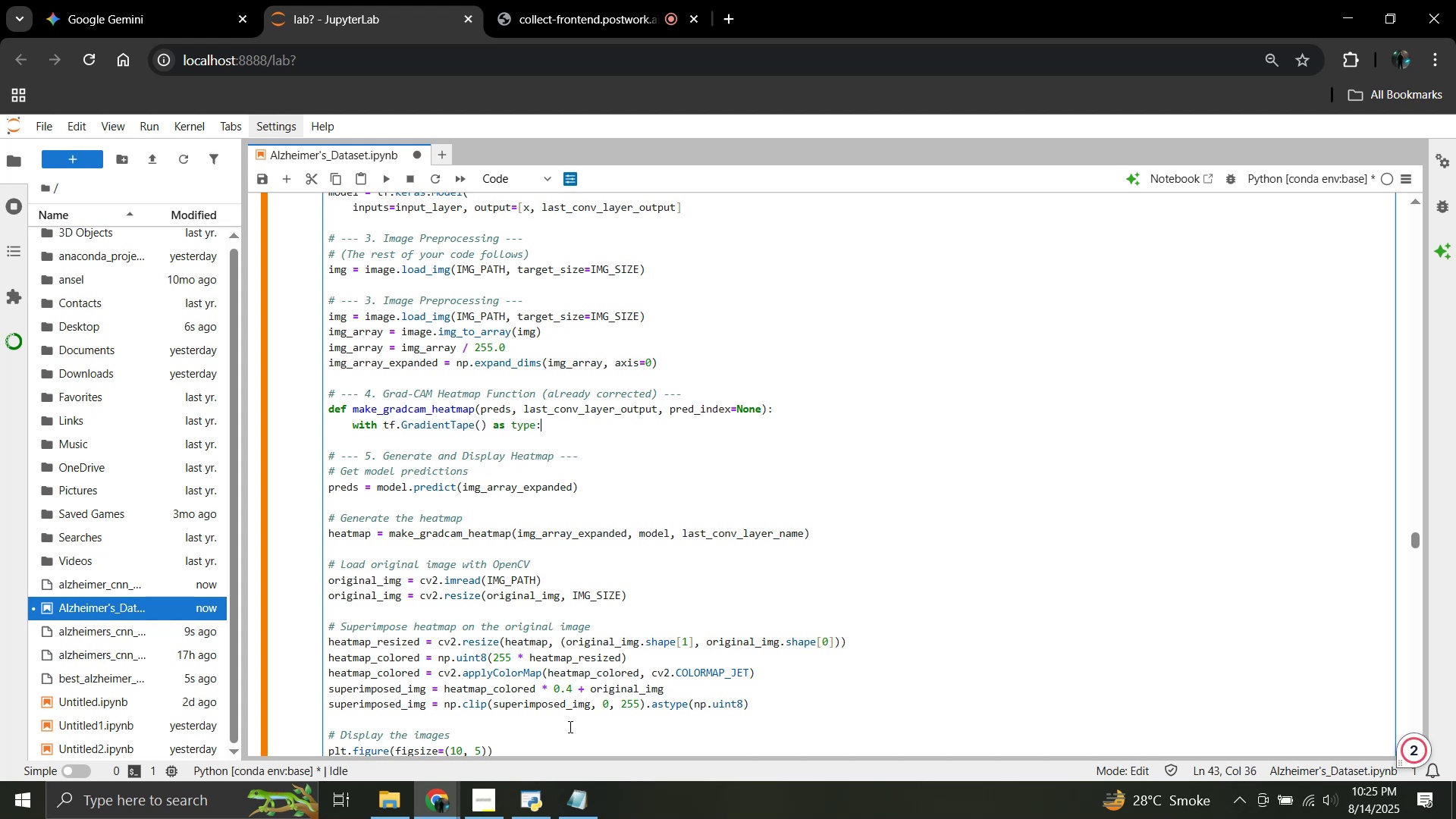 
key(Enter)
 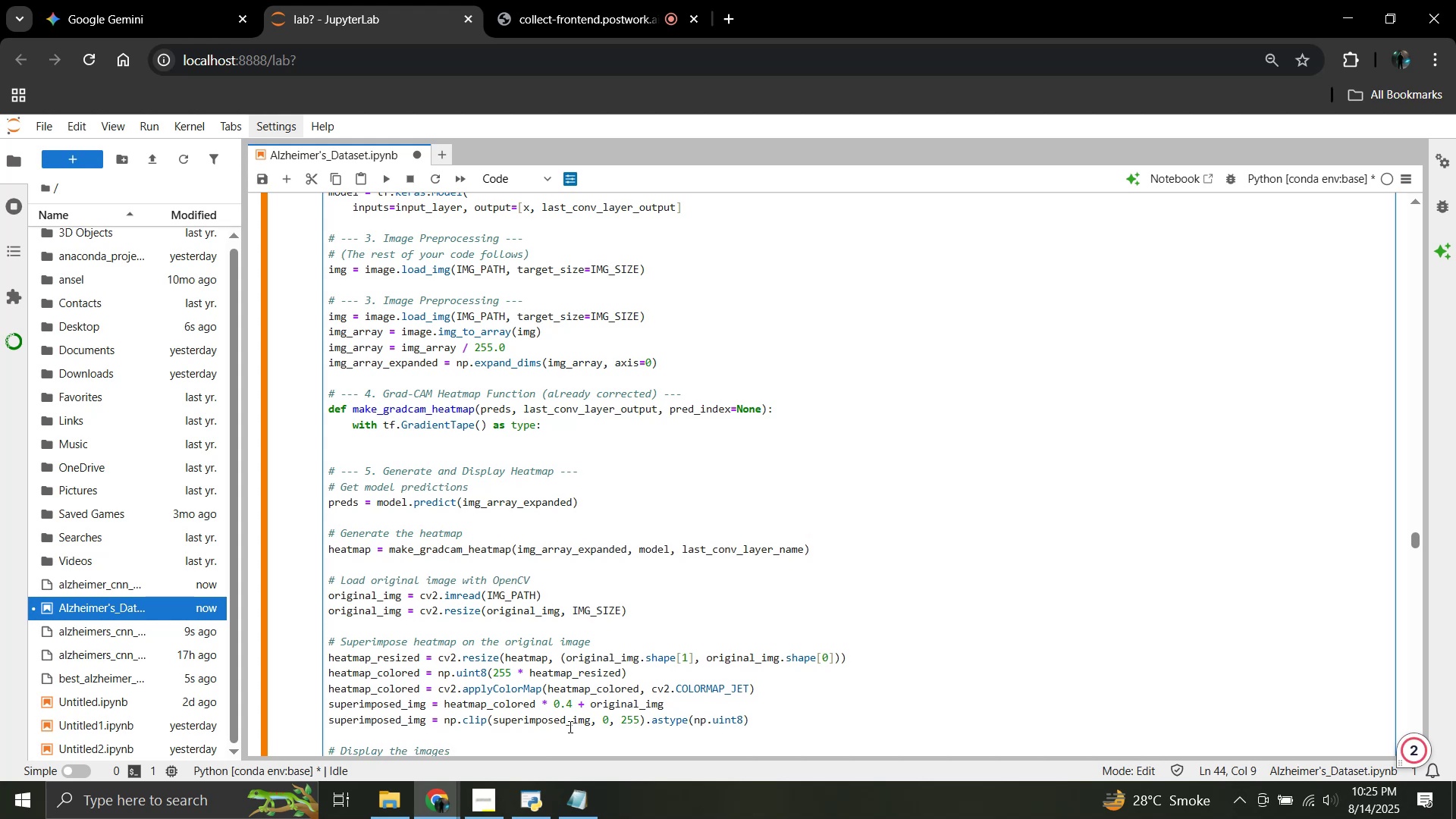 
type(tape.watch(last_conv)
 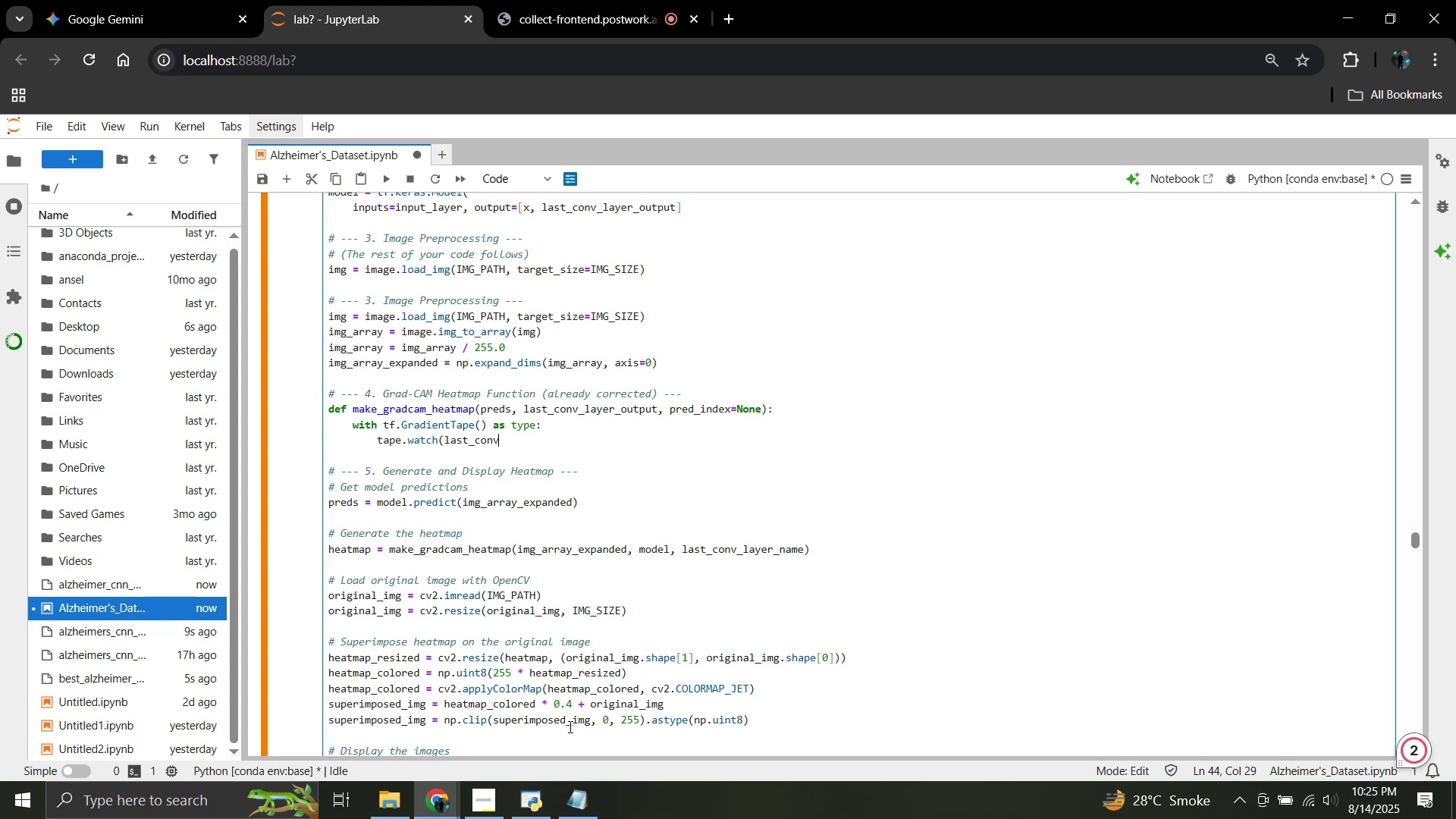 
wait(9.91)
 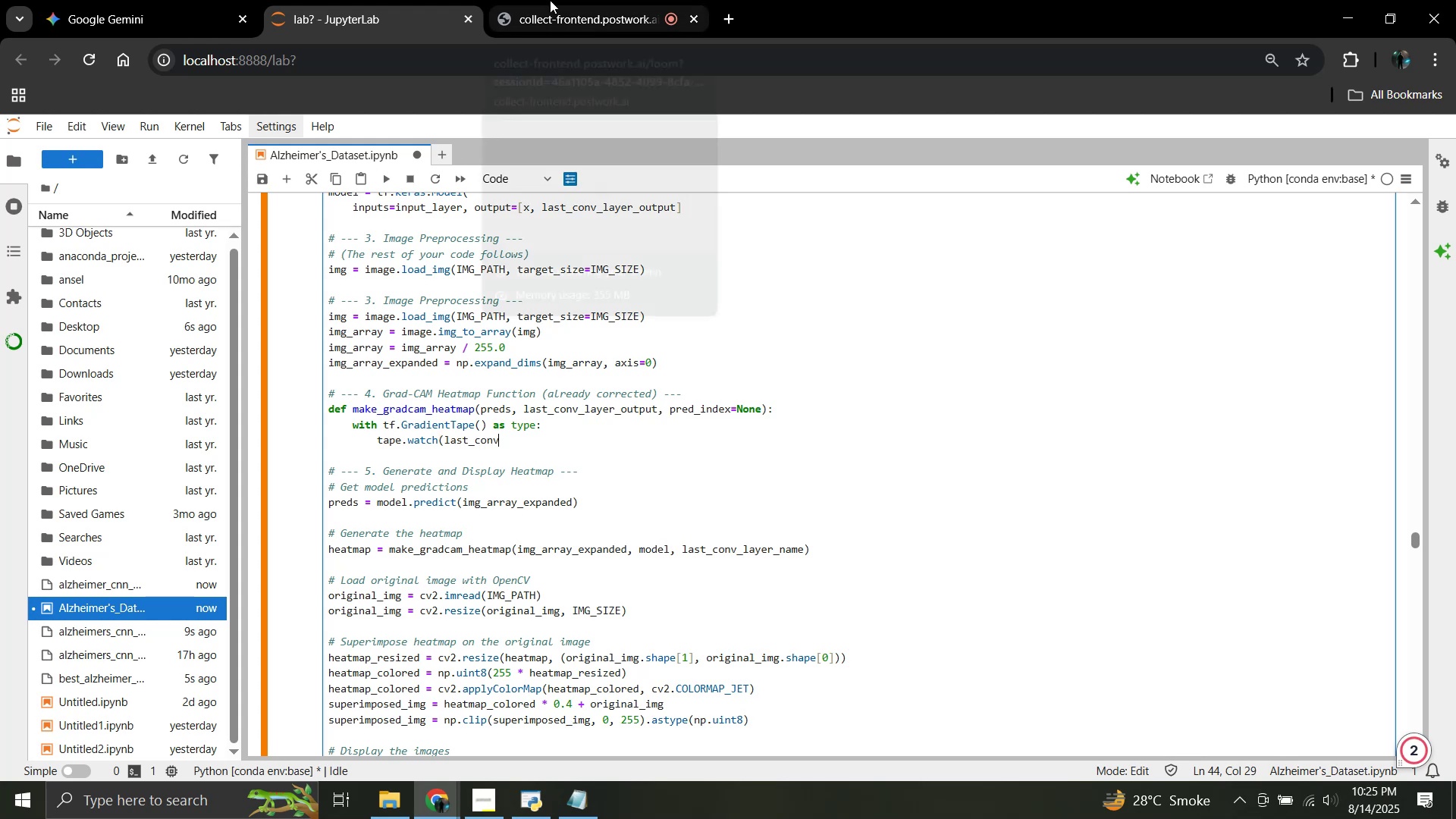 
left_click([573, 0])
 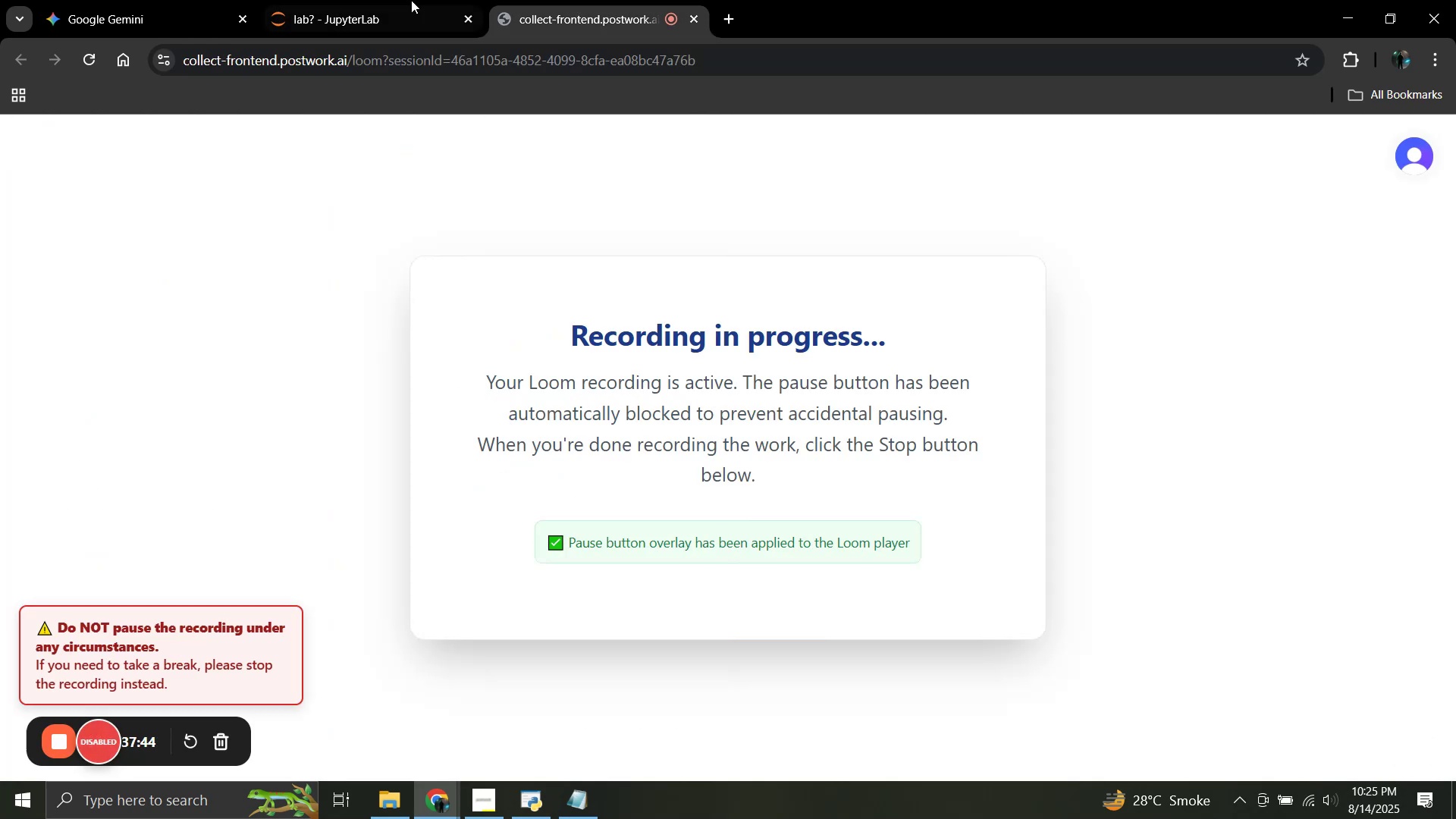 
left_click([342, 0])
 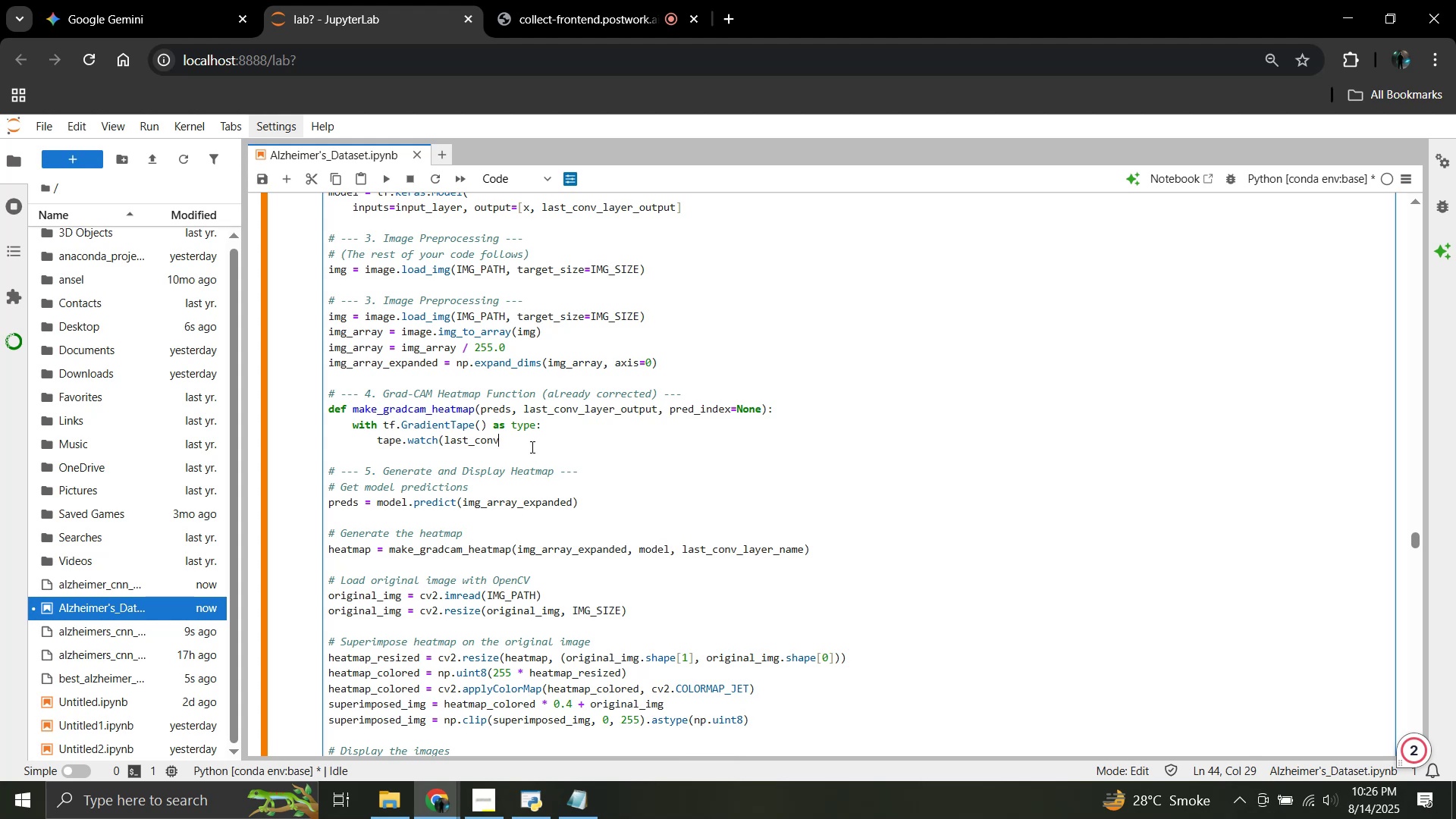 
wait(70.94)
 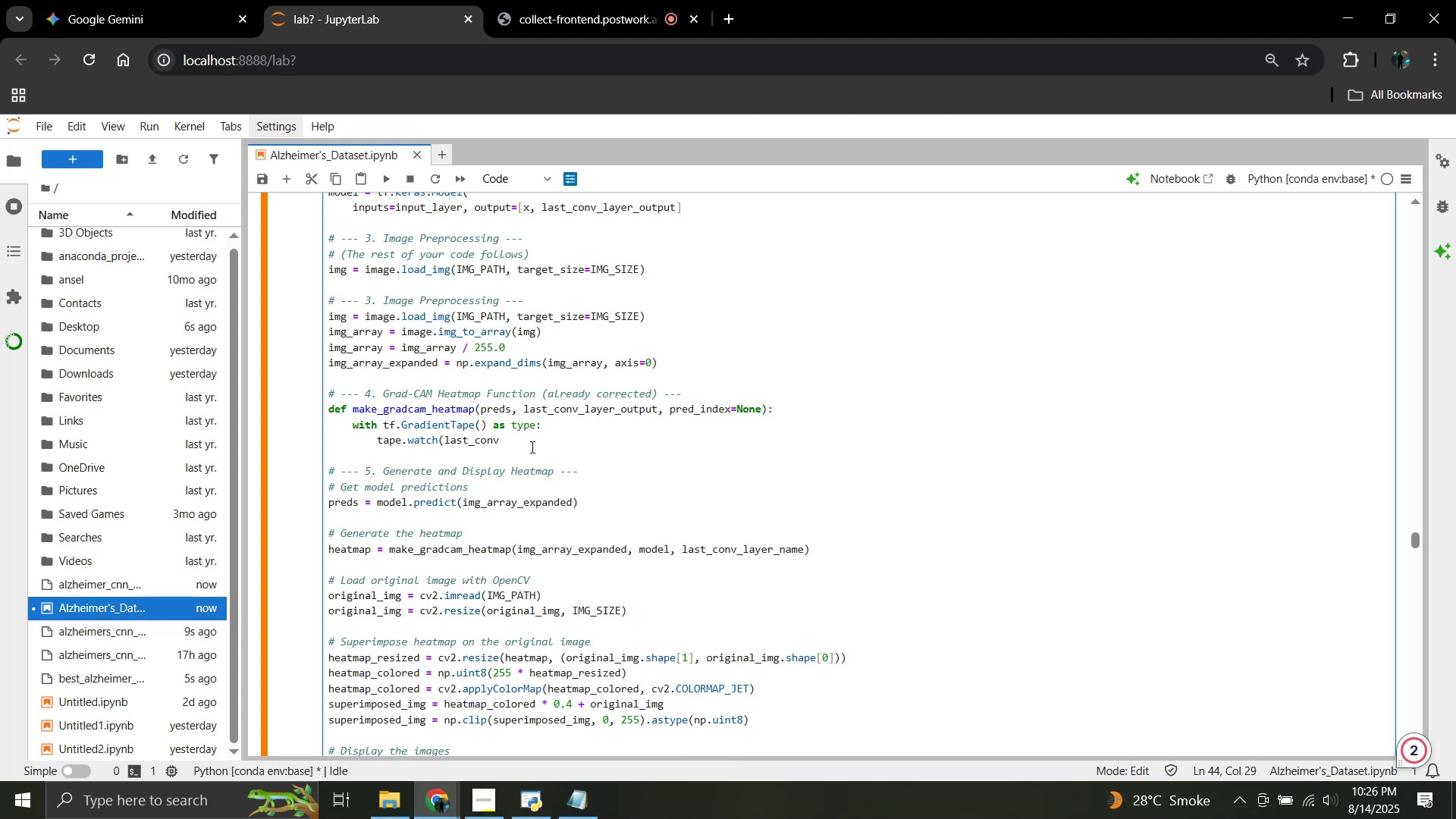 
key(Shift+Minus)
 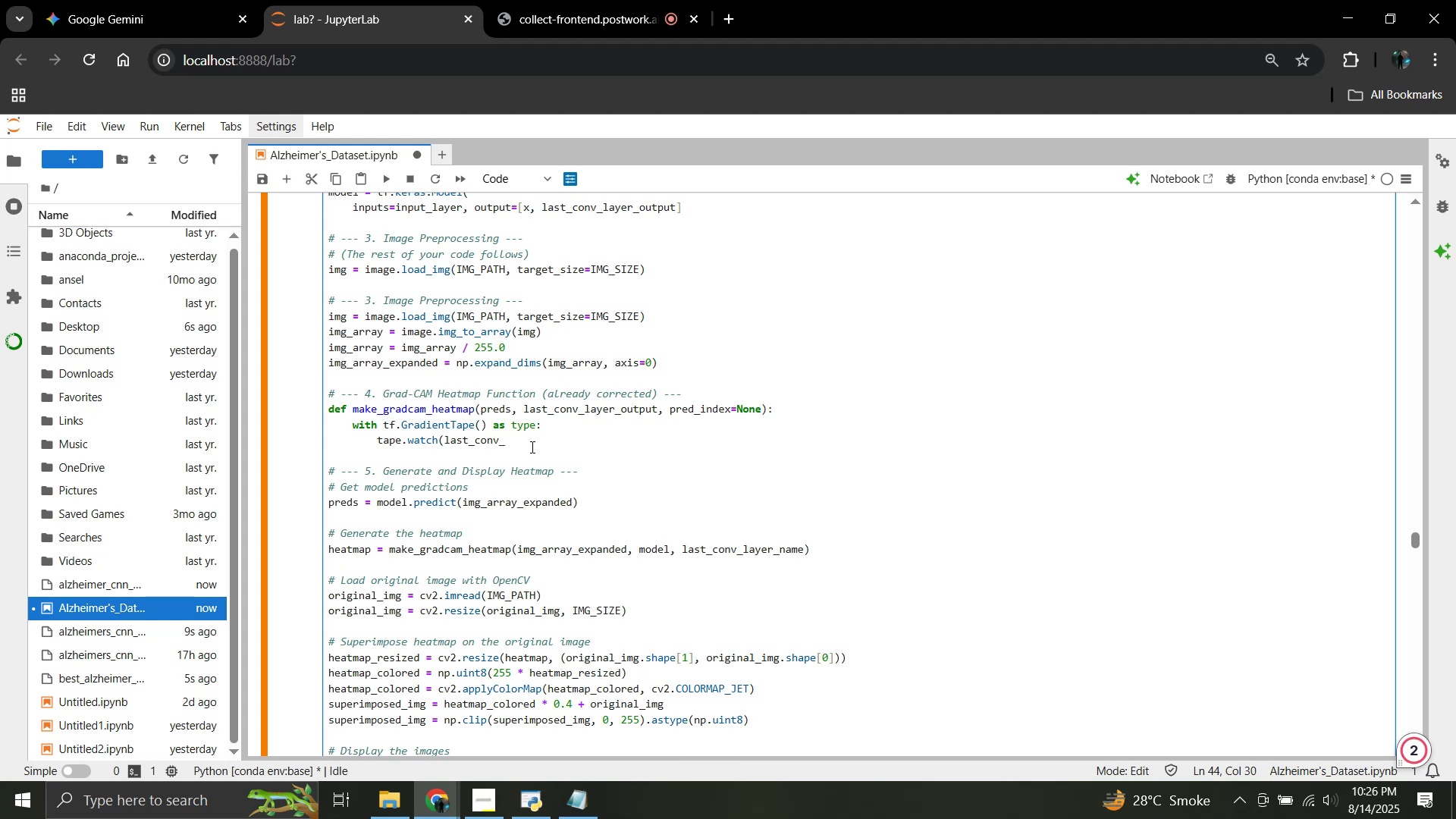 
type(layer_output))
 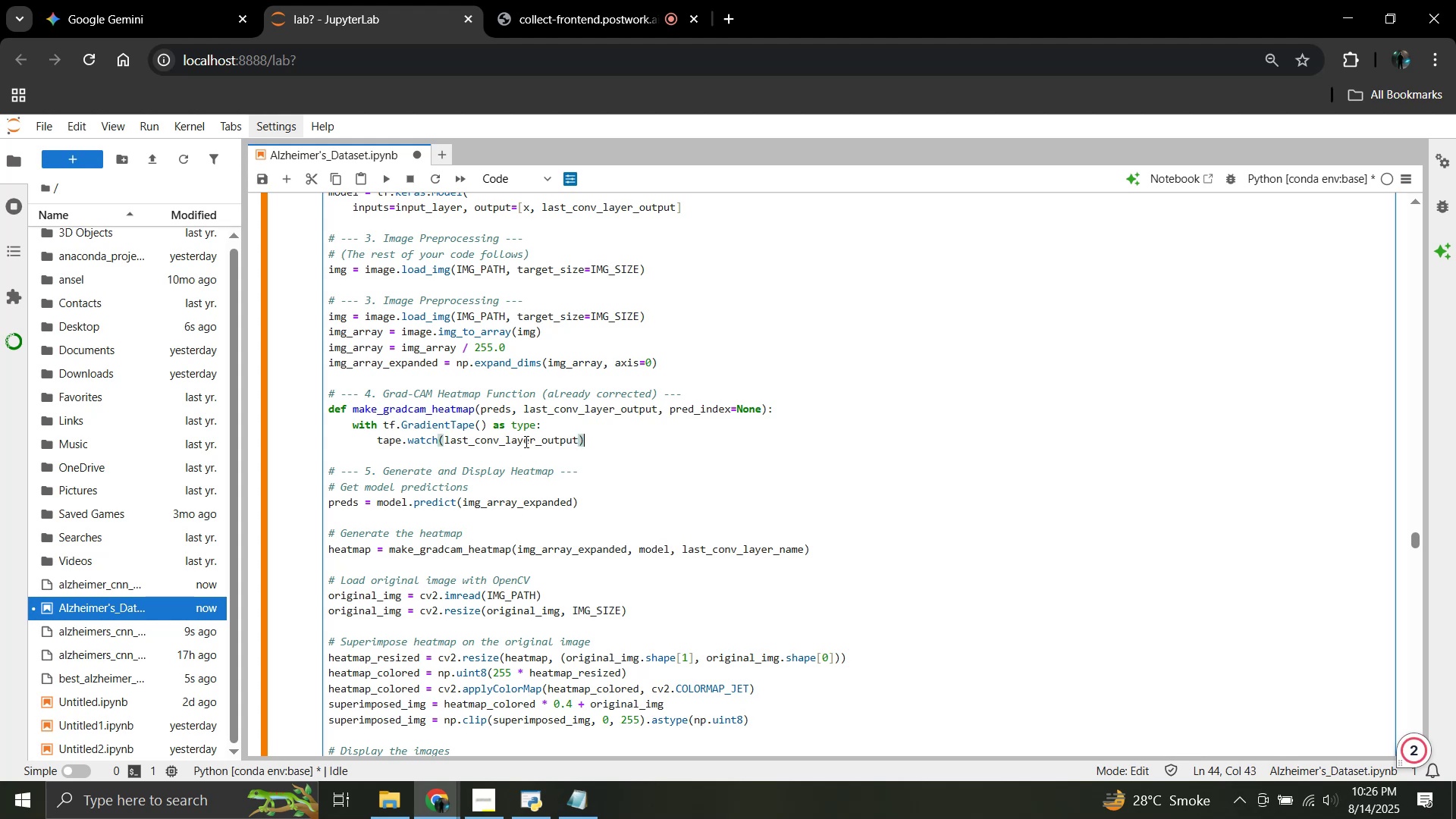 
wait(21.75)
 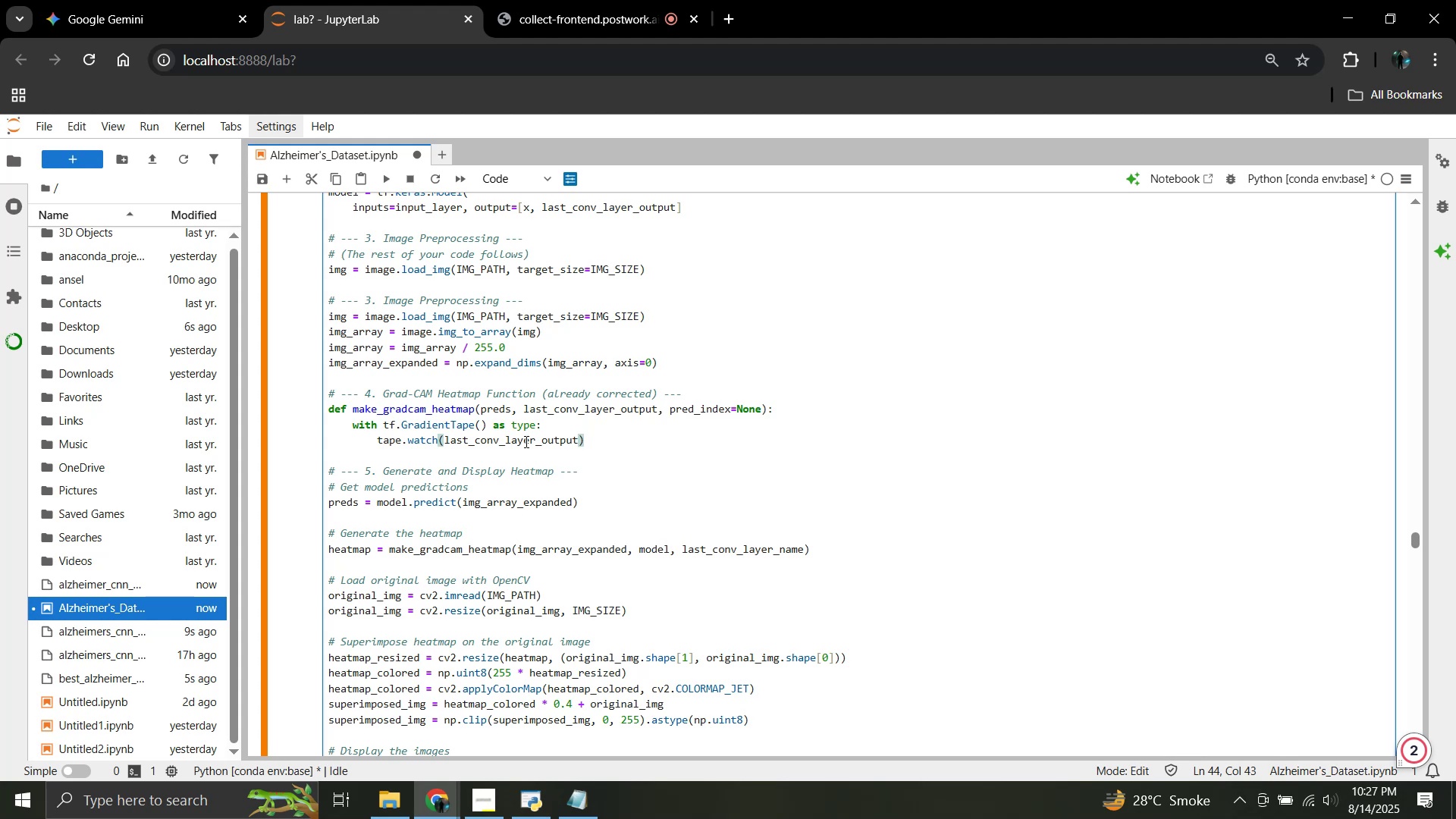 
left_click([64, 0])
 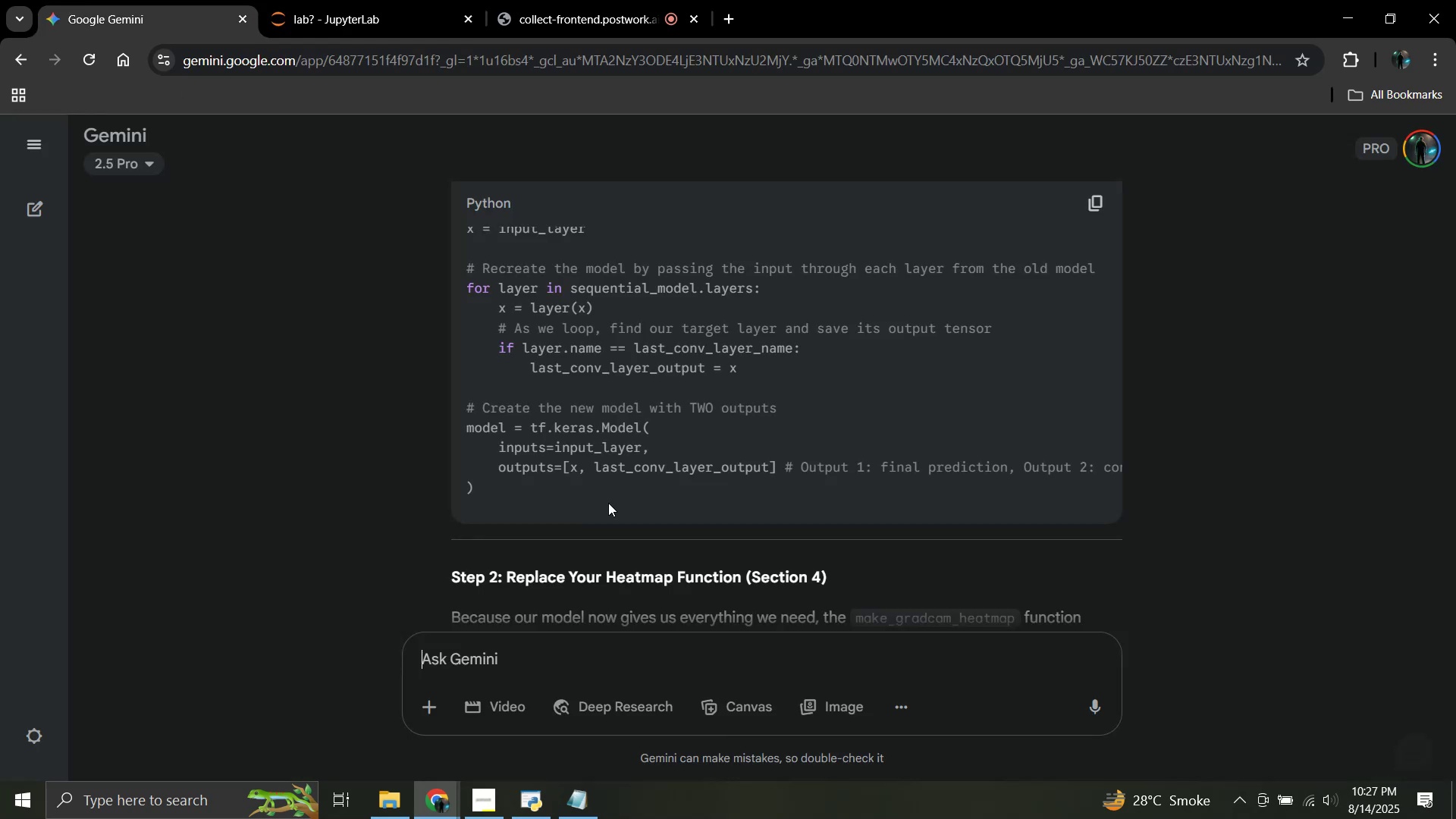 
scroll: coordinate [613, 496], scroll_direction: down, amount: 8.0
 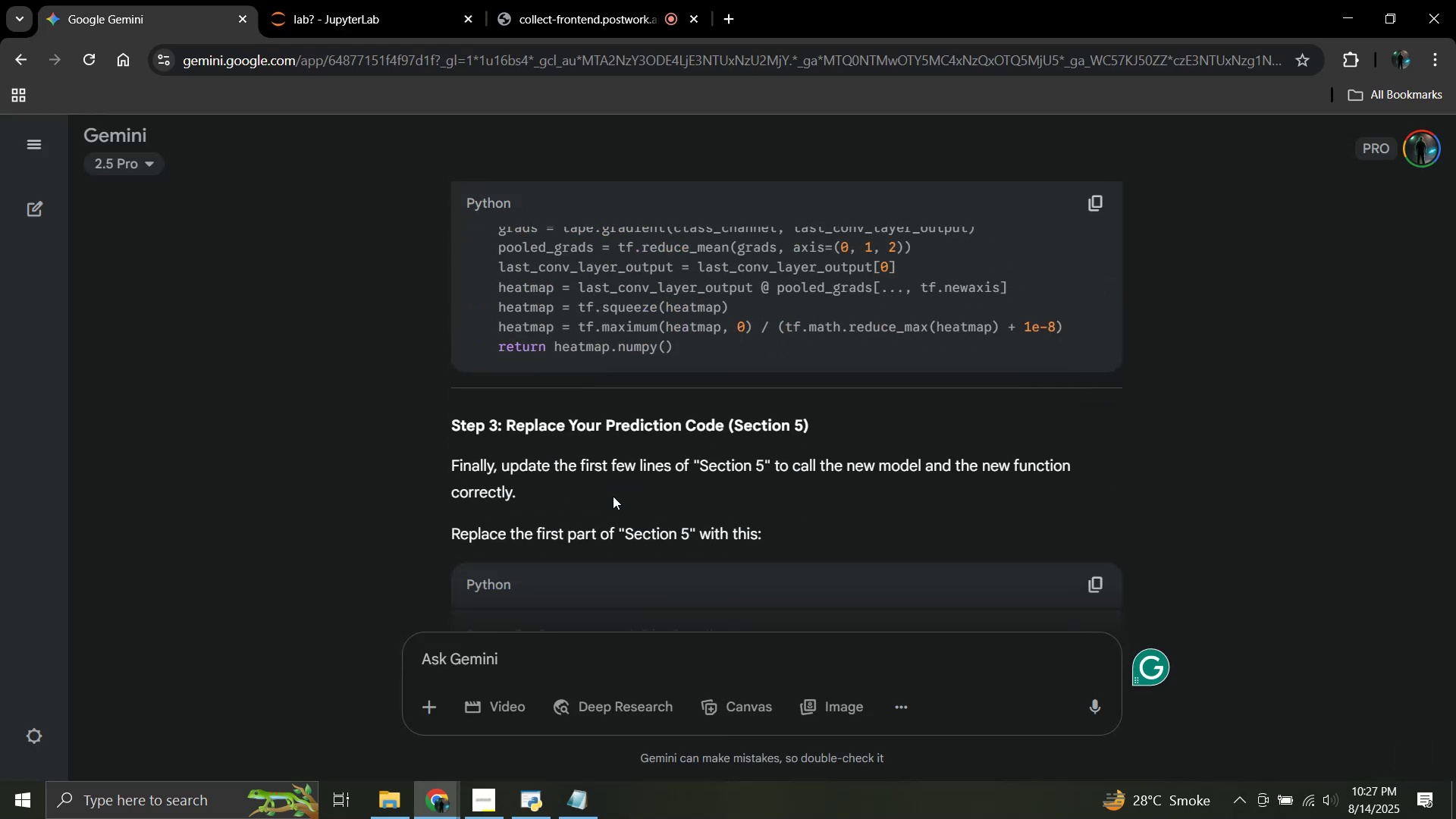 
scroll: coordinate [613, 496], scroll_direction: up, amount: 2.0
 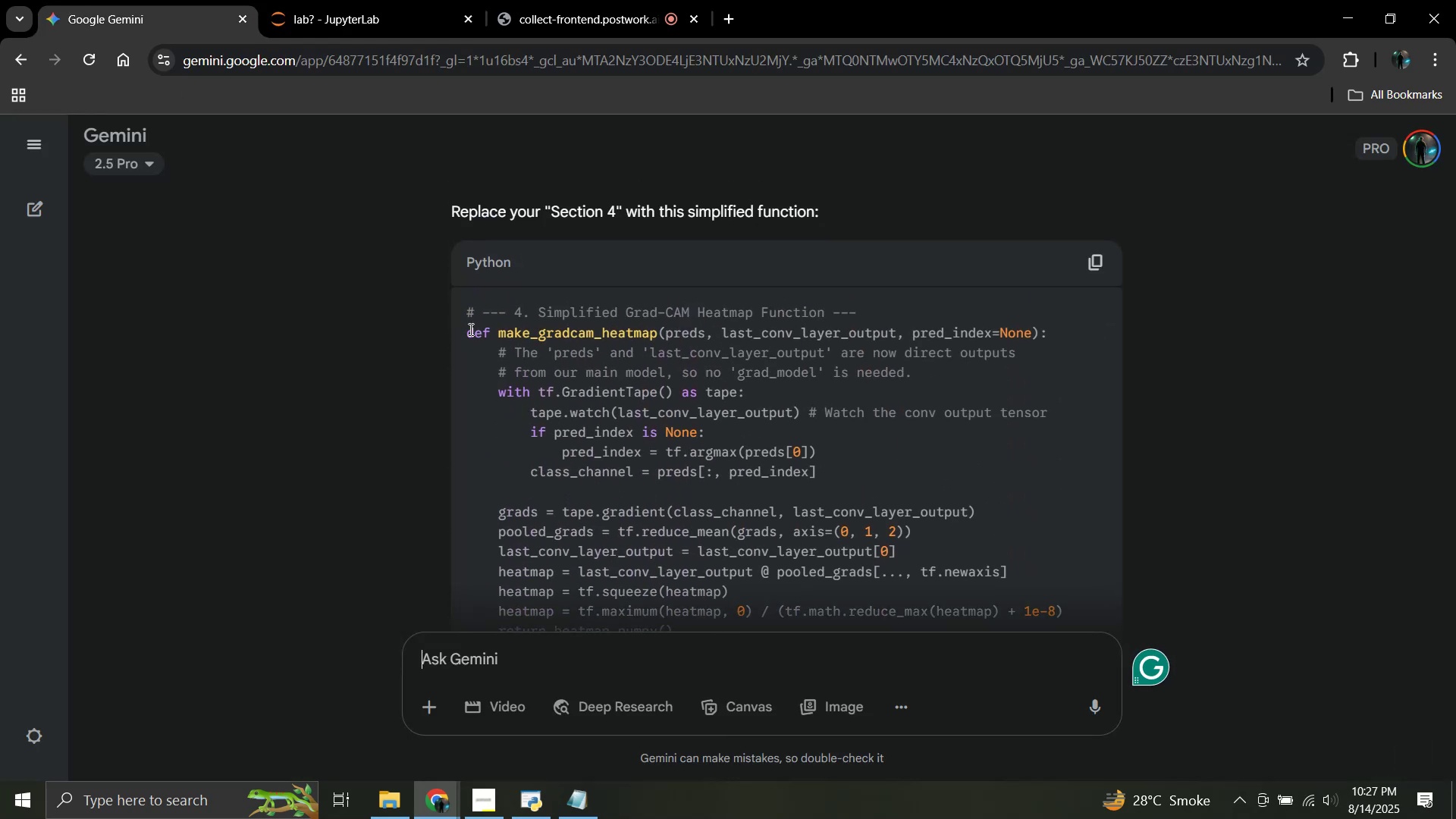 
left_click_drag(start_coordinate=[468, 336], to_coordinate=[701, 446])
 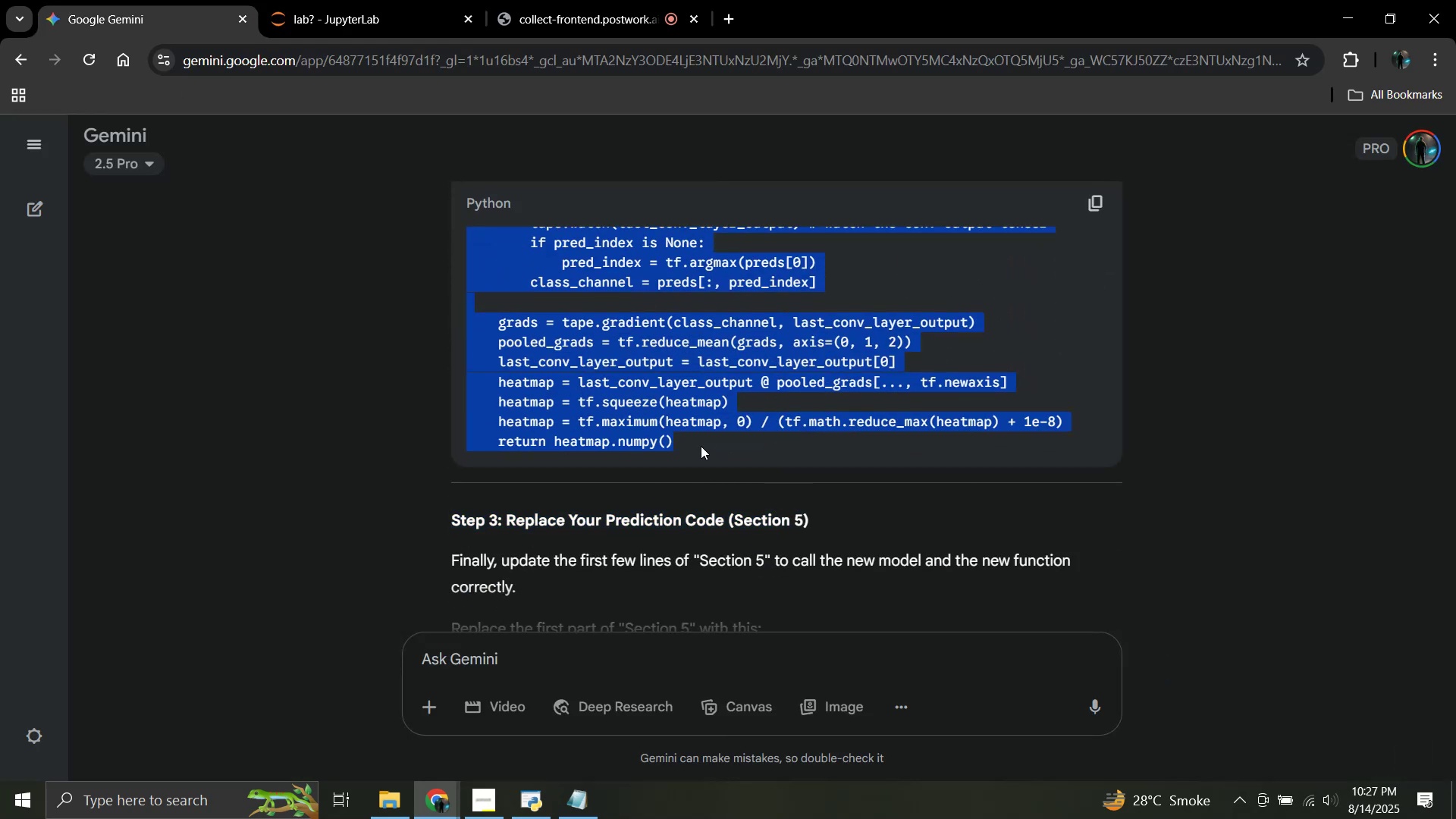 
scroll: coordinate [778, 517], scroll_direction: down, amount: 2.0
 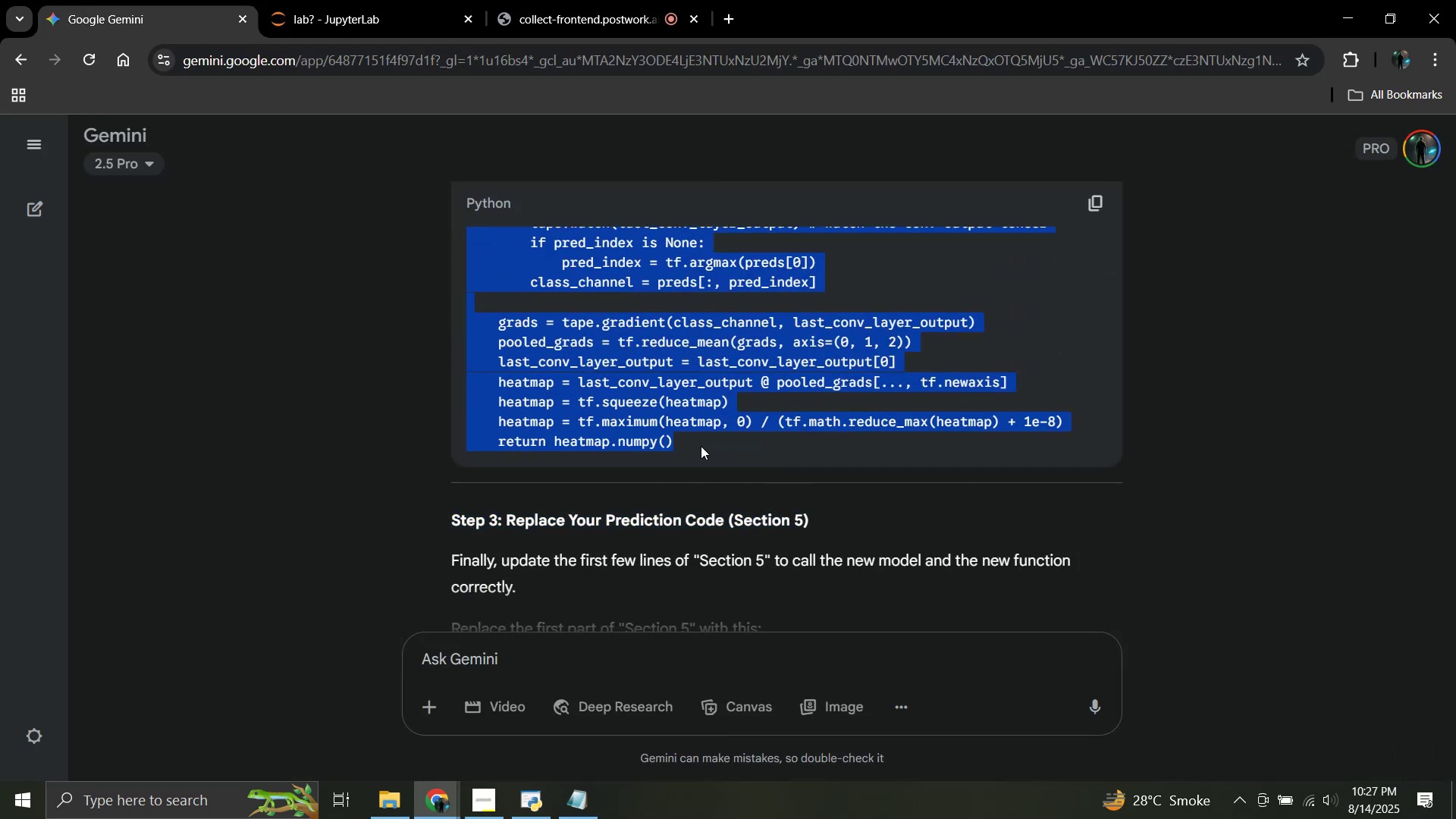 
key(Control+C)
 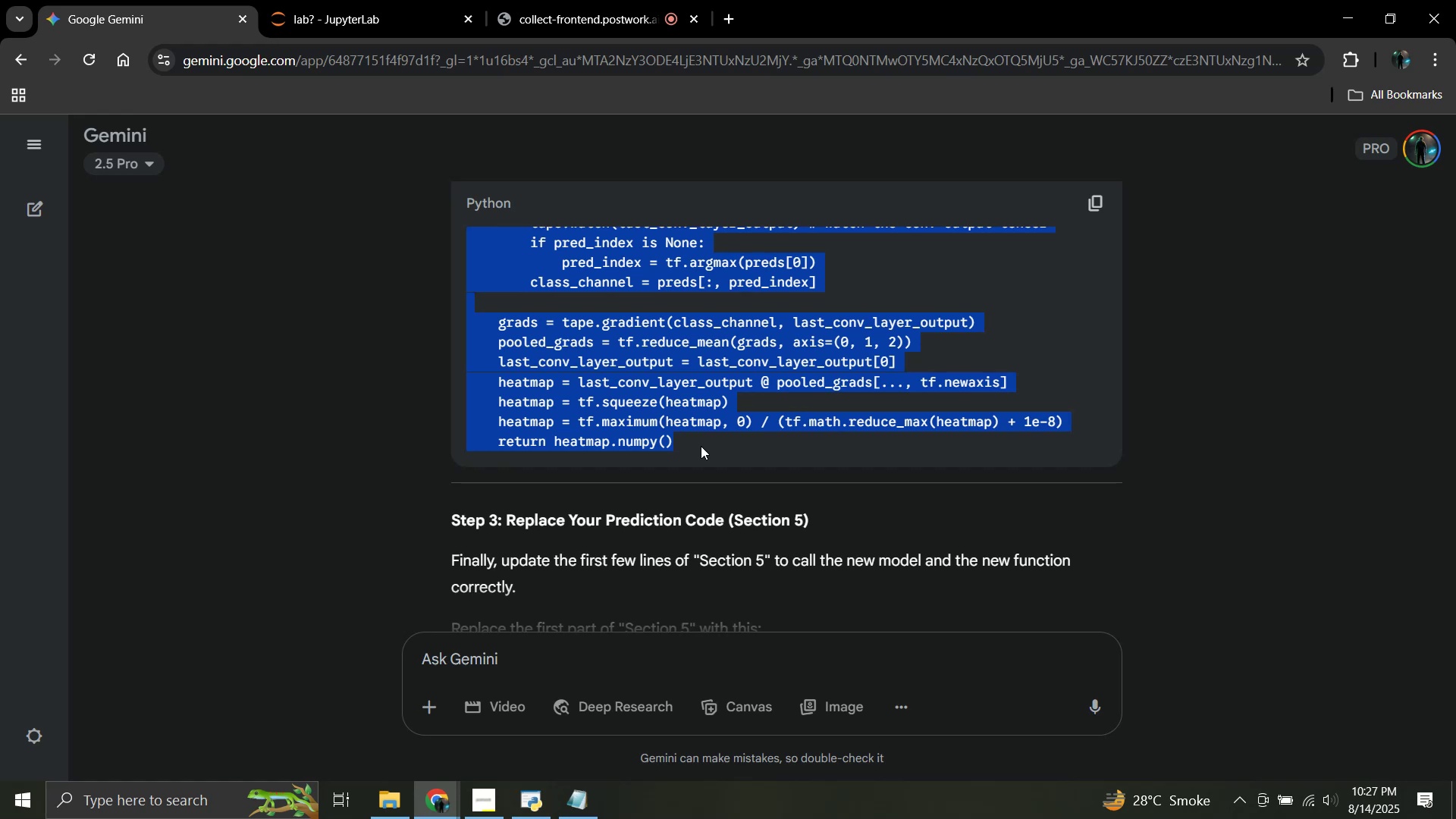 
wait(7.82)
 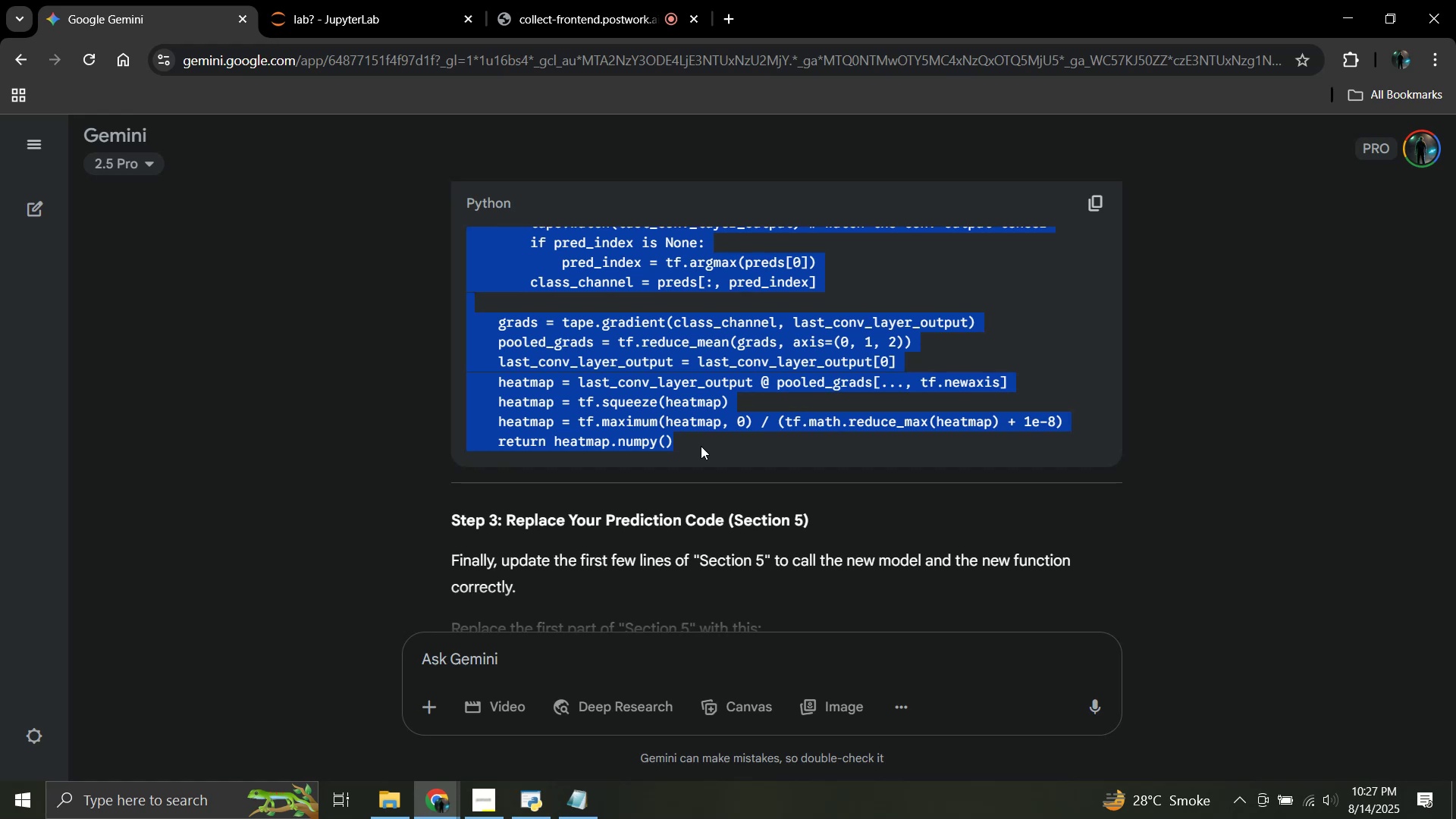 
key(Control+C)
 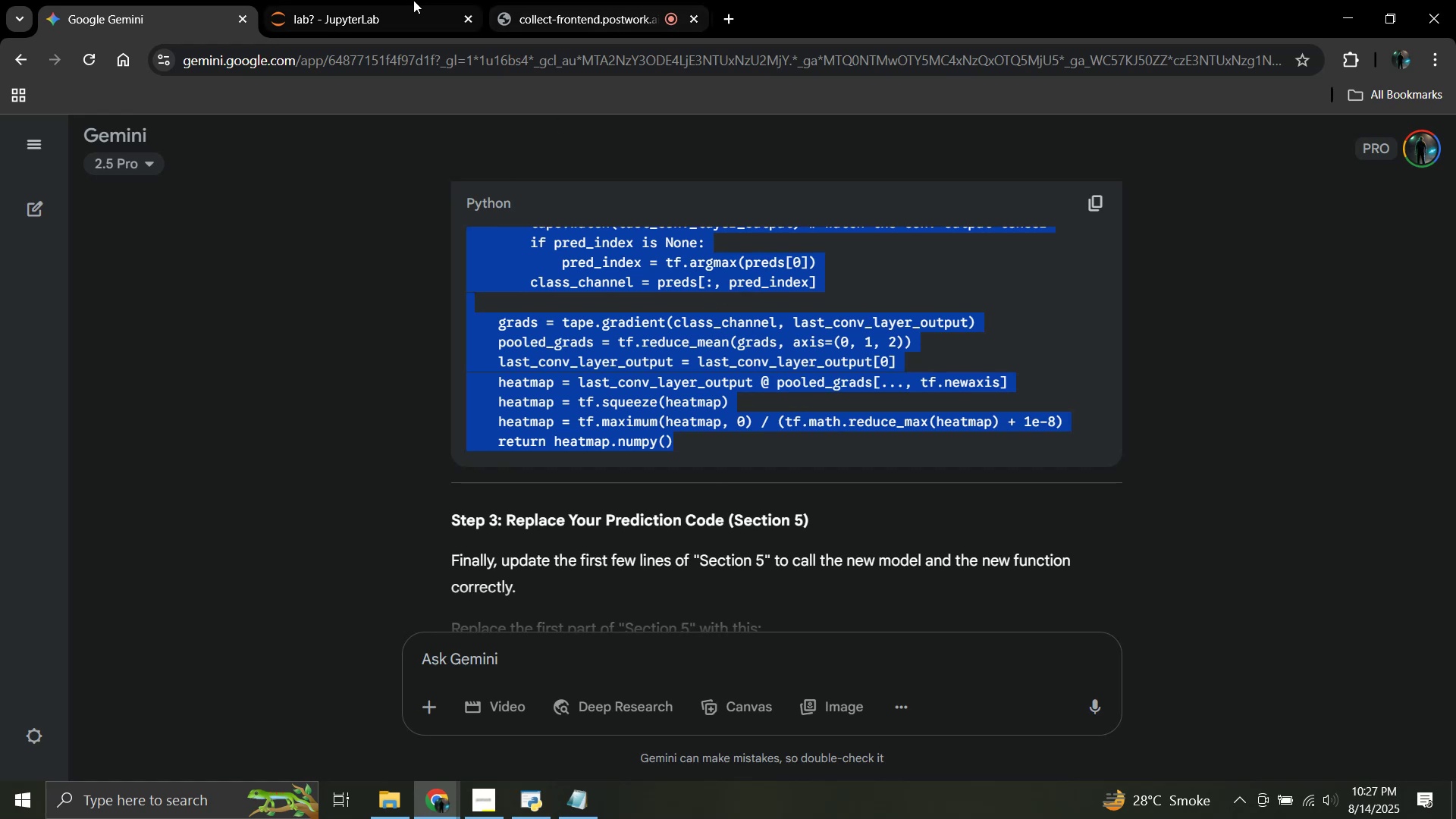 
left_click([404, 0])
 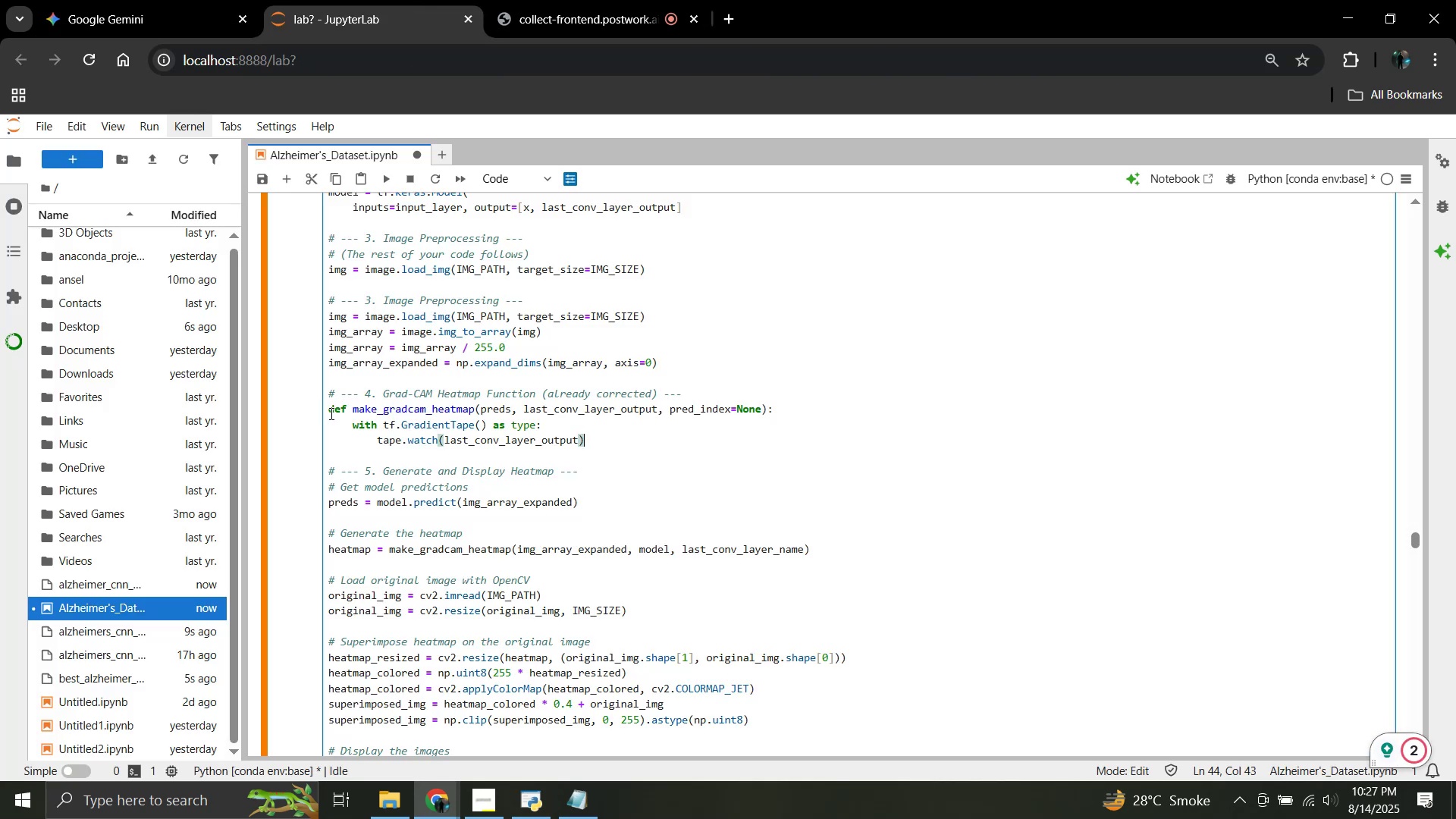 
left_click_drag(start_coordinate=[328, 410], to_coordinate=[594, 445])
 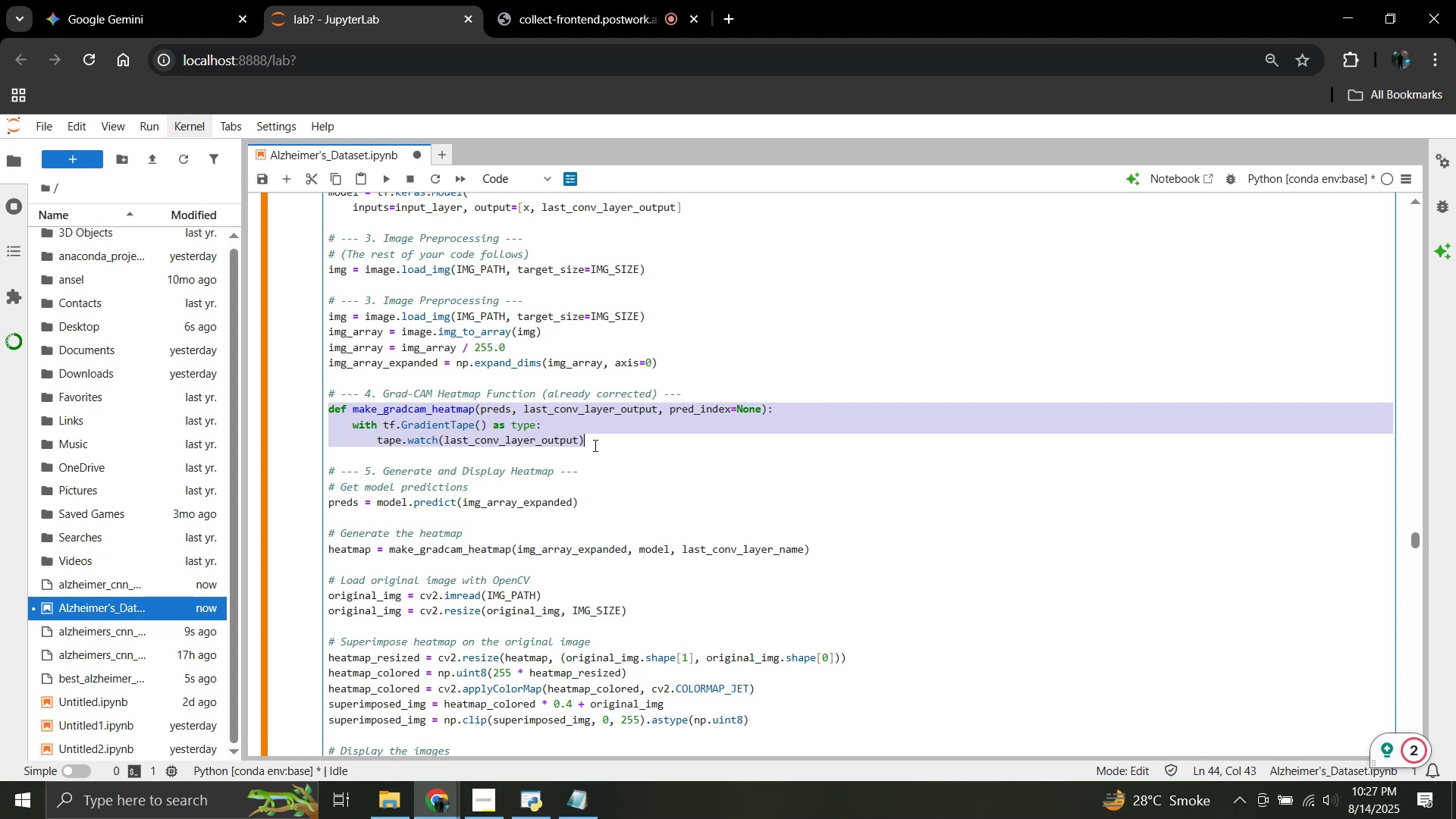 
key(Control+V)
 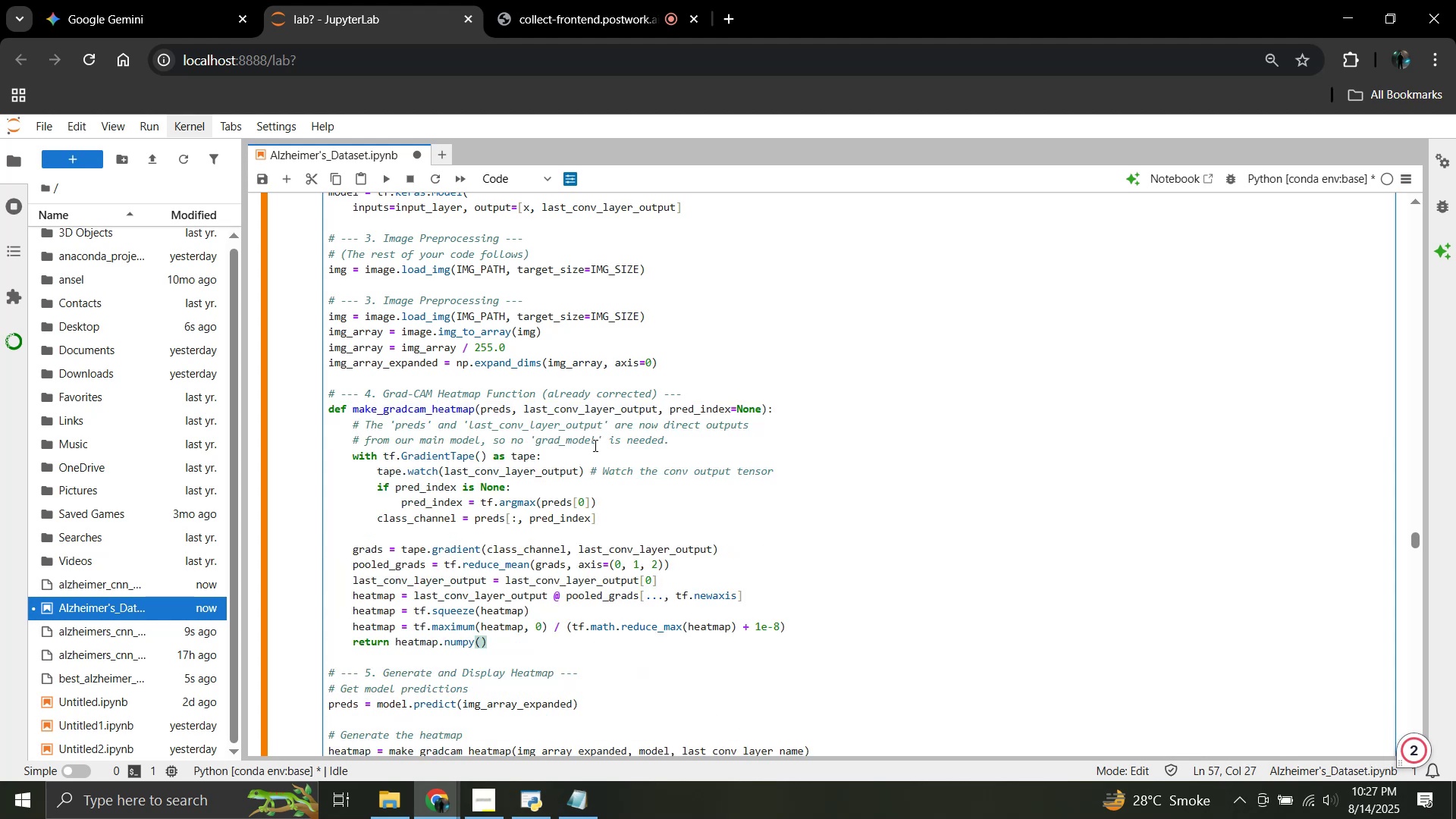 
scroll: coordinate [594, 445], scroll_direction: down, amount: 1.0
 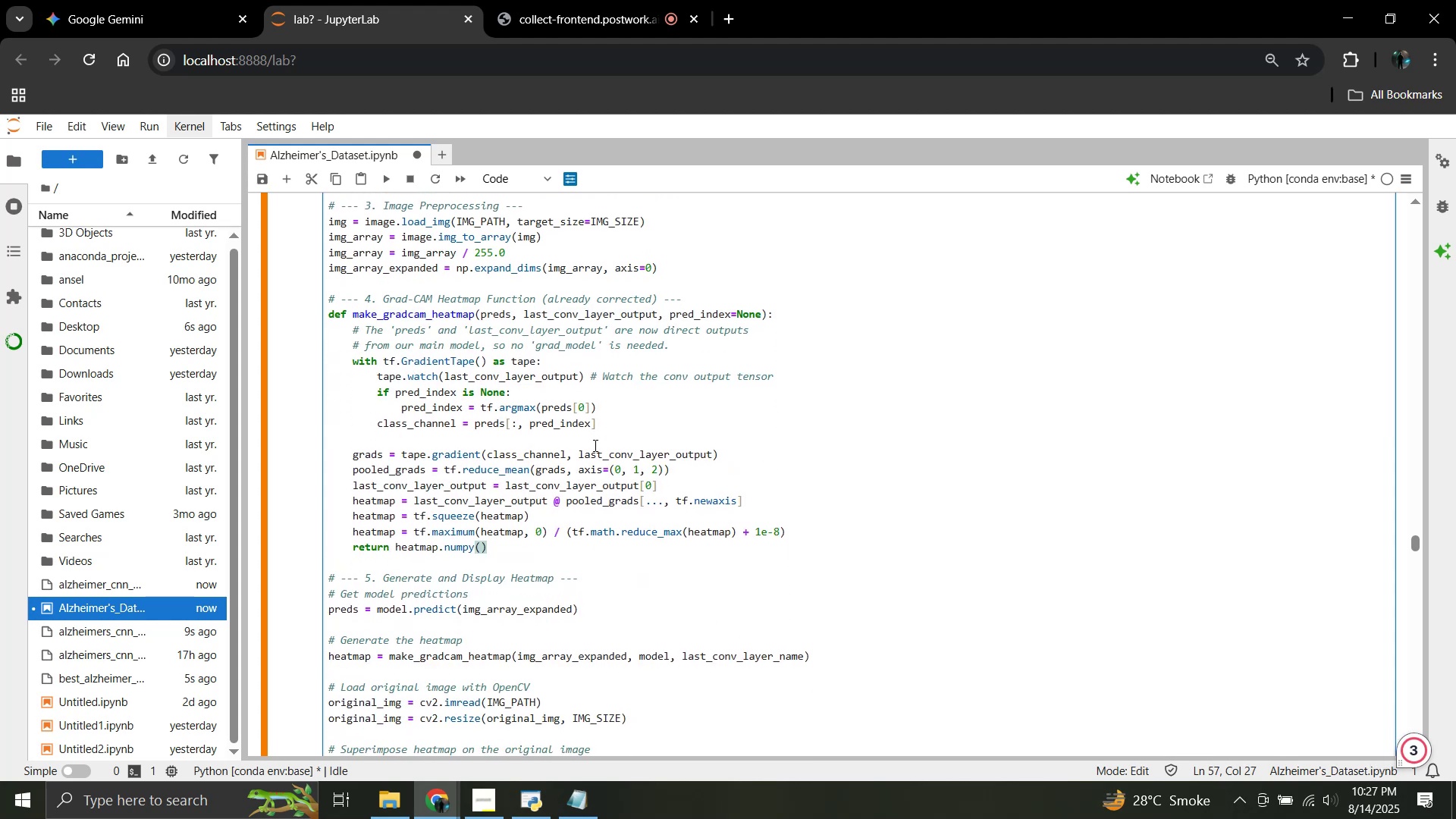 
wait(8.73)
 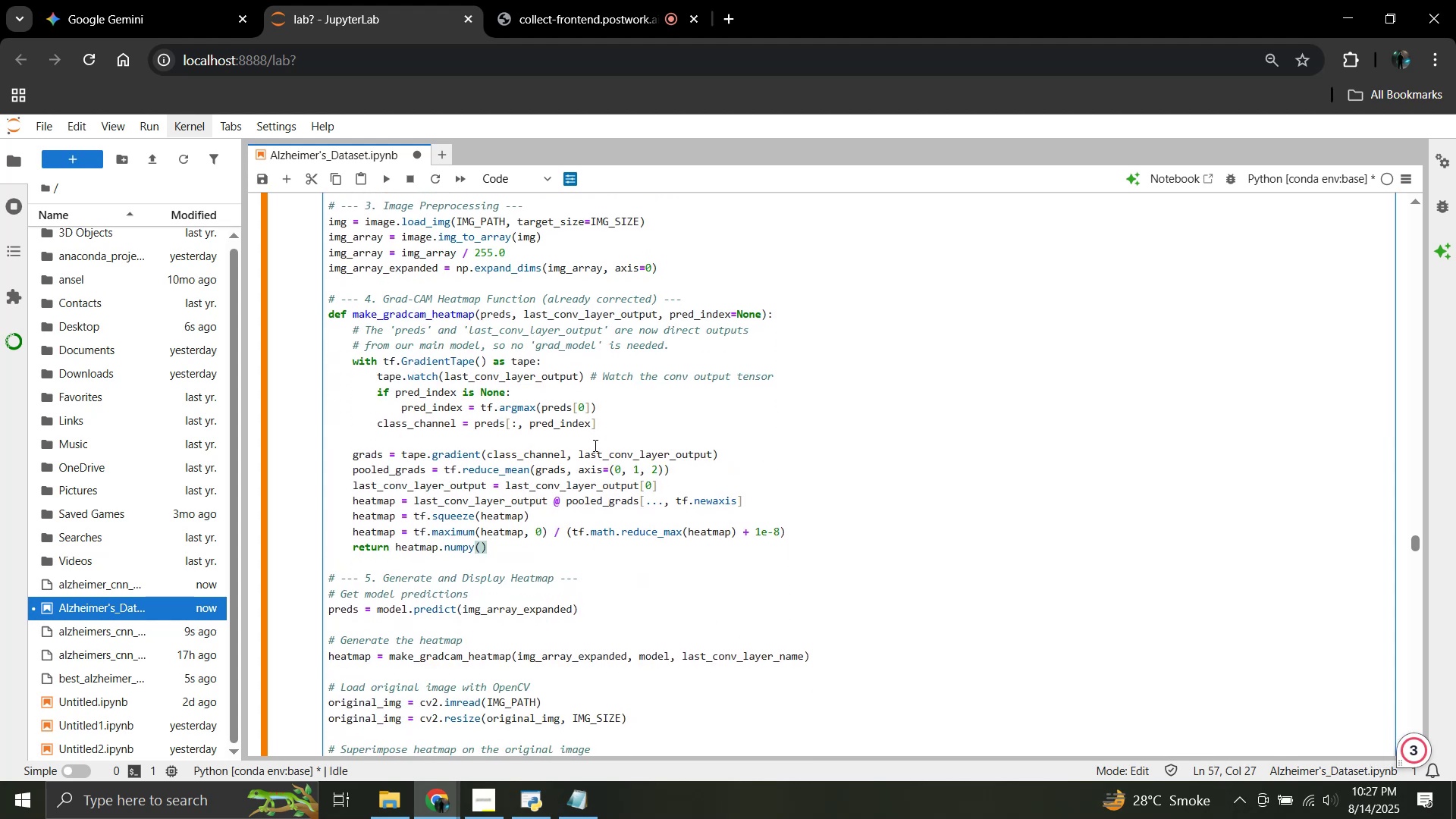 
scroll: coordinate [594, 447], scroll_direction: down, amount: 3.0
 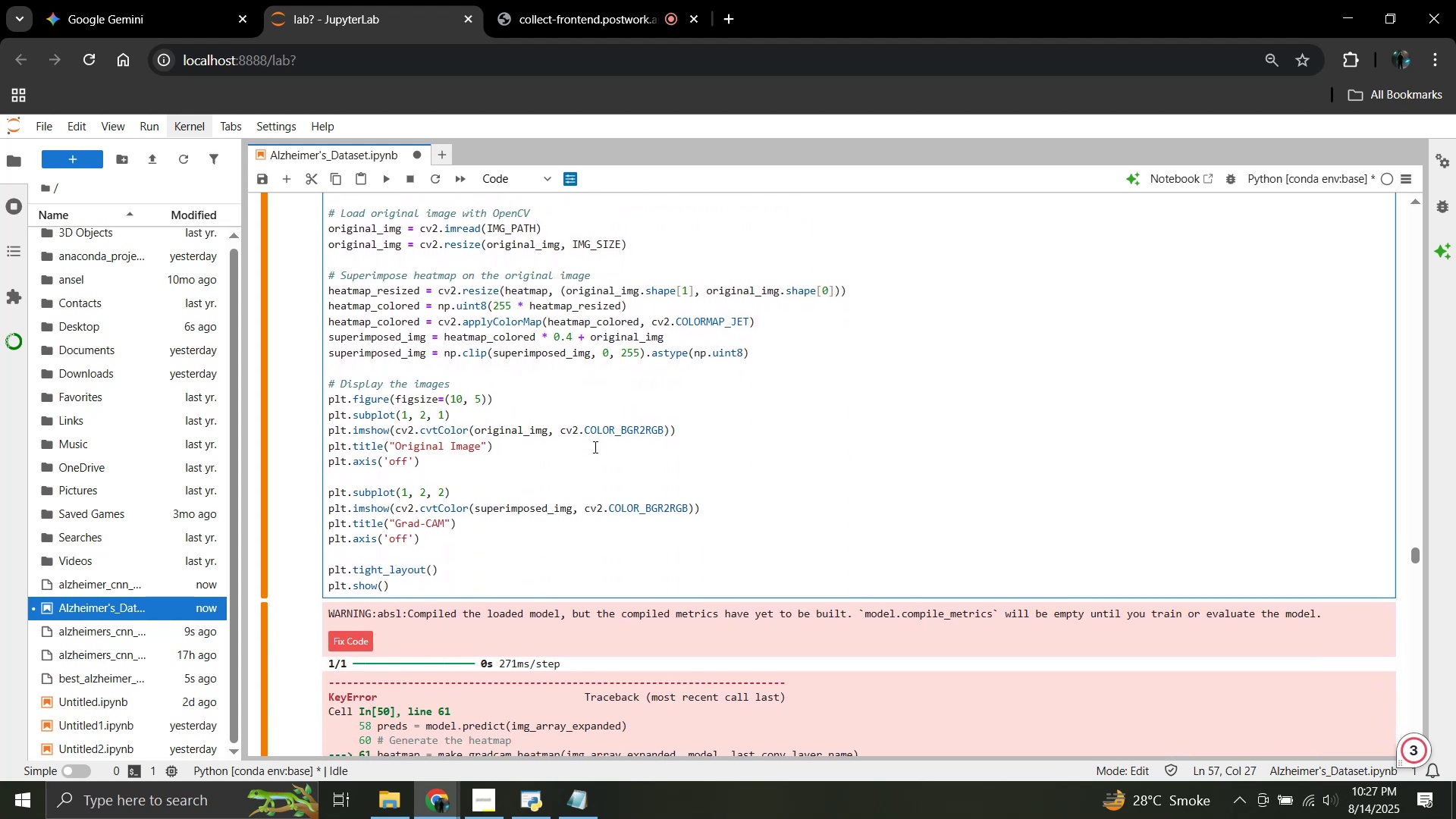 
scroll: coordinate [594, 447], scroll_direction: up, amount: 2.0
 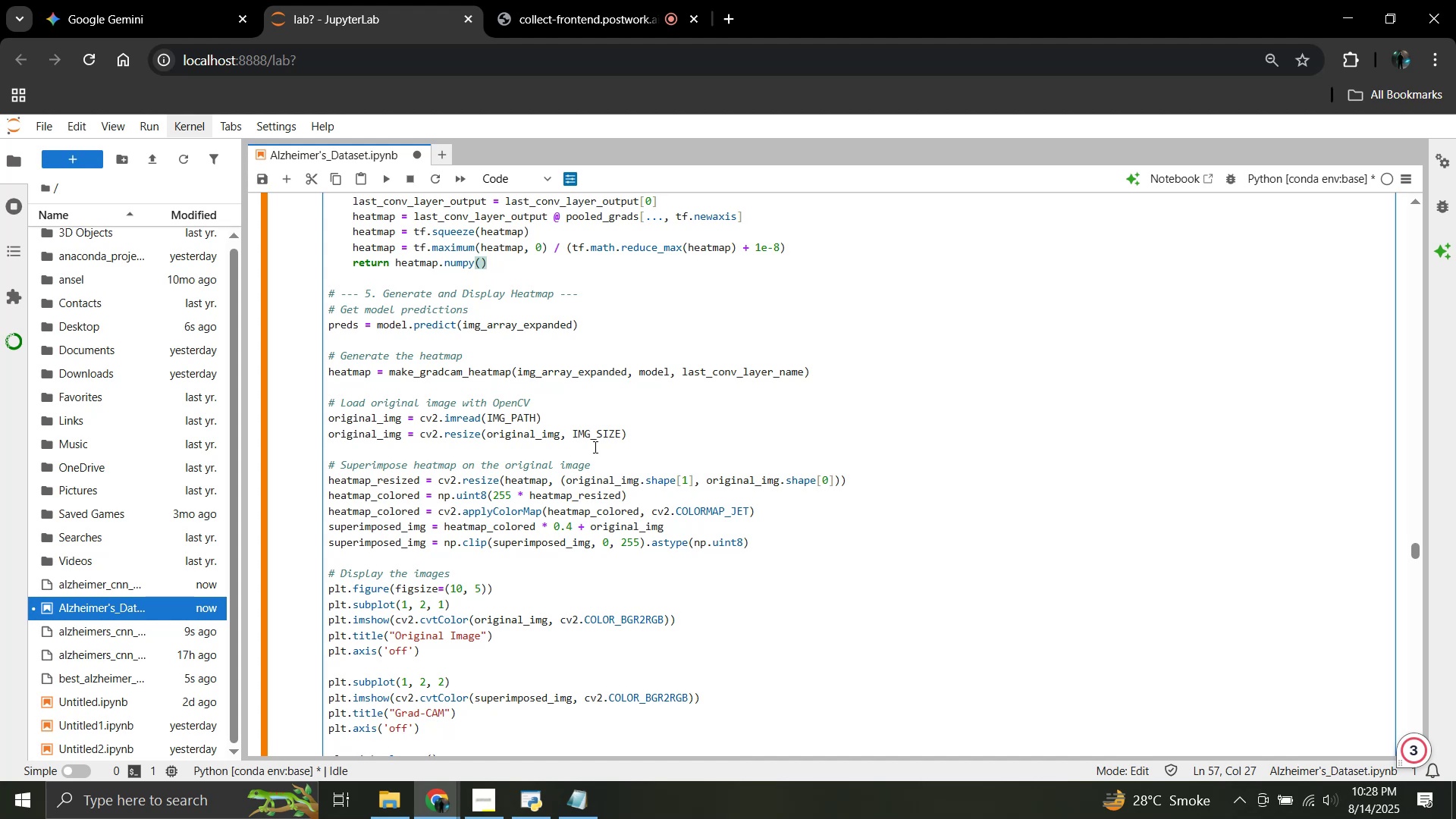 
wait(26.8)
 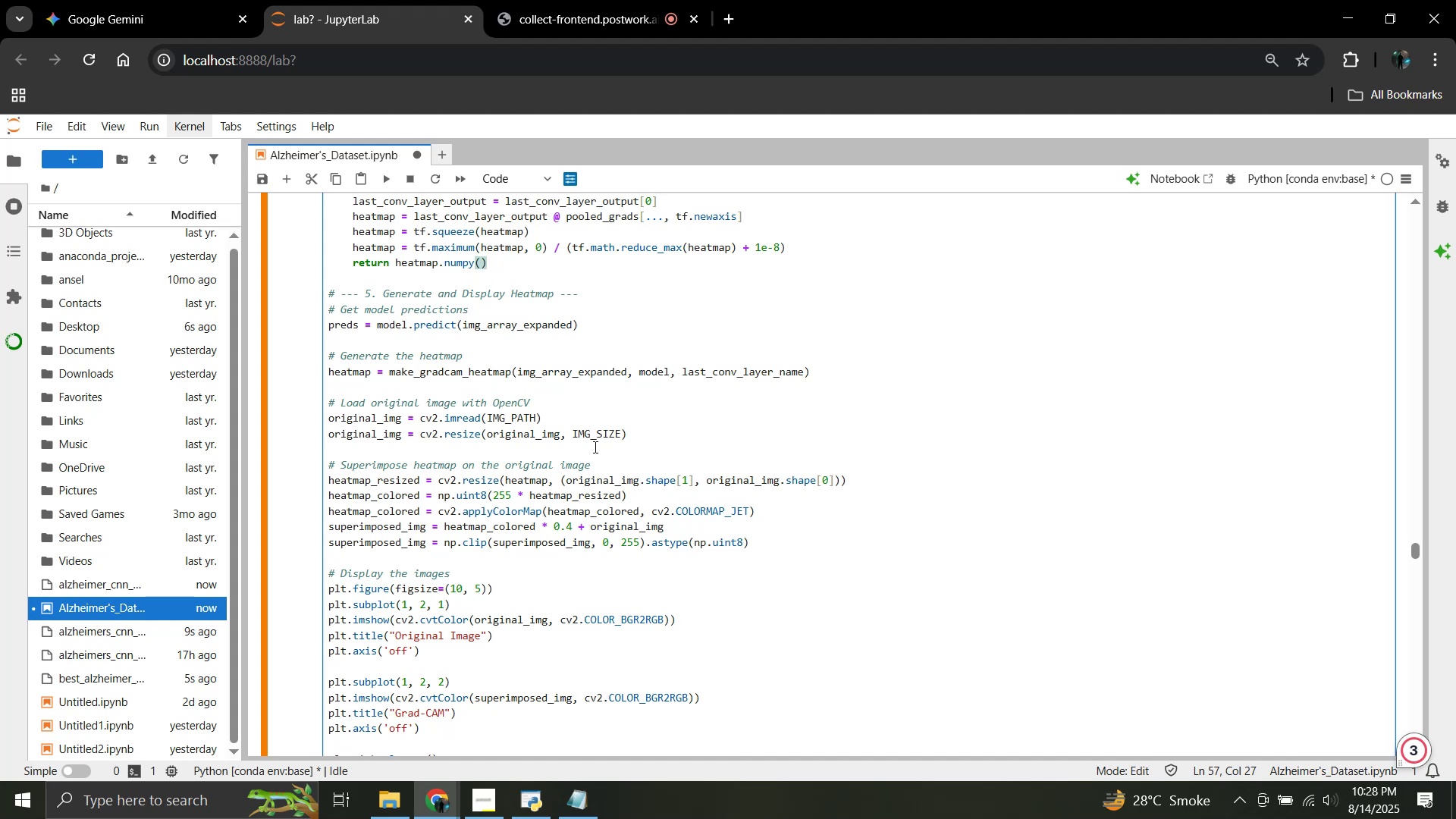 
left_click([514, 487])
 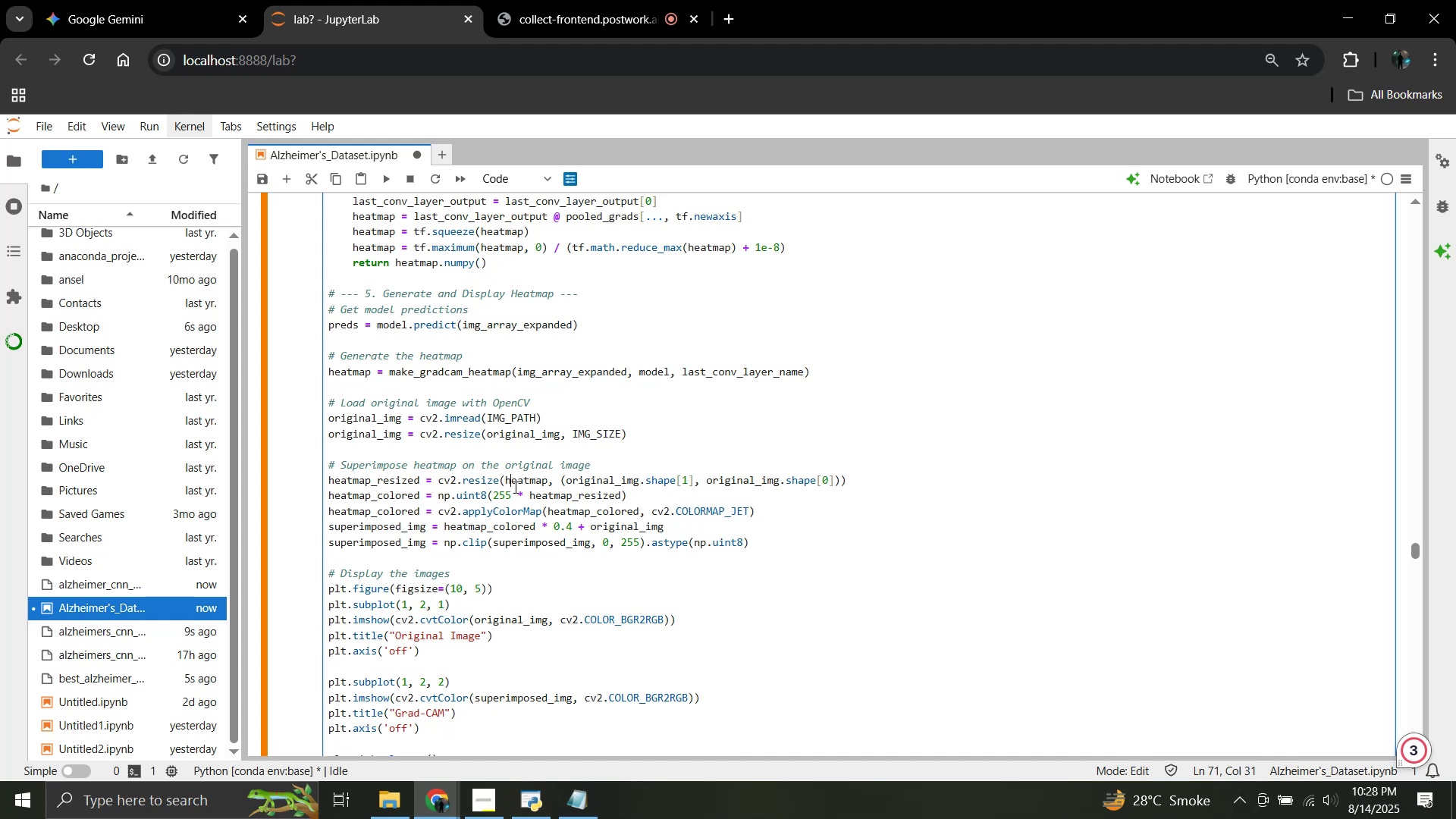 
key(Control+A)
 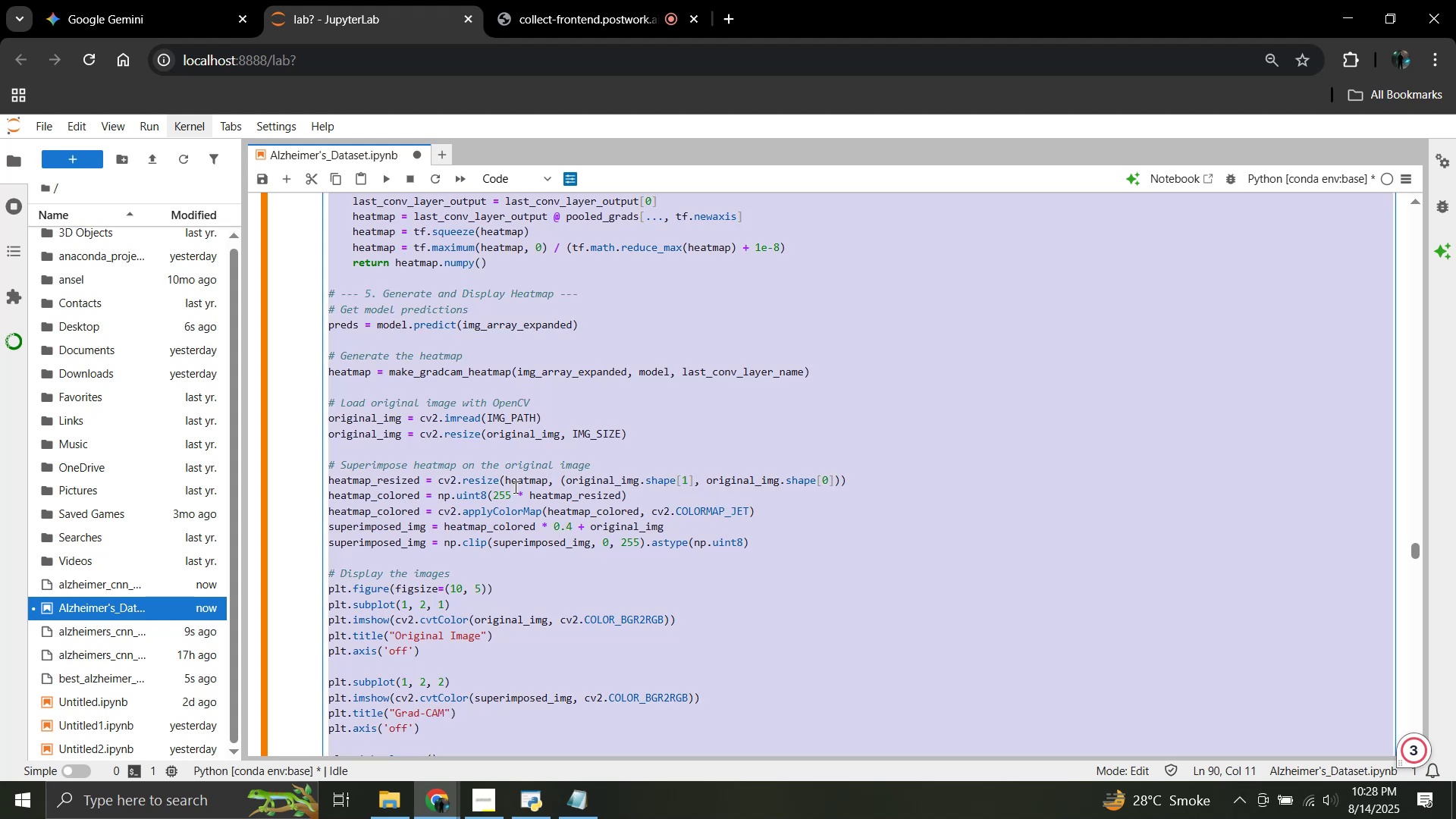 
key(Control+C)
 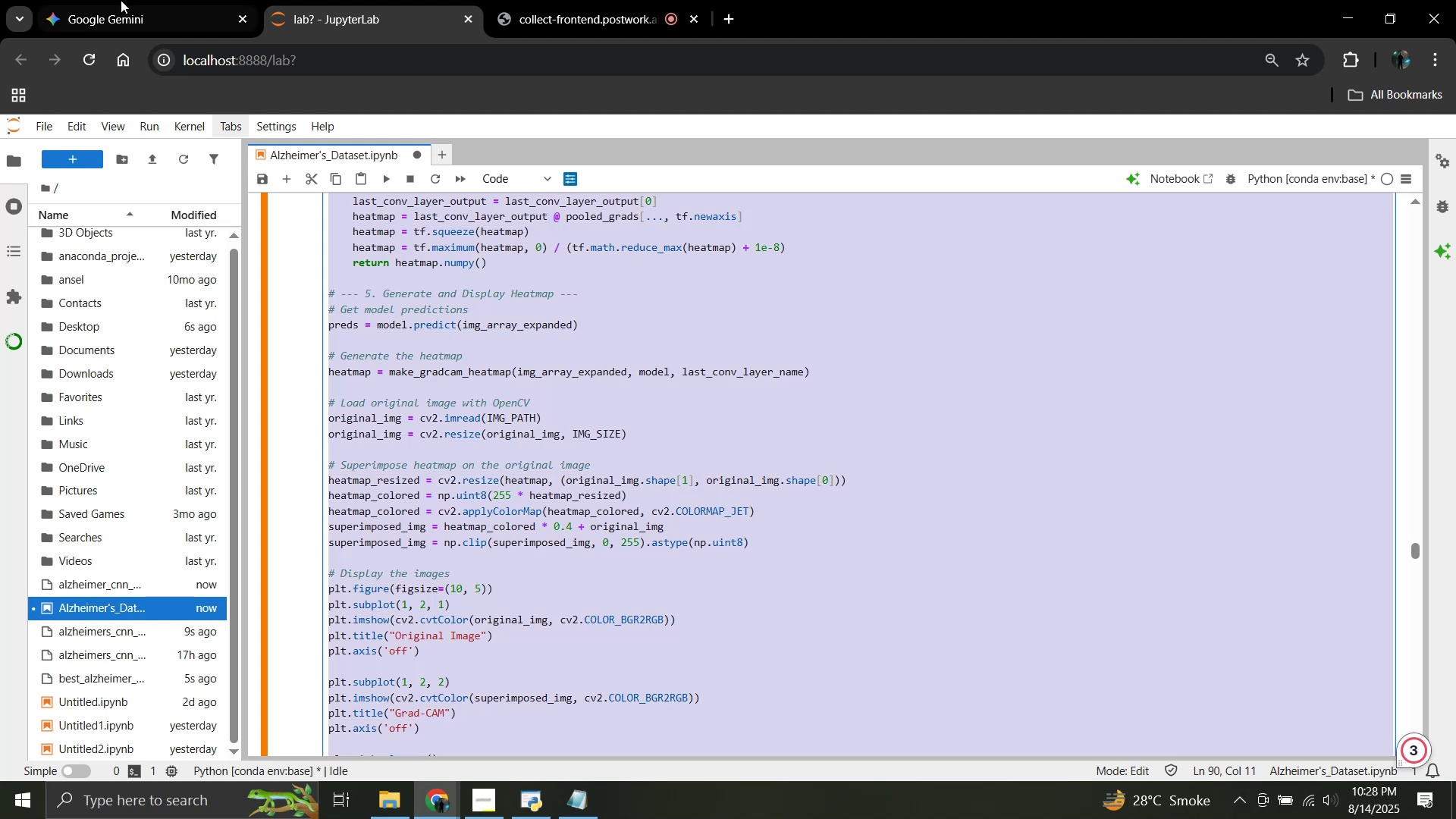 
left_click([116, 0])
 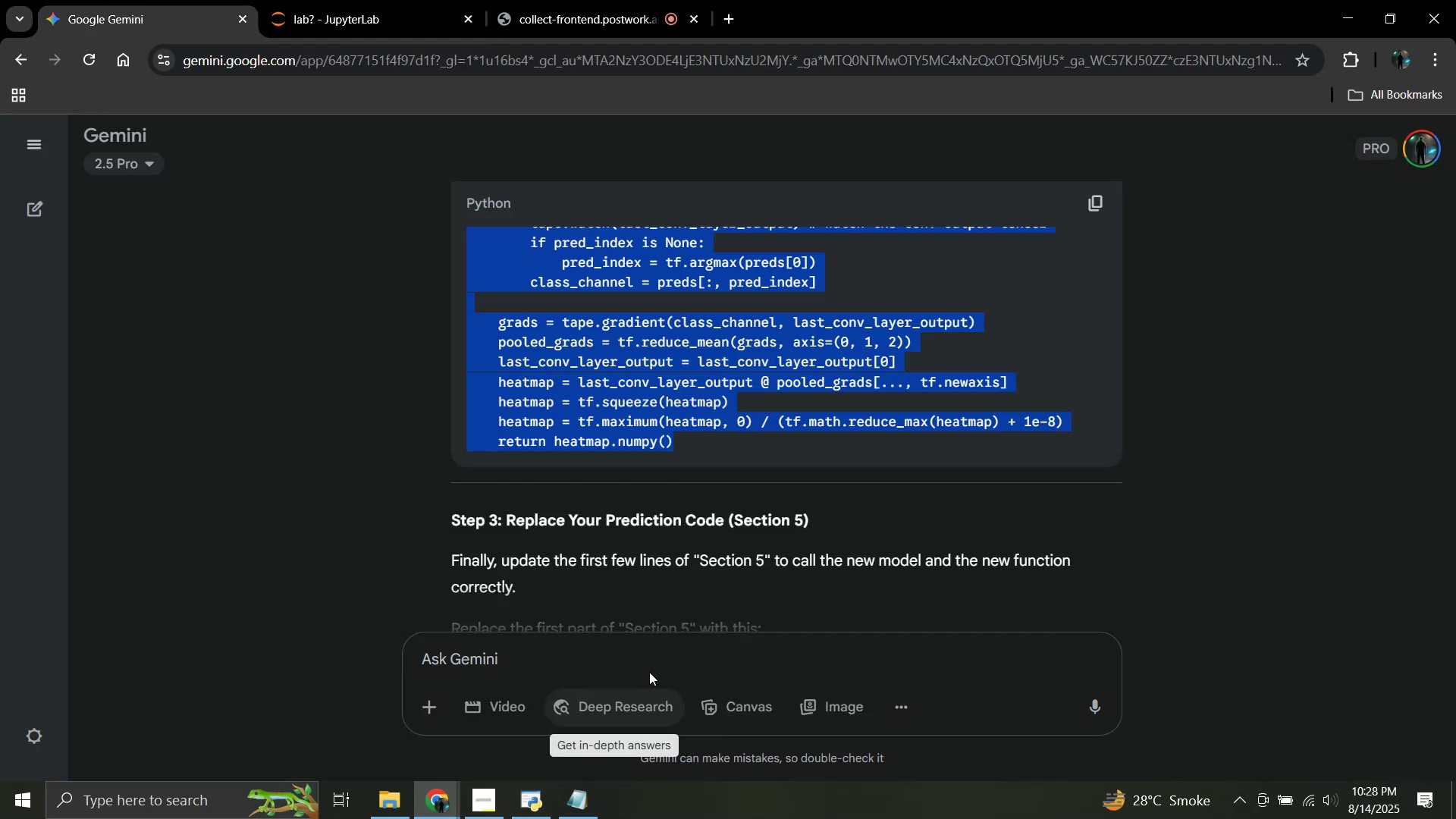 
left_click([647, 661])
 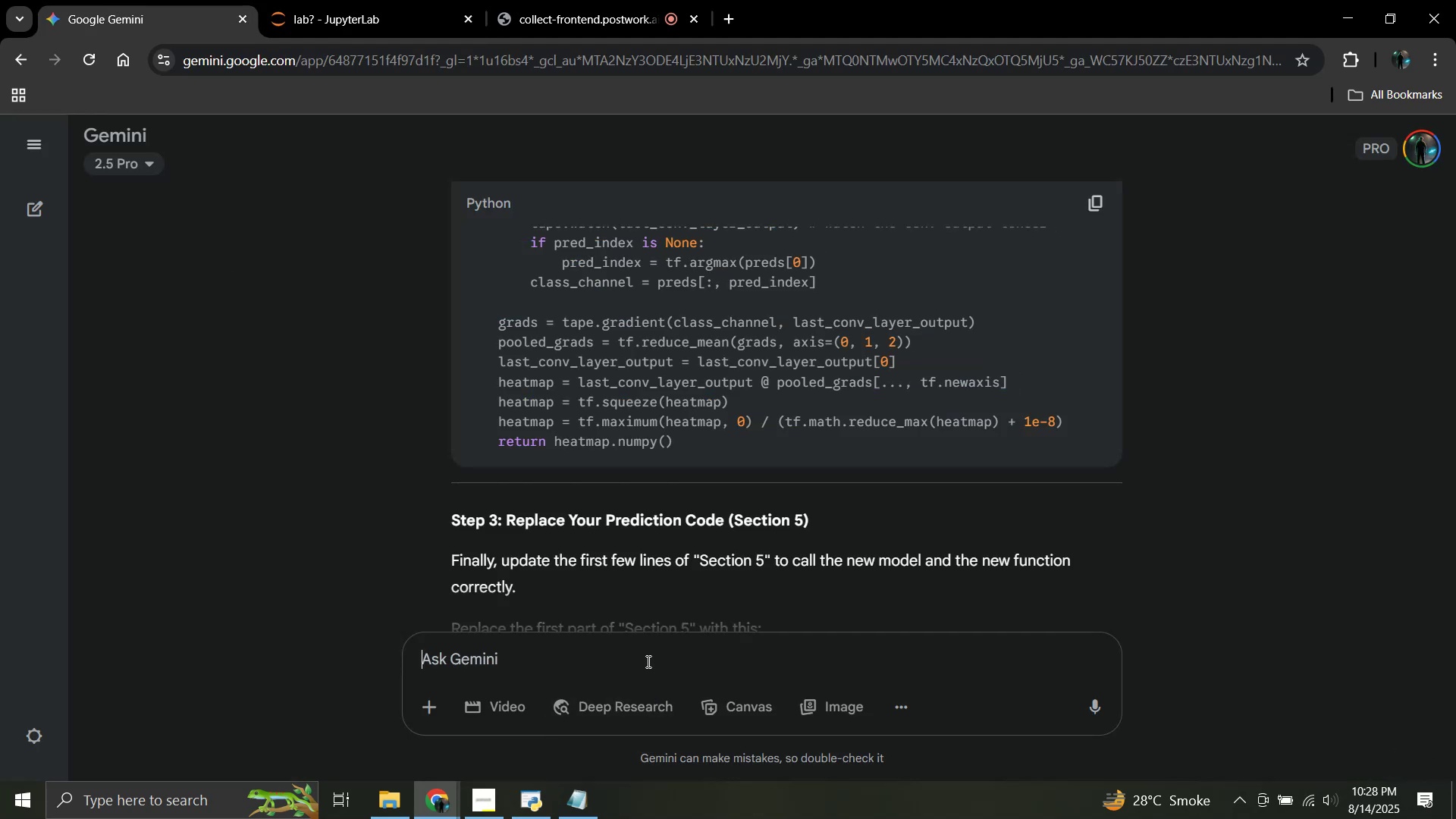 
key(Control+V)
 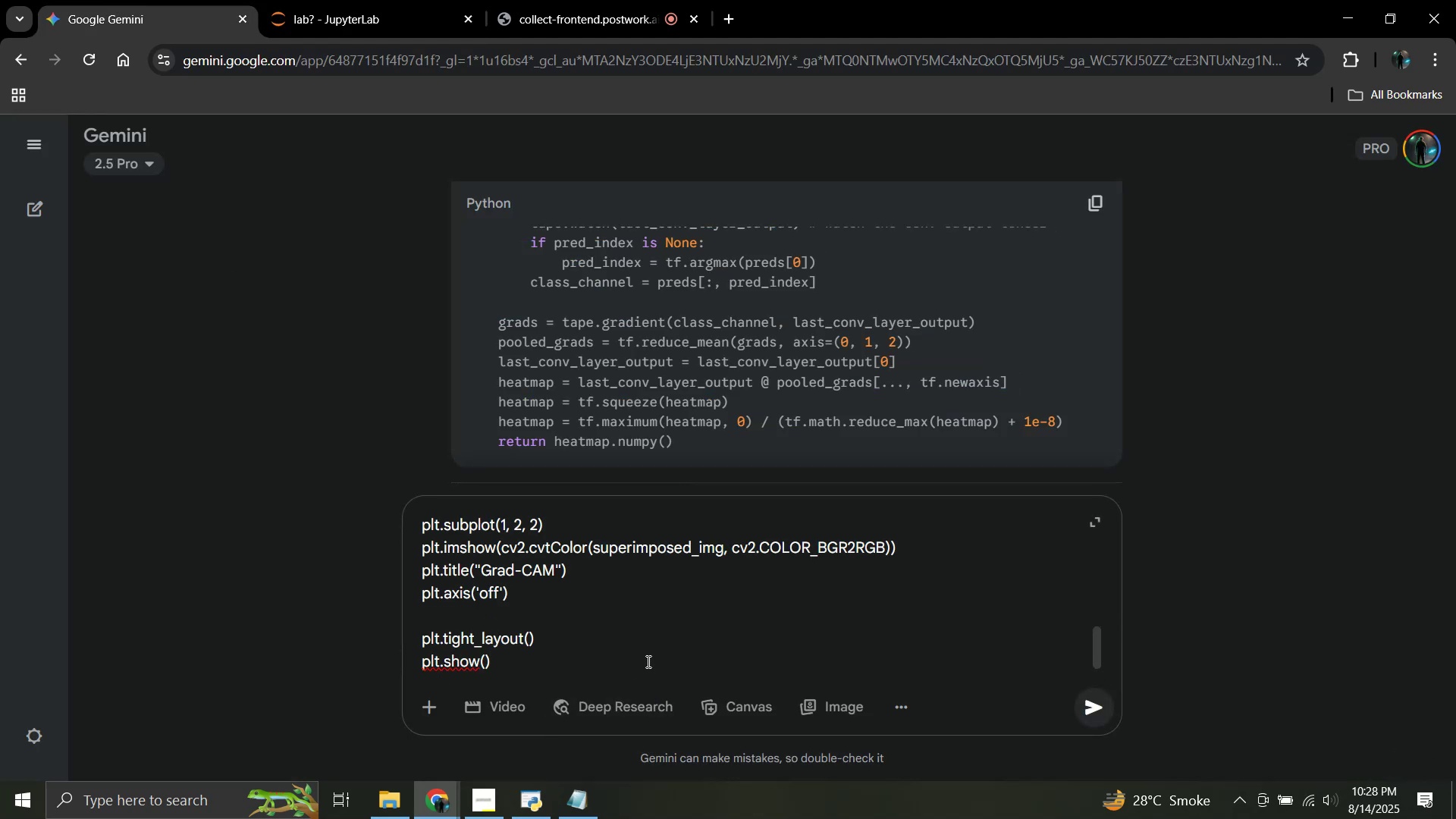 
key(Shift+Enter)
 